 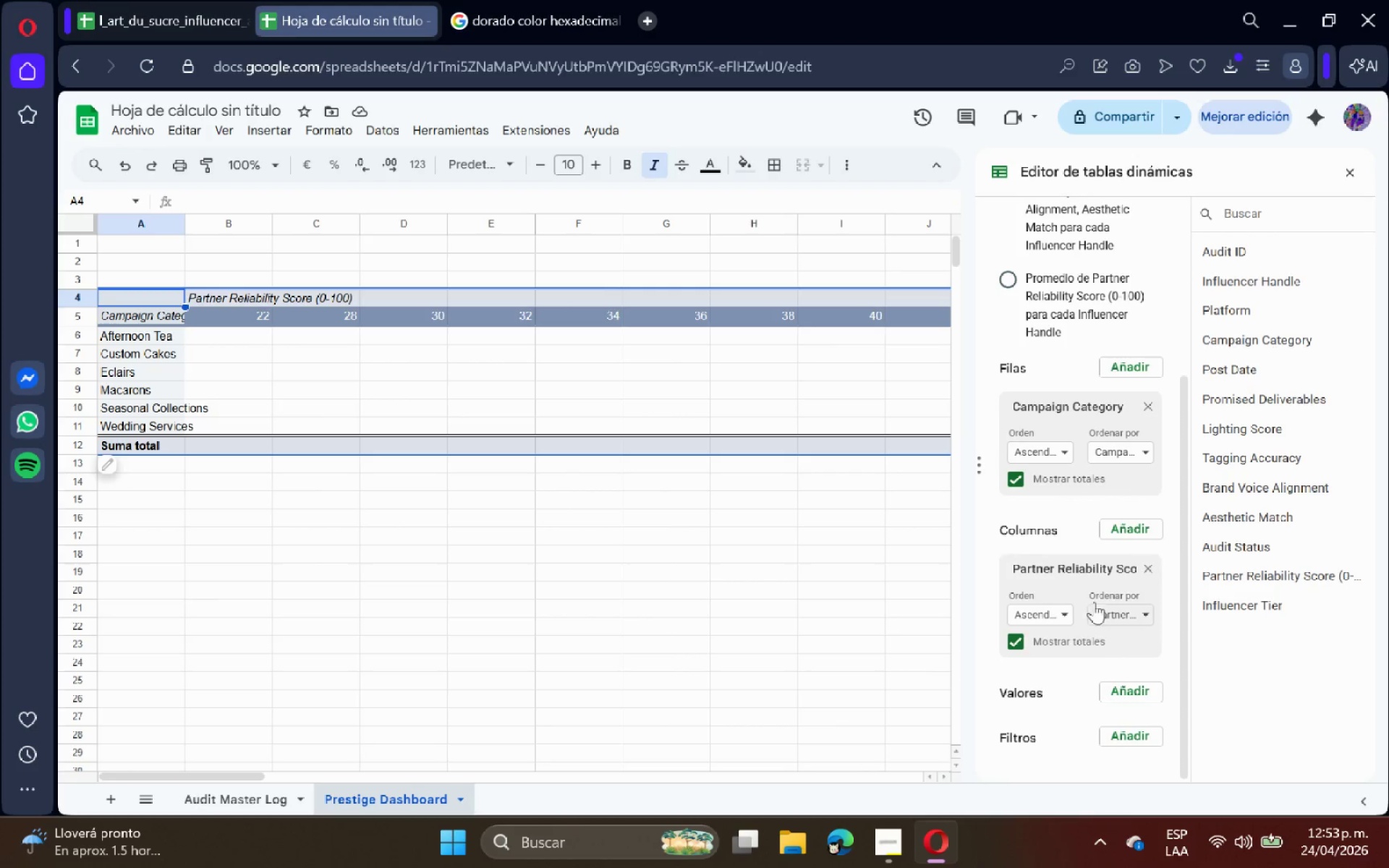 
left_click_drag(start_coordinate=[1081, 576], to_coordinate=[1096, 715])
 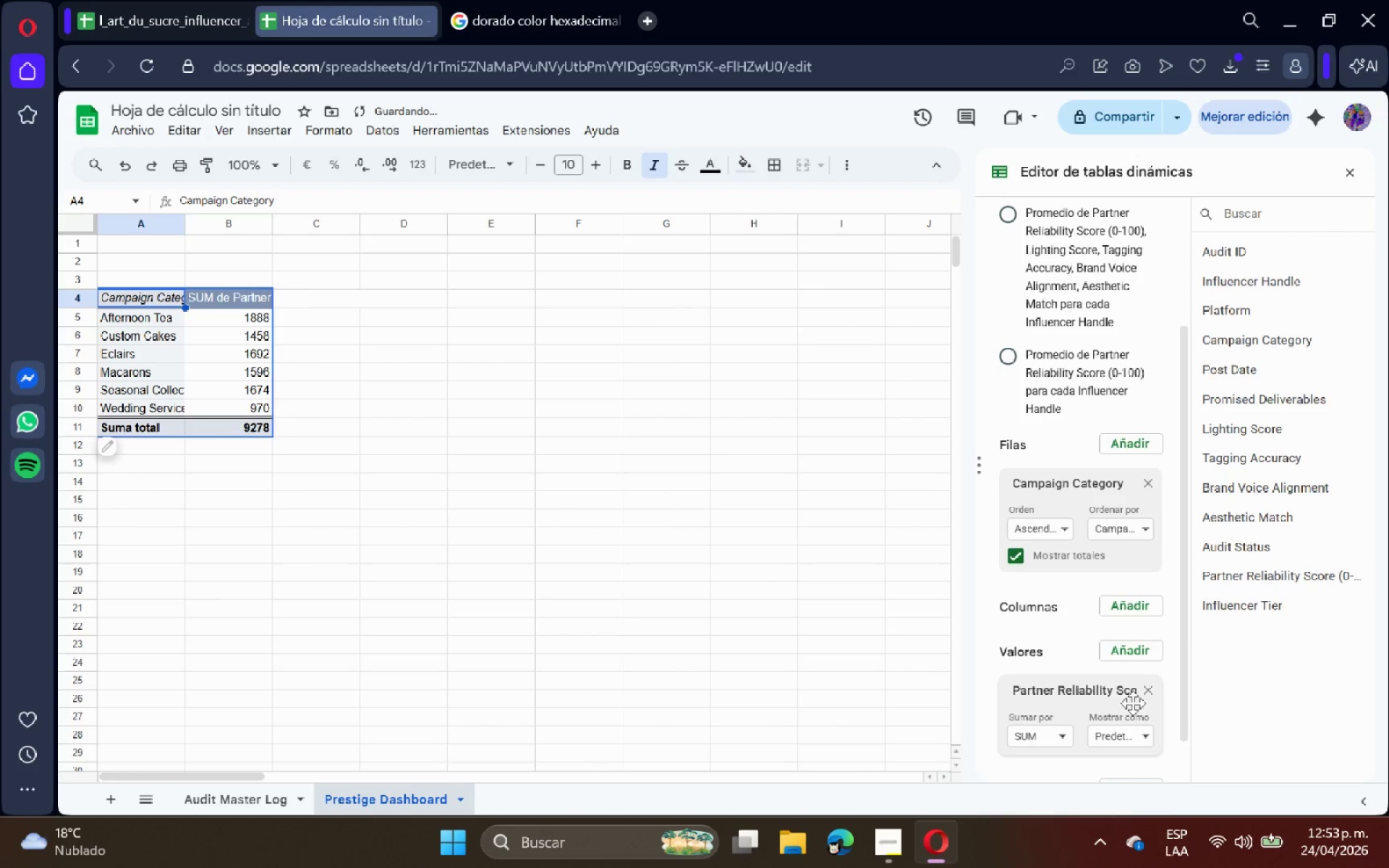 
left_click([1126, 609])
 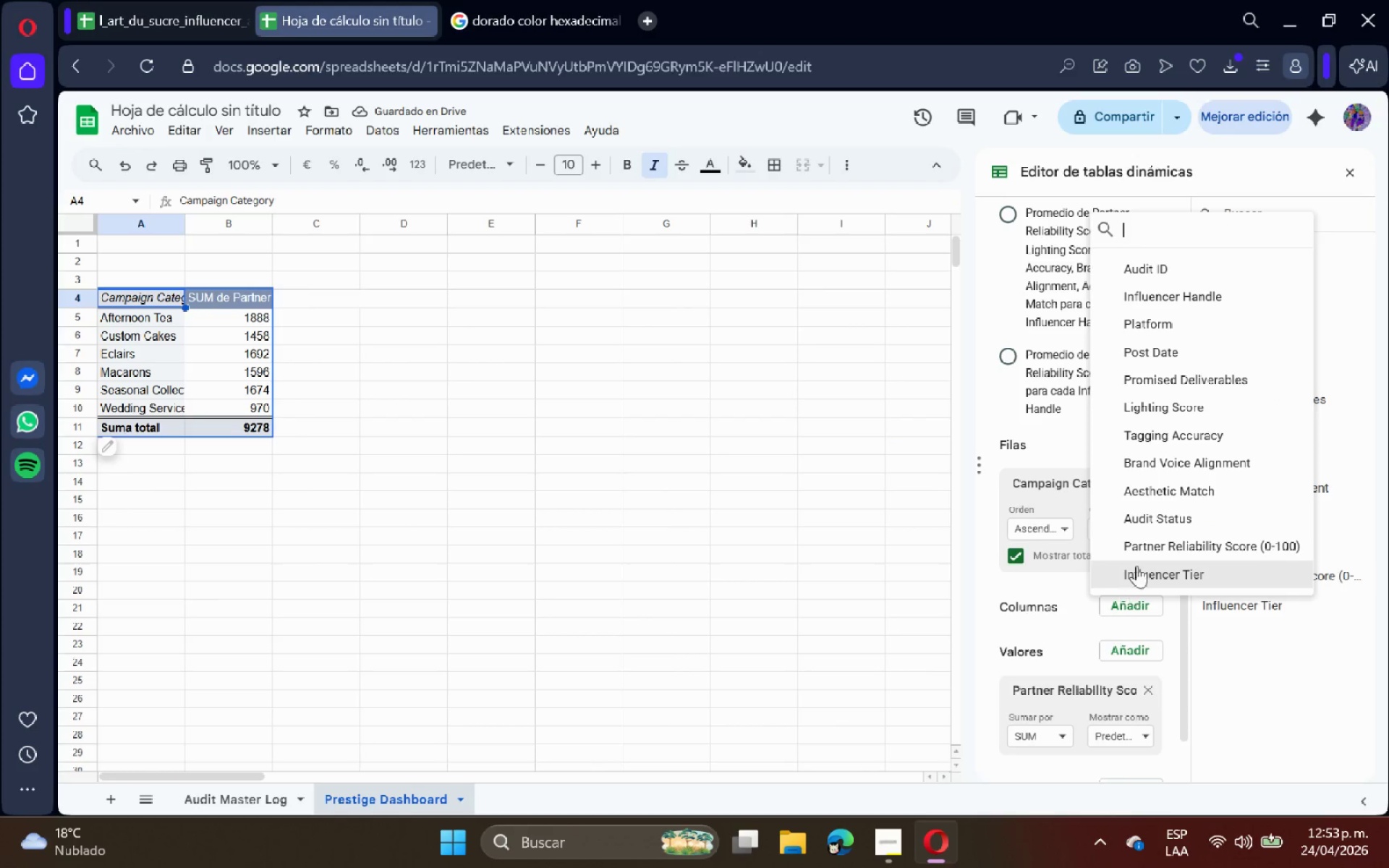 
left_click([1175, 319])
 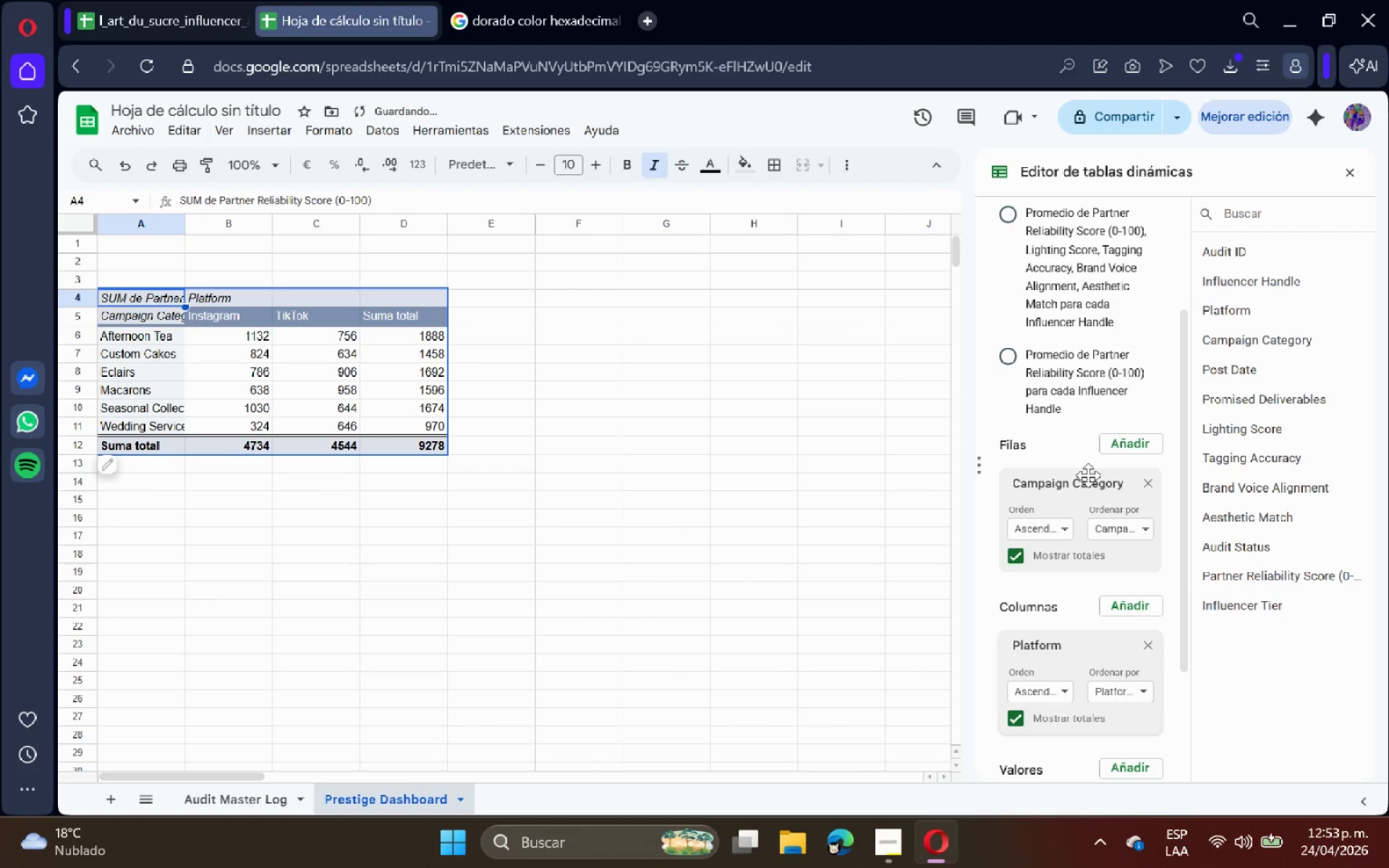 
scroll: coordinate [1097, 562], scroll_direction: down, amount: 4.0
 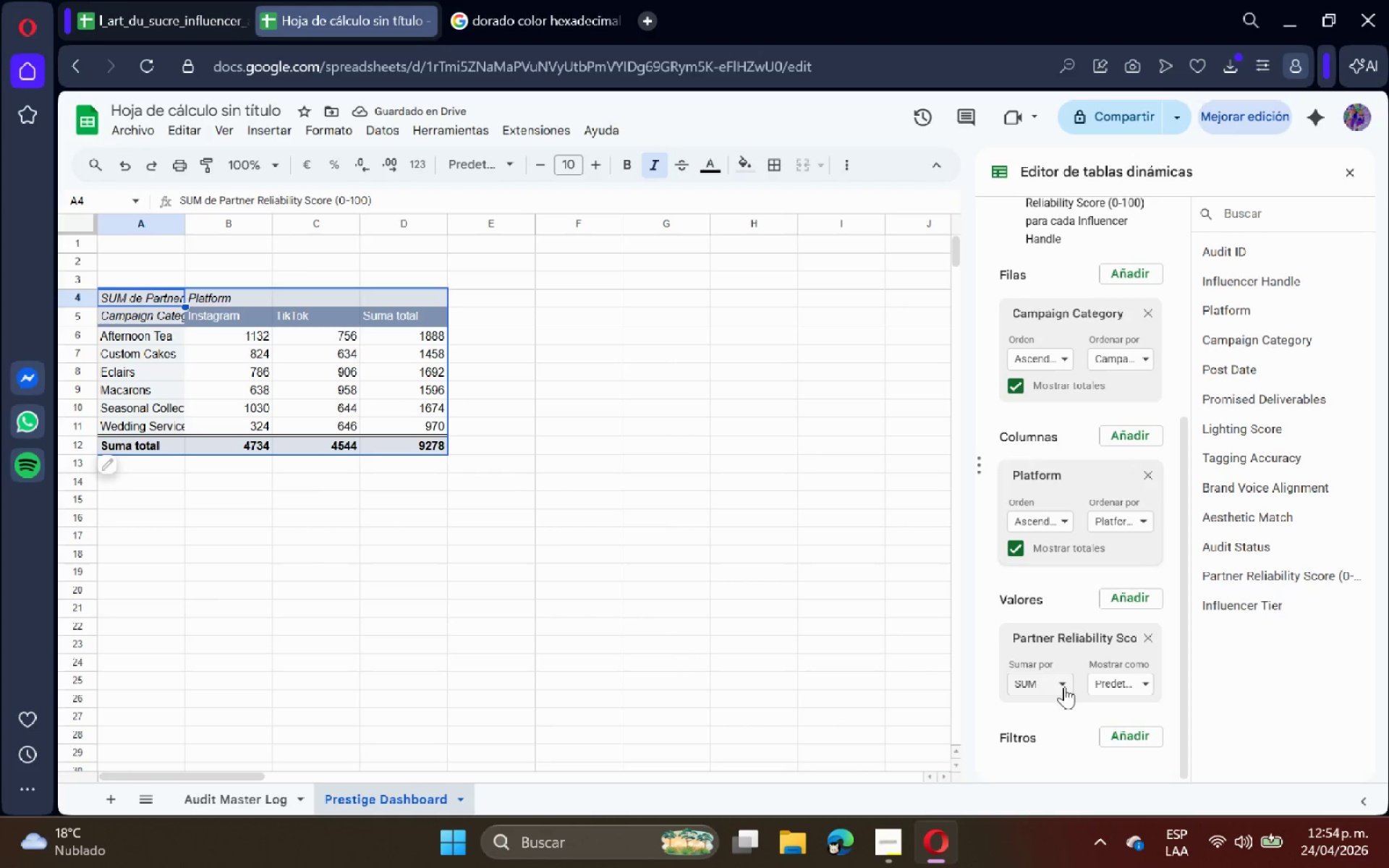 
left_click([1064, 686])
 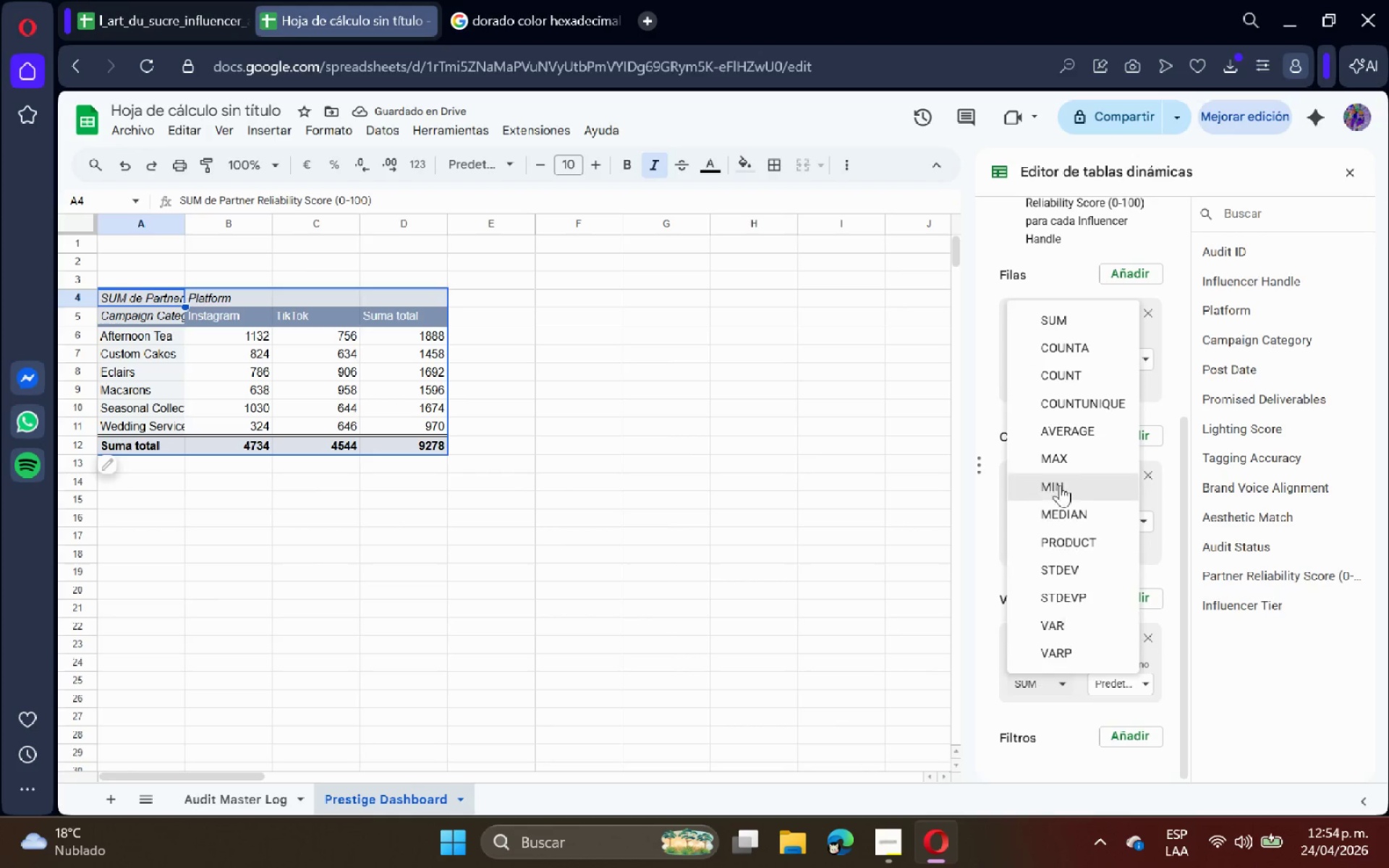 
left_click([1073, 427])
 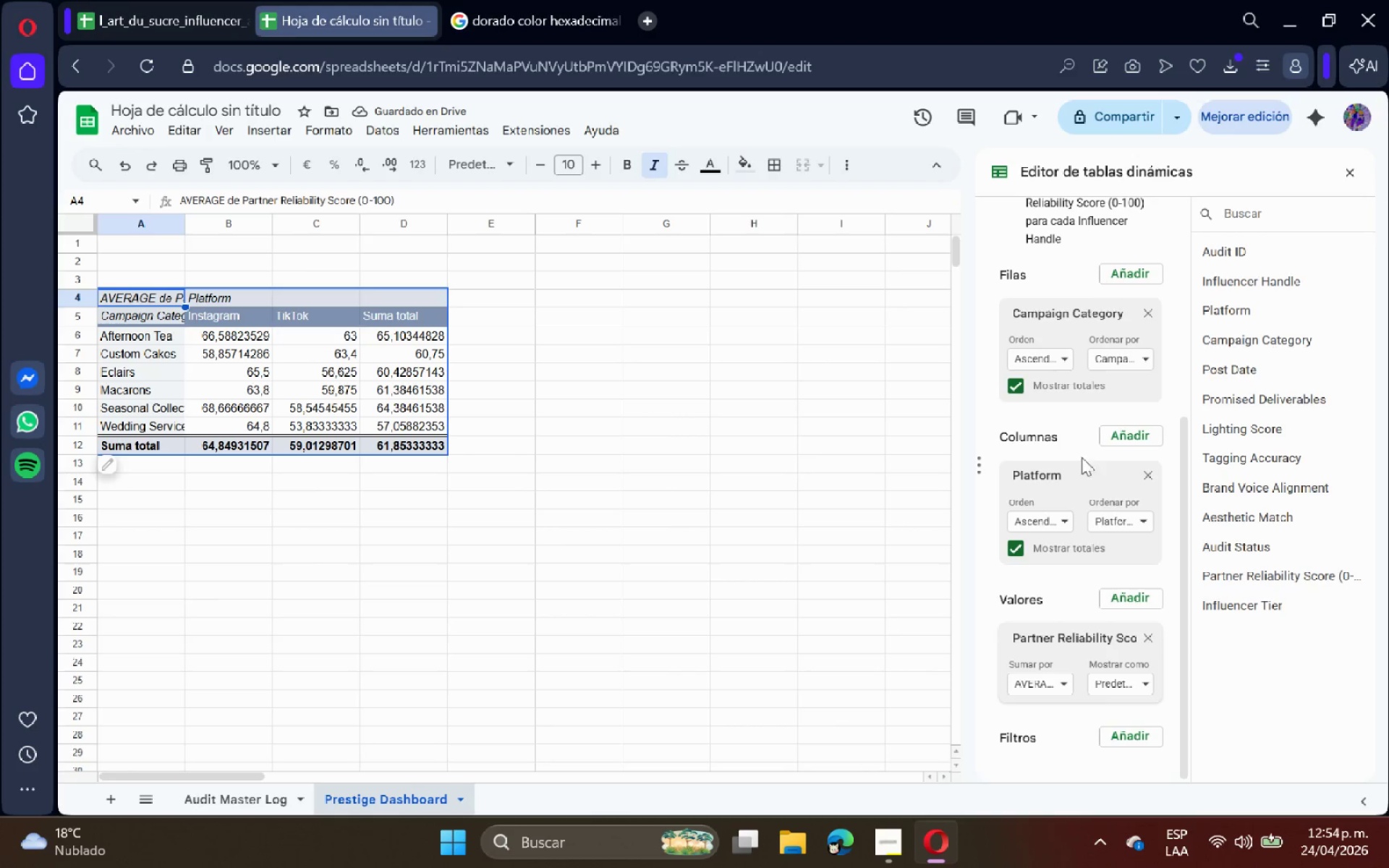 
wait(5.48)
 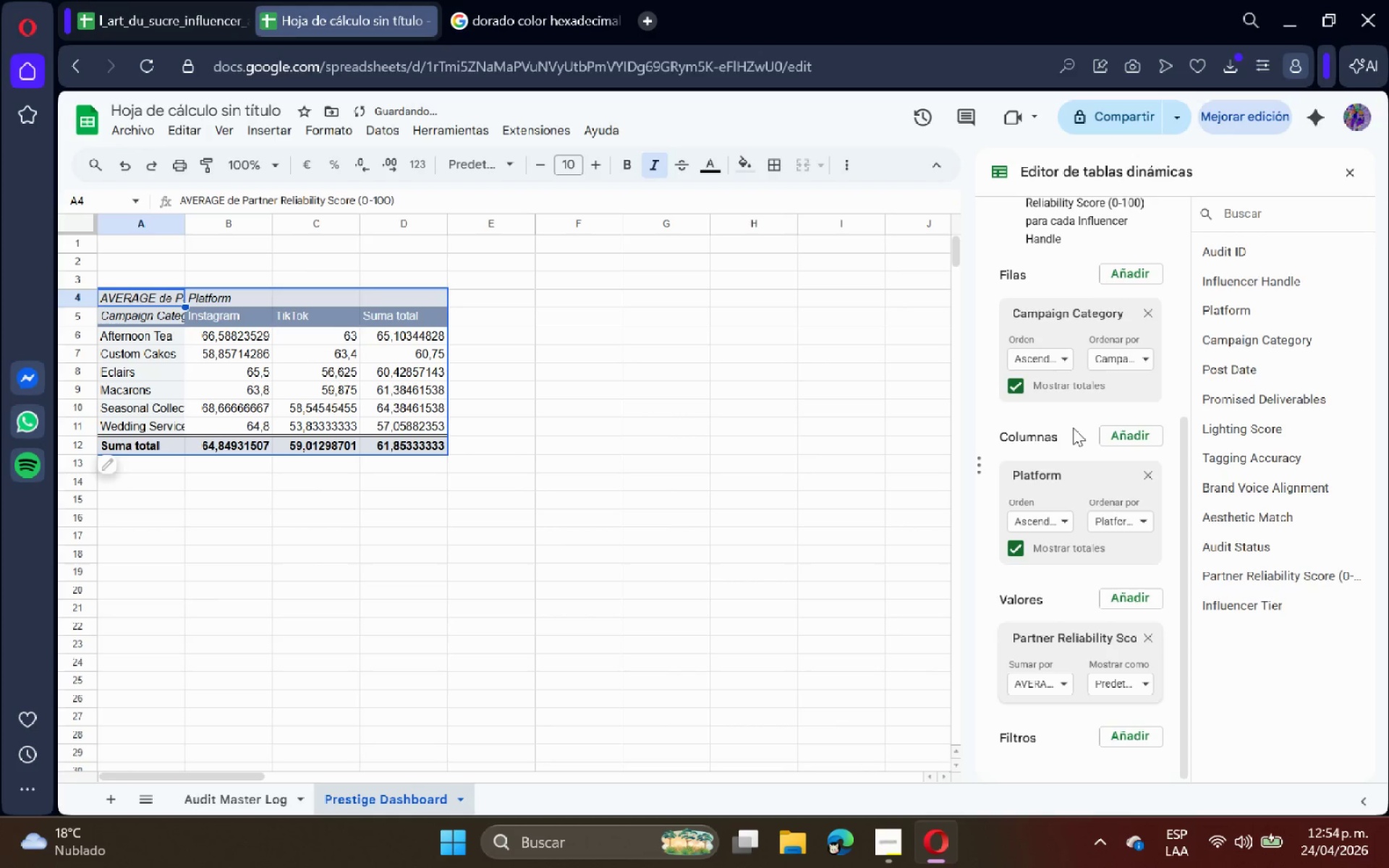 
scroll: coordinate [1103, 613], scroll_direction: down, amount: 12.0
 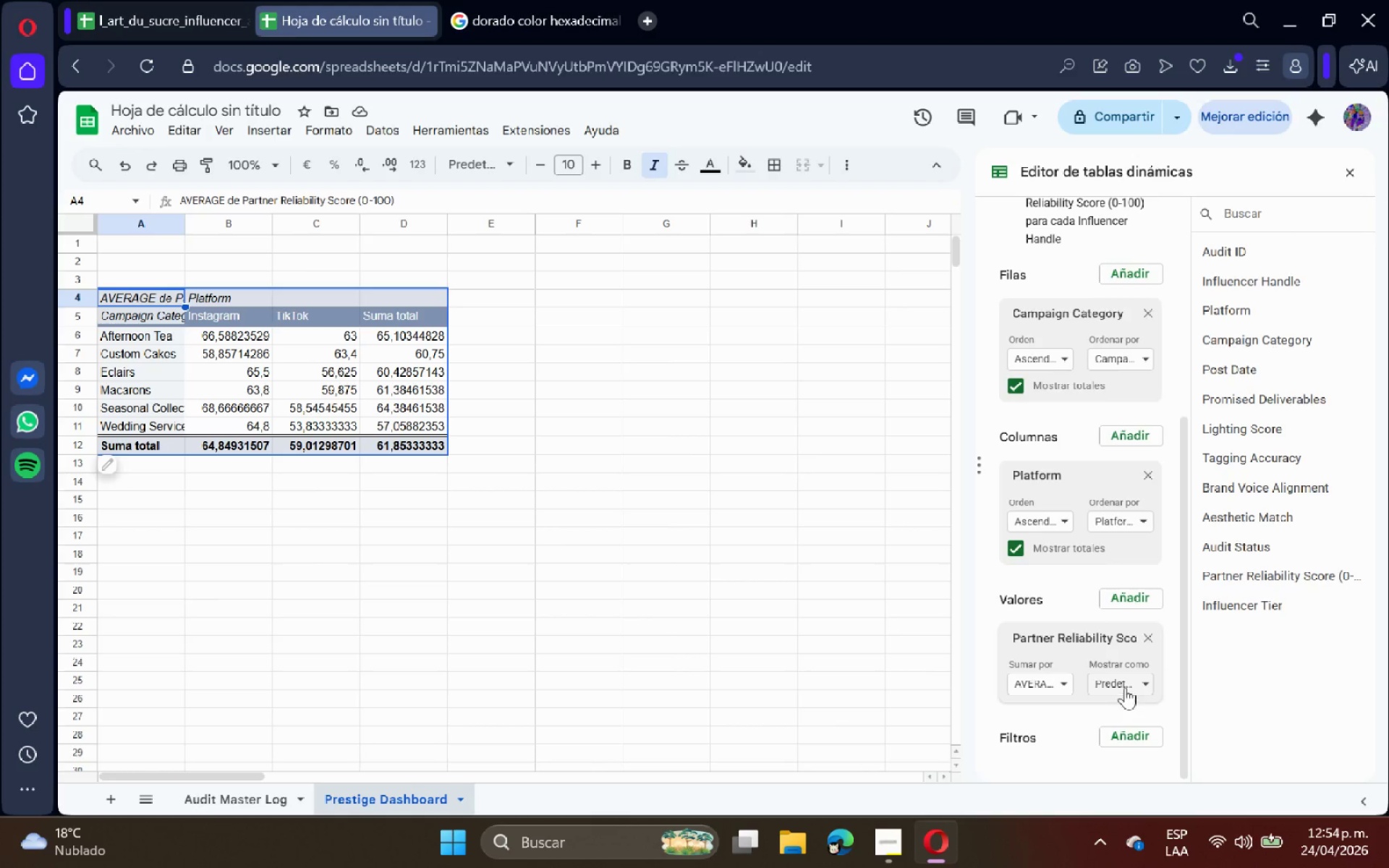 
left_click([1126, 683])
 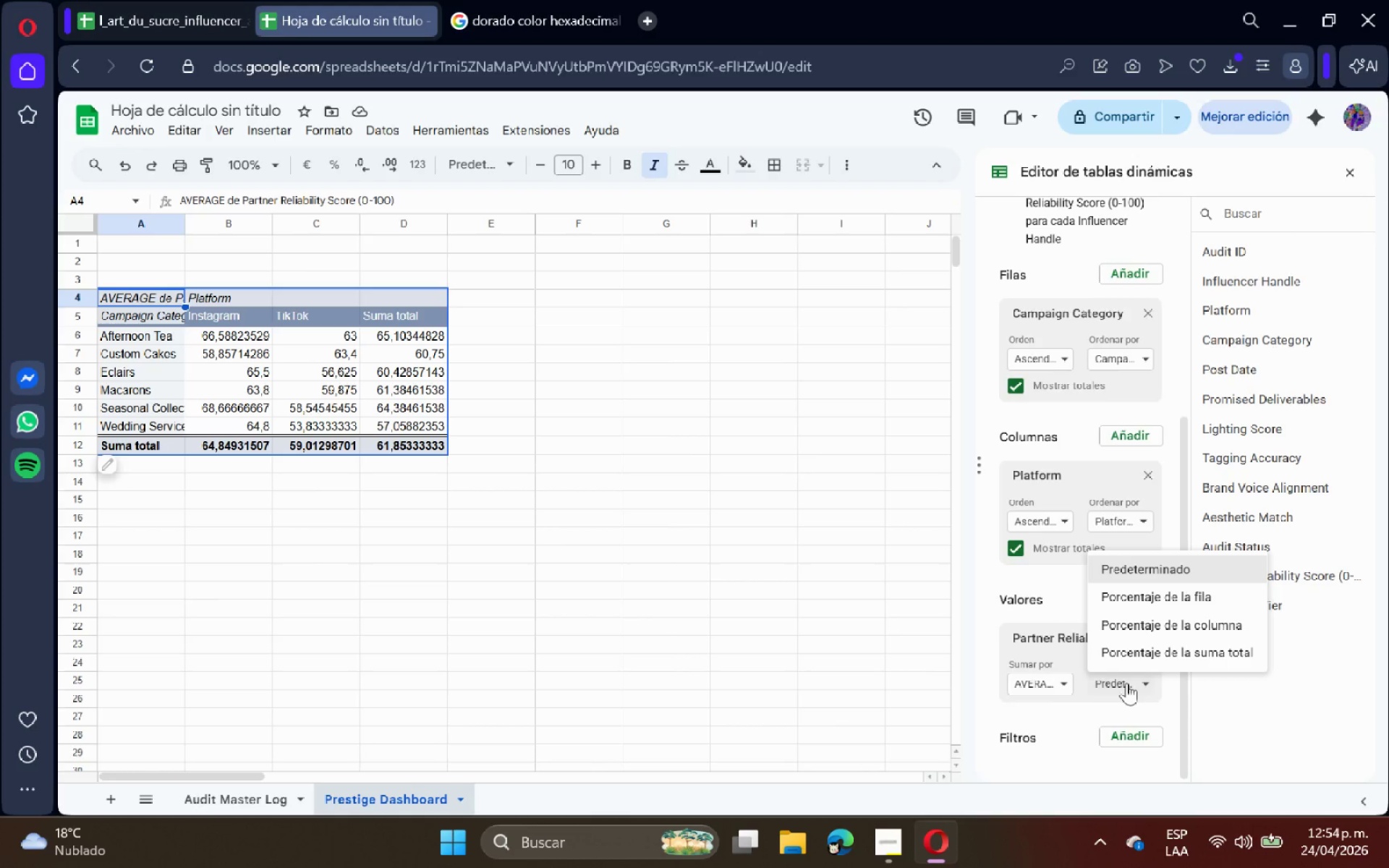 
left_click([1126, 683])
 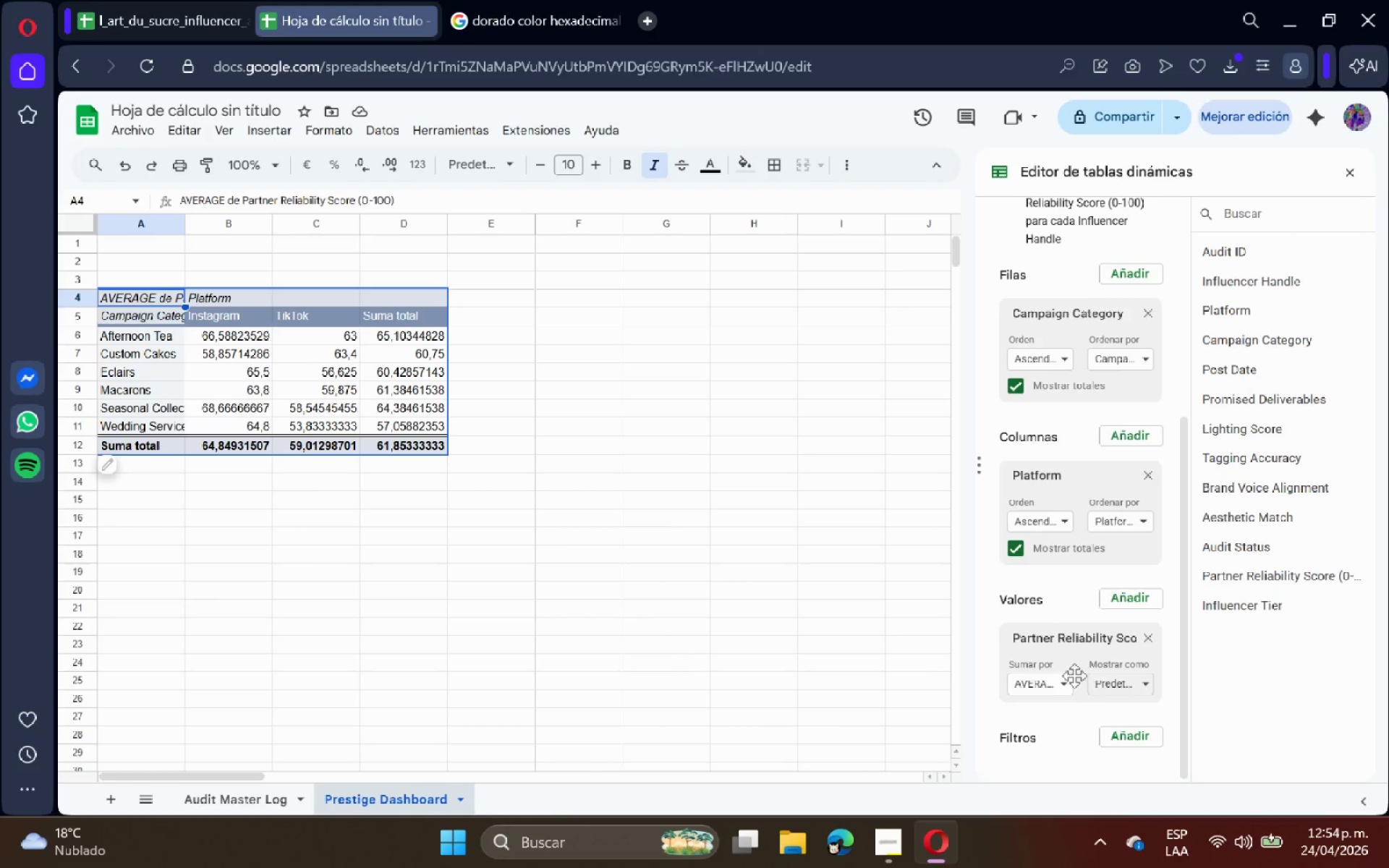 
double_click([1055, 673])
 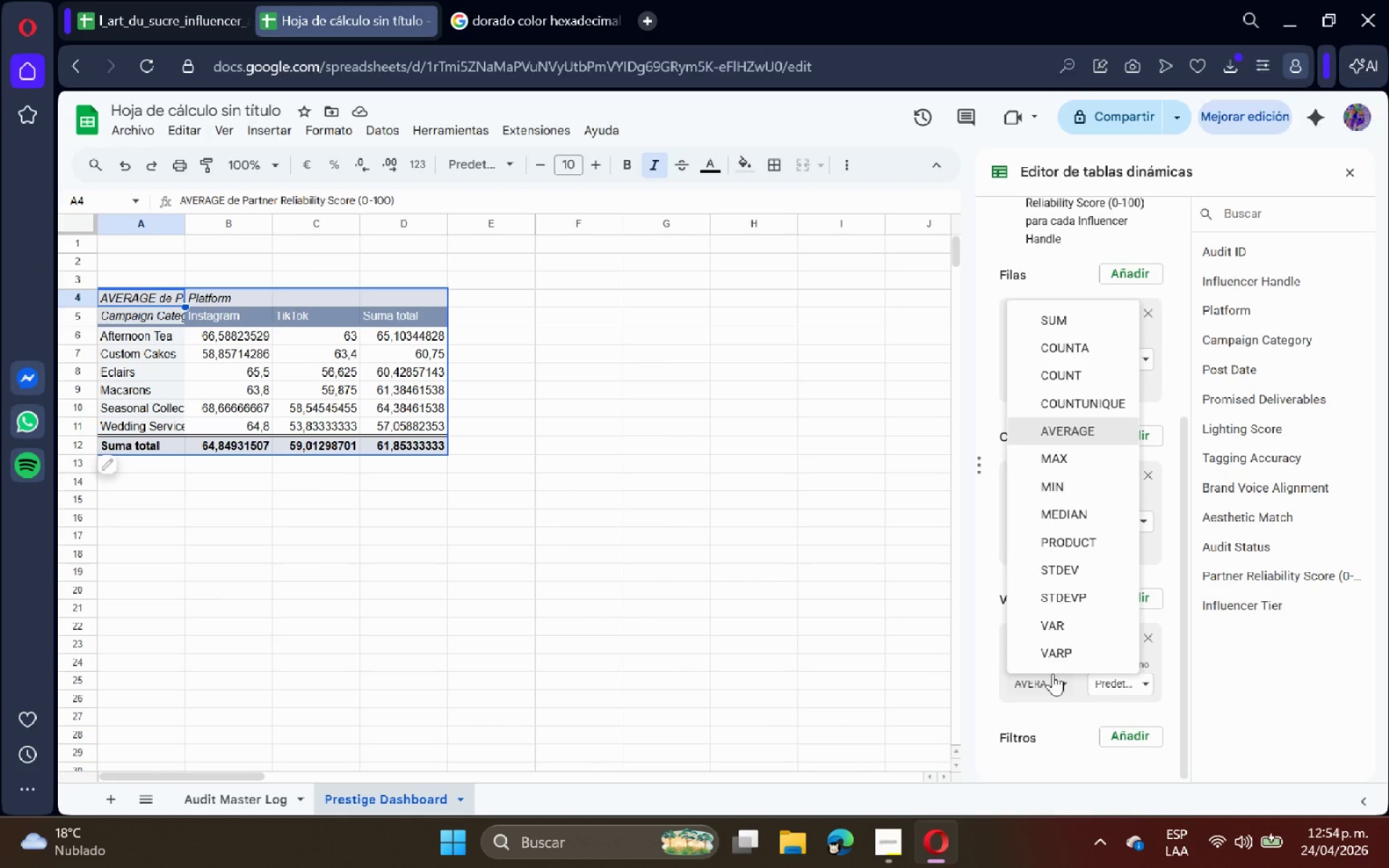 
left_click_drag(start_coordinate=[1052, 675], to_coordinate=[1050, 678])
 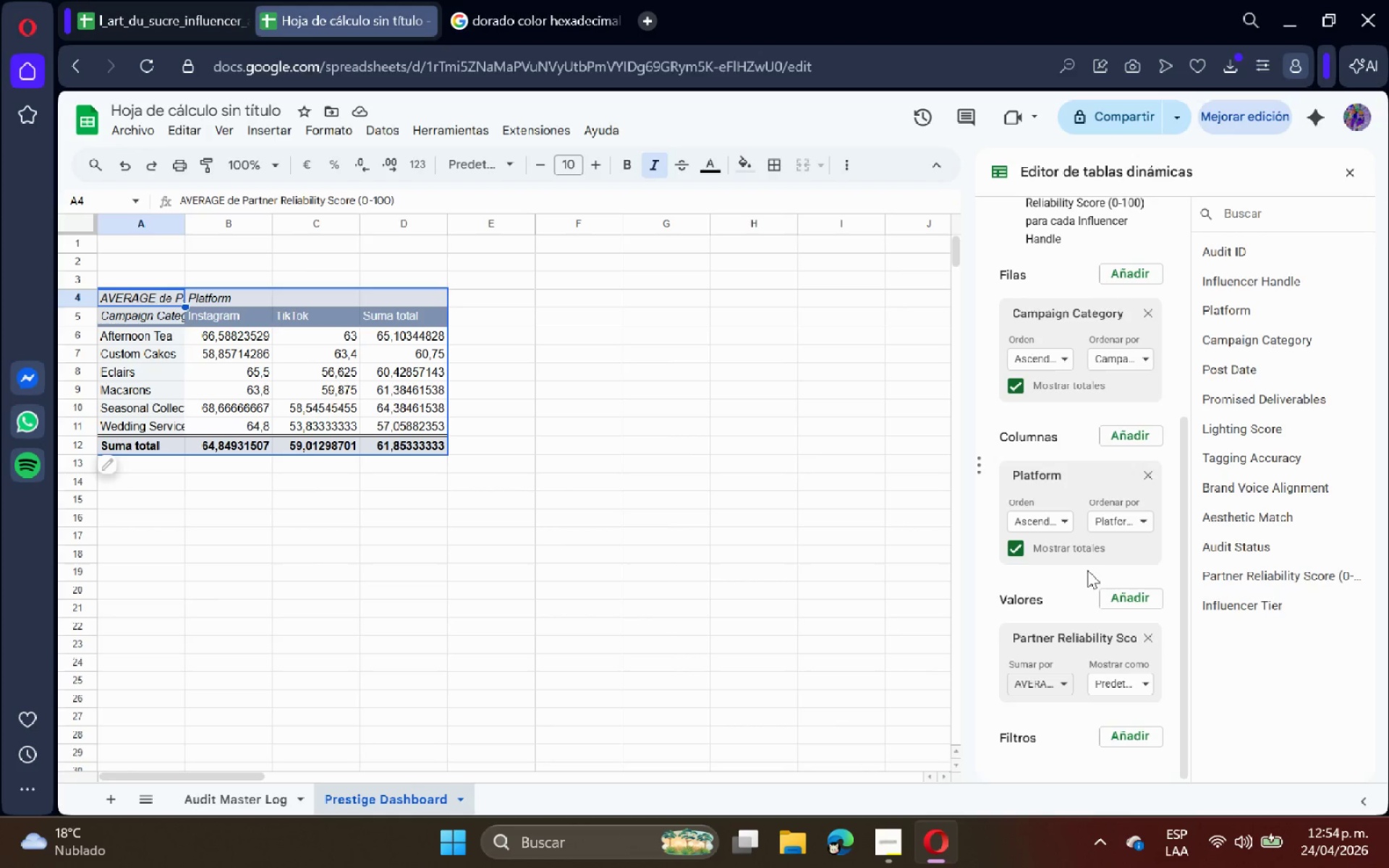 
wait(27.16)
 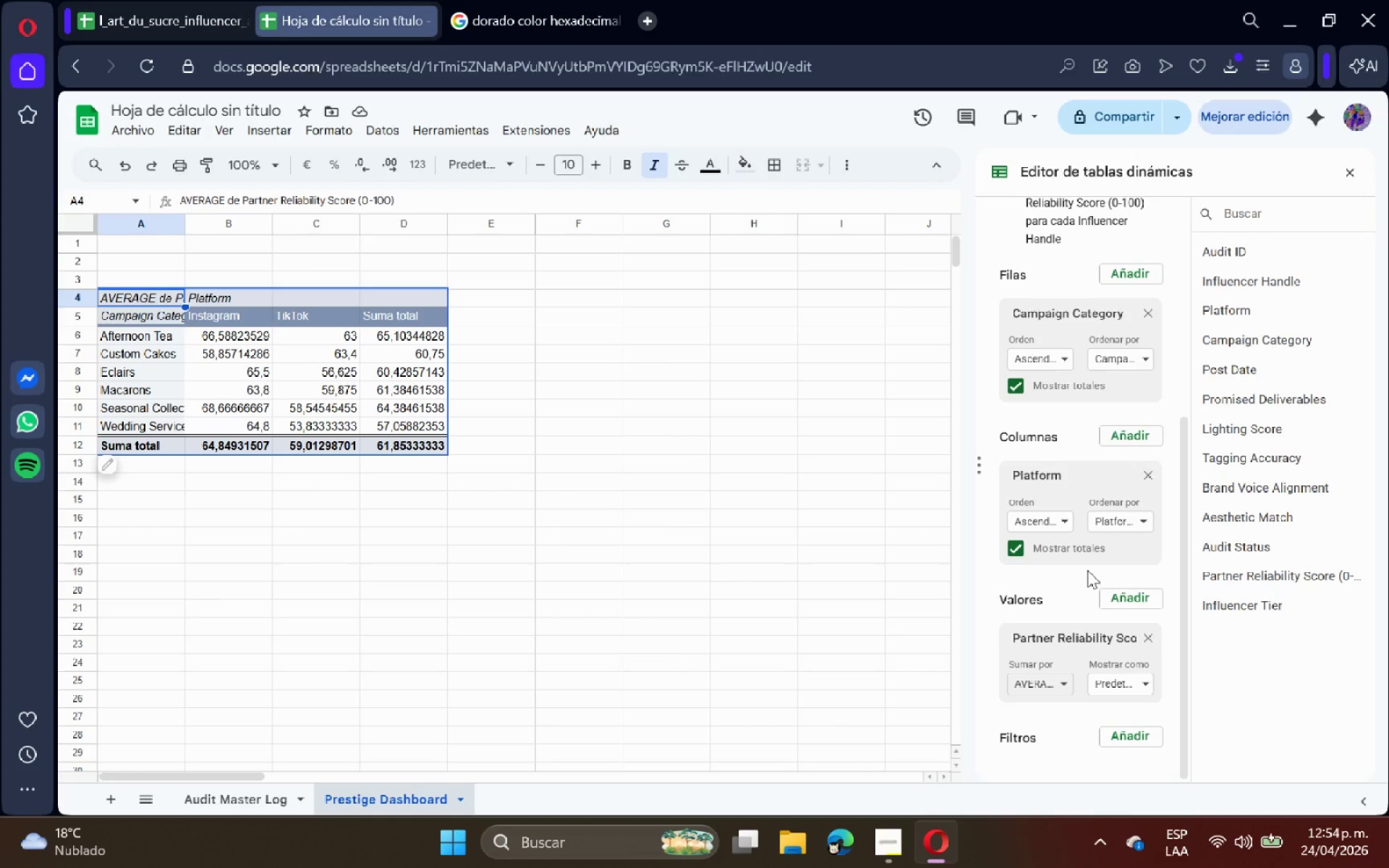 
left_click([1354, 176])
 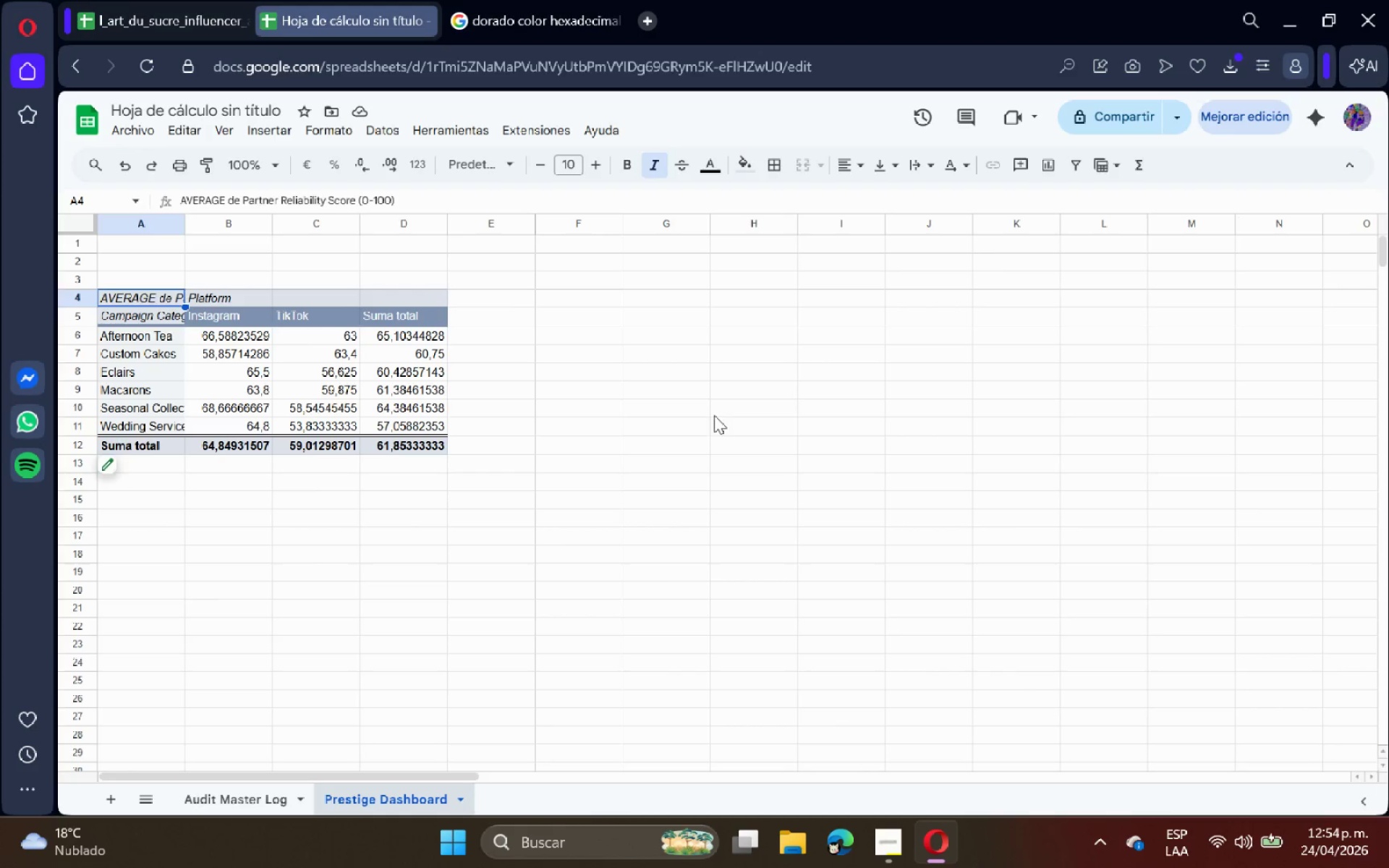 
left_click([706, 421])
 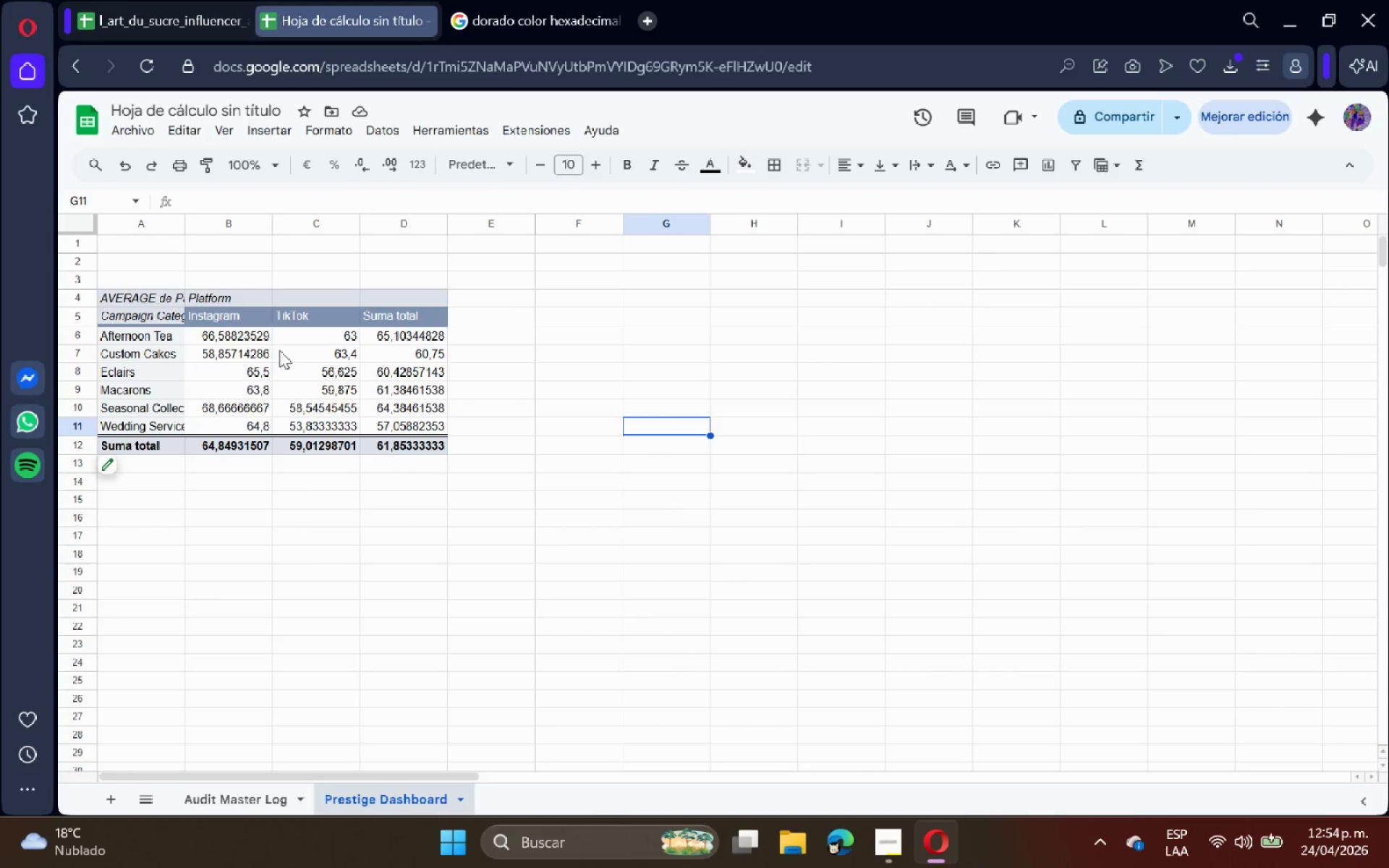 
left_click([248, 349])
 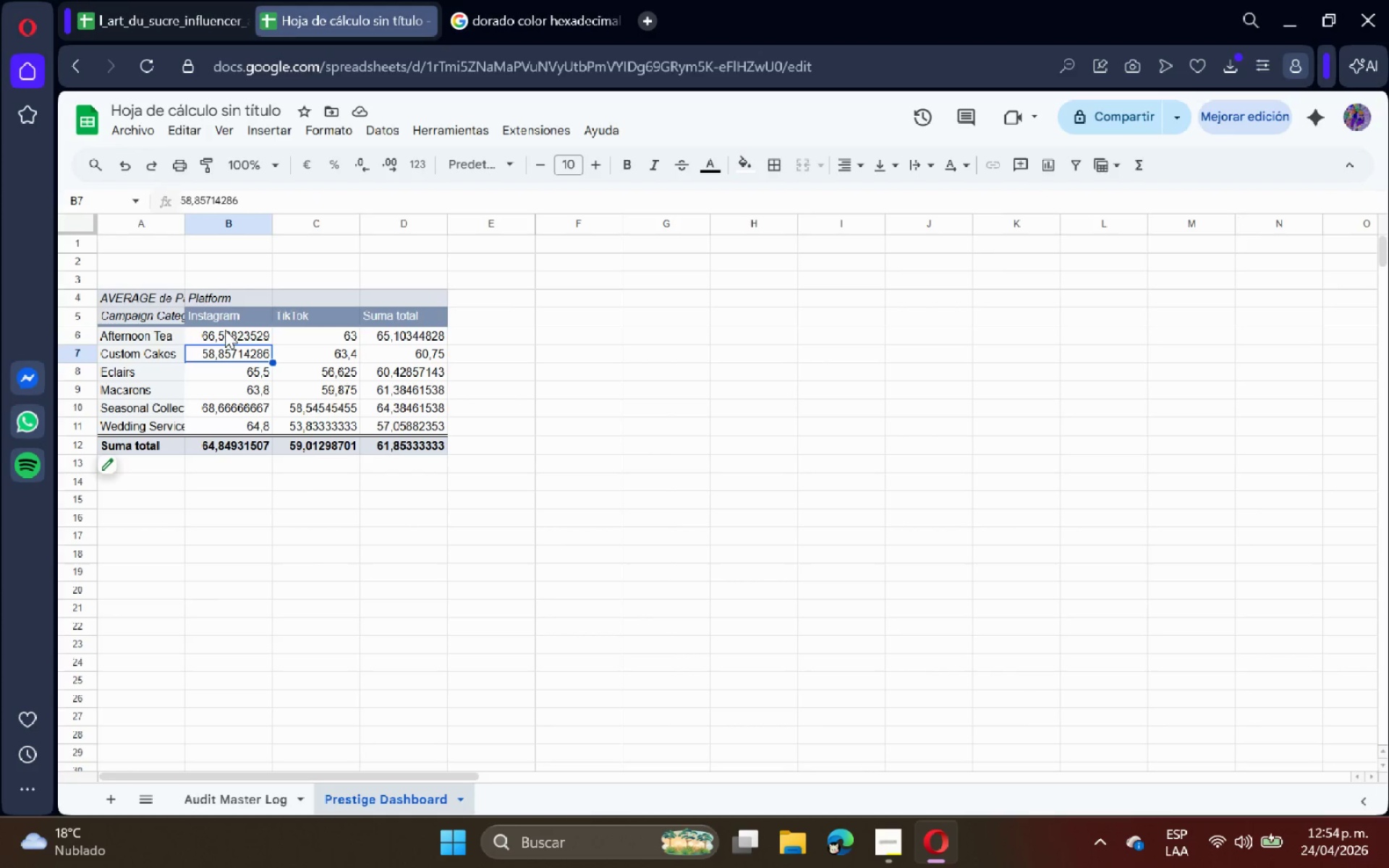 
left_click_drag(start_coordinate=[225, 330], to_coordinate=[412, 422])
 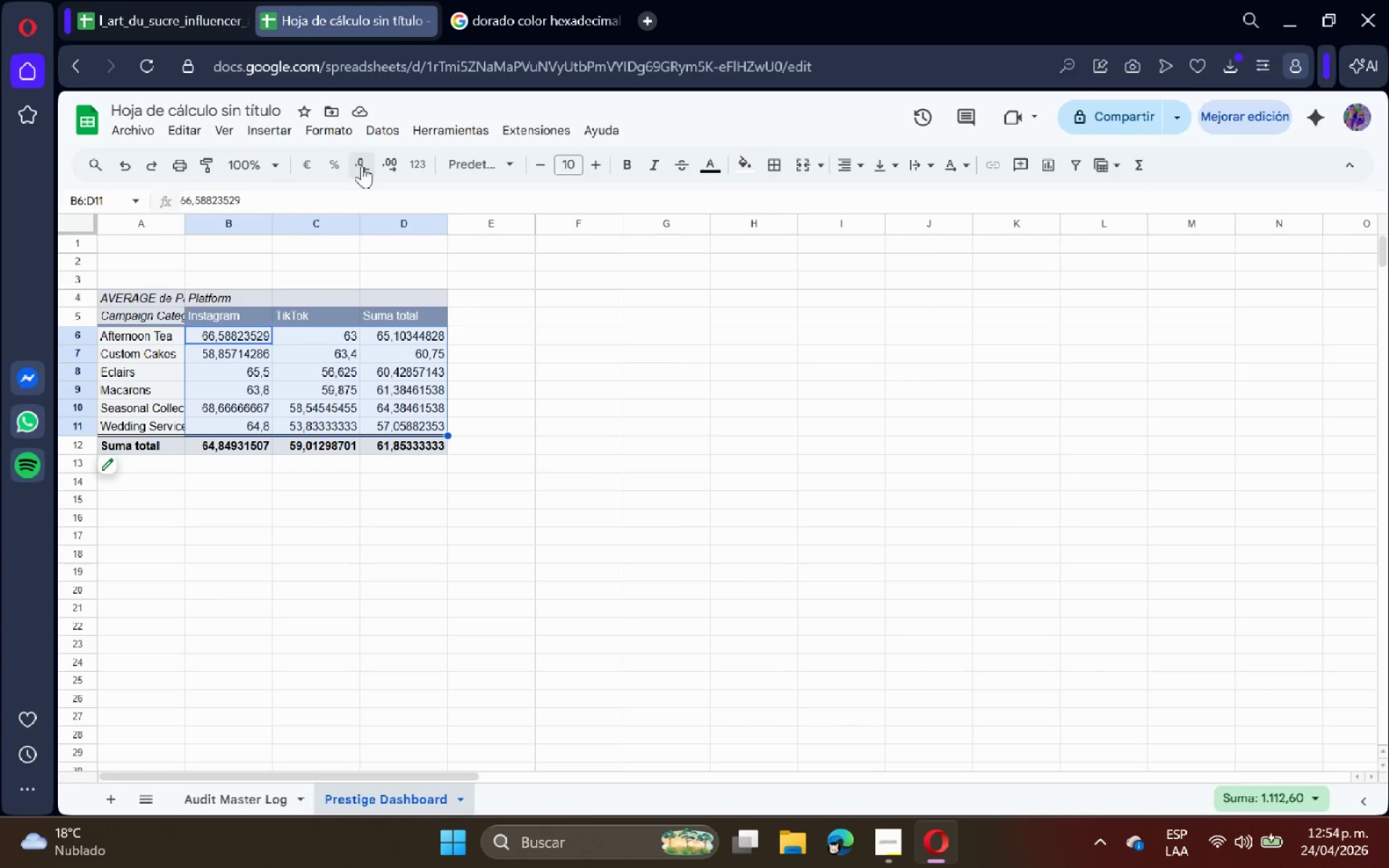 
double_click([362, 166])
 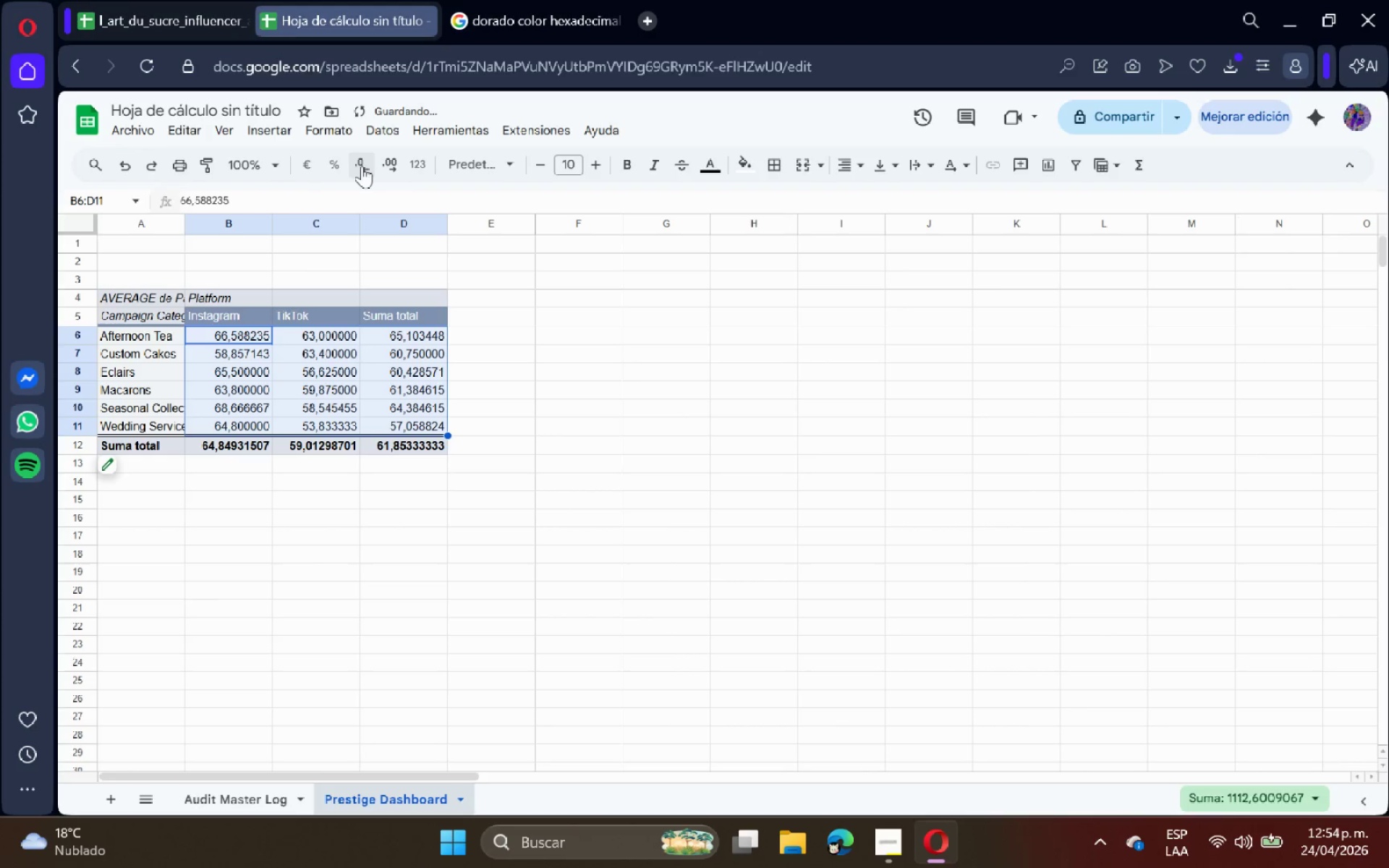 
triple_click([362, 166])
 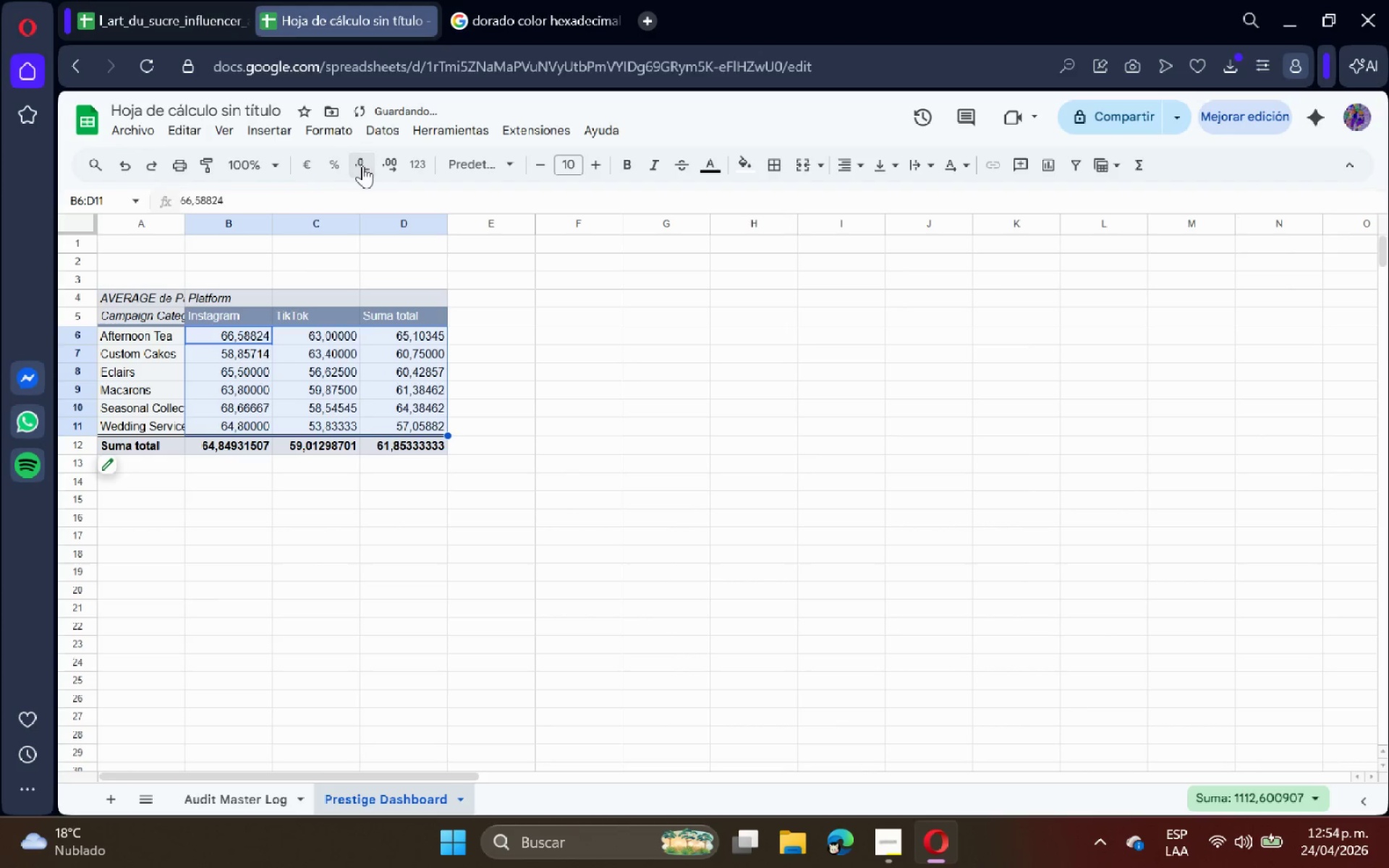 
triple_click([362, 166])
 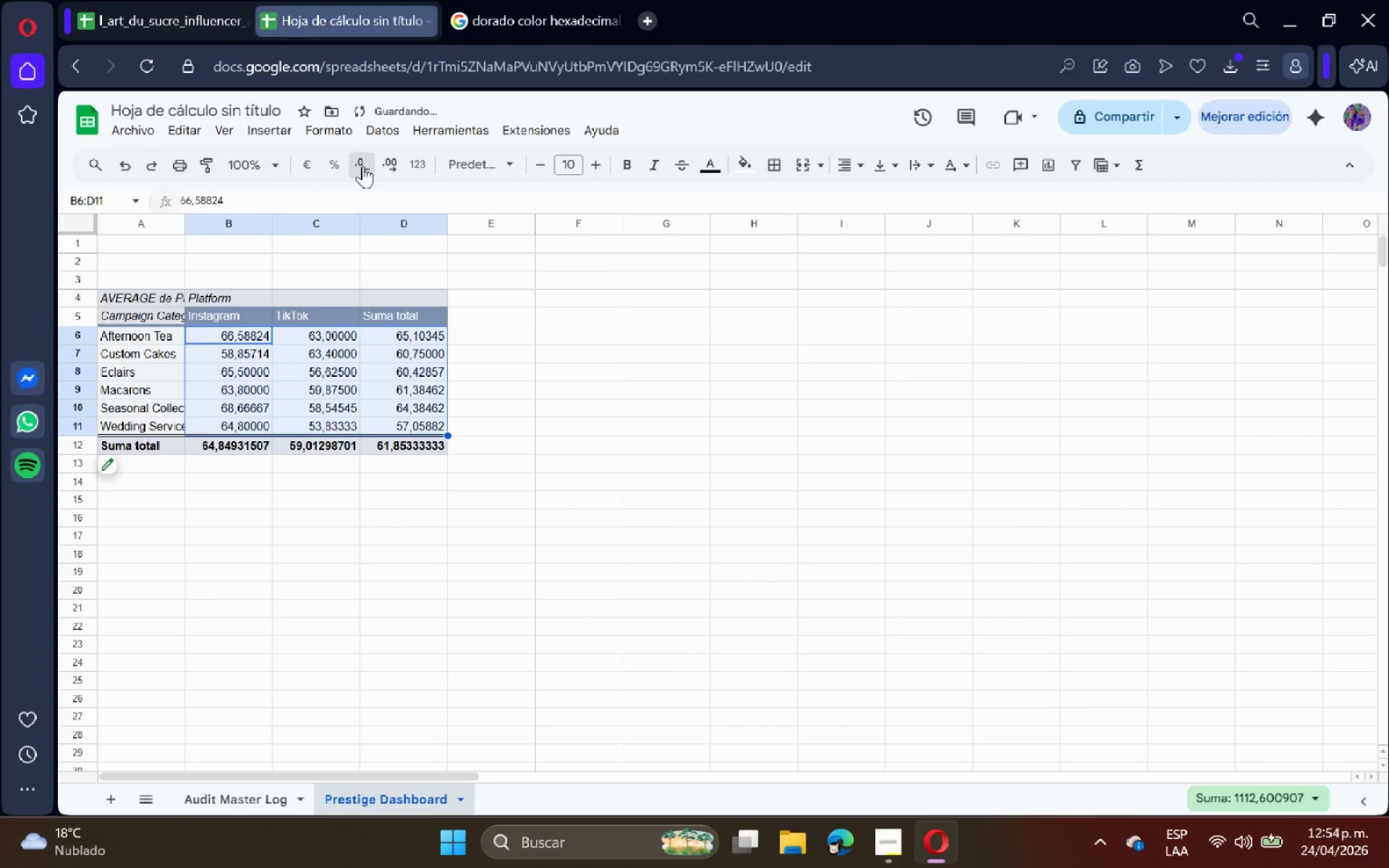 
triple_click([362, 166])
 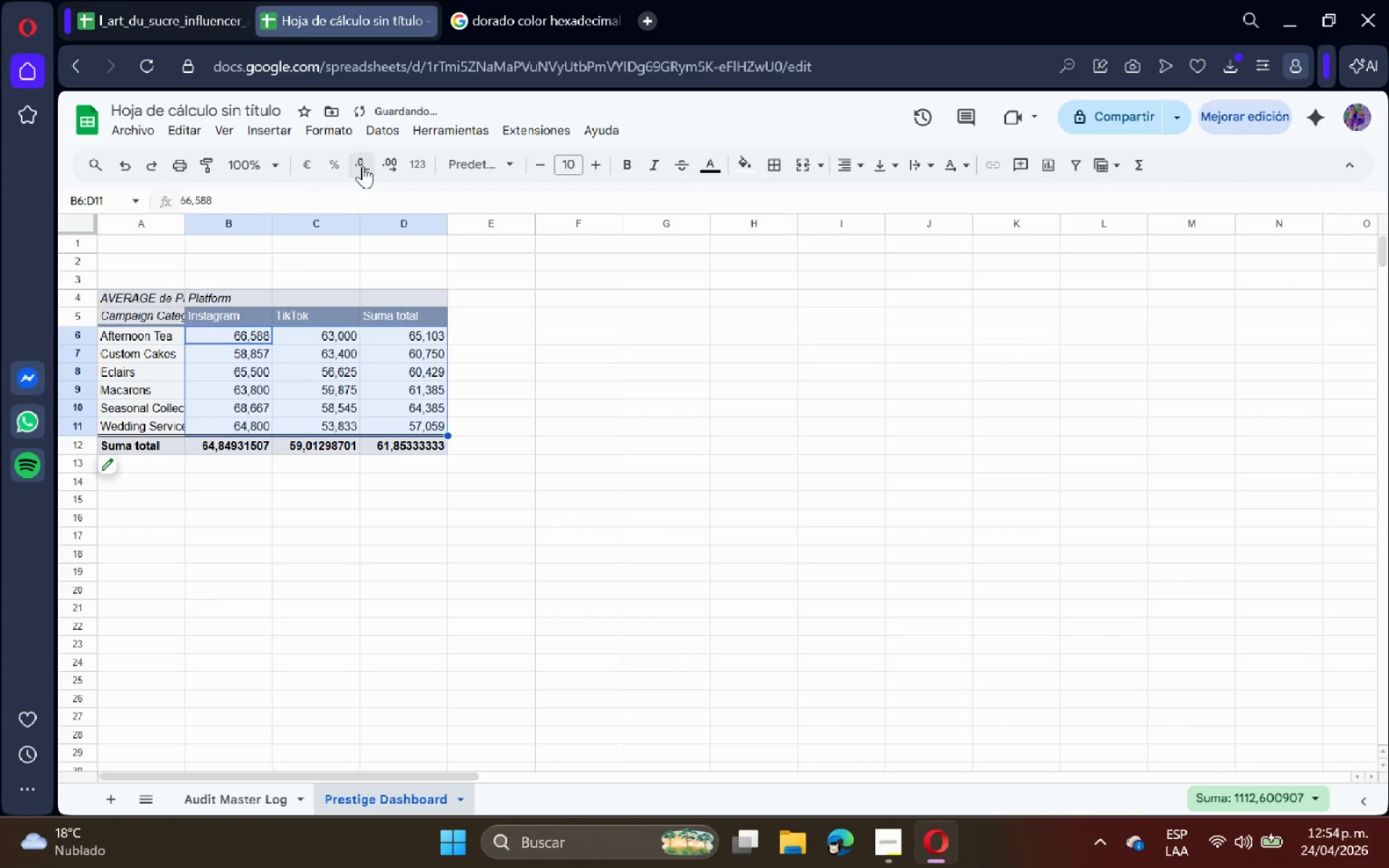 
triple_click([362, 166])
 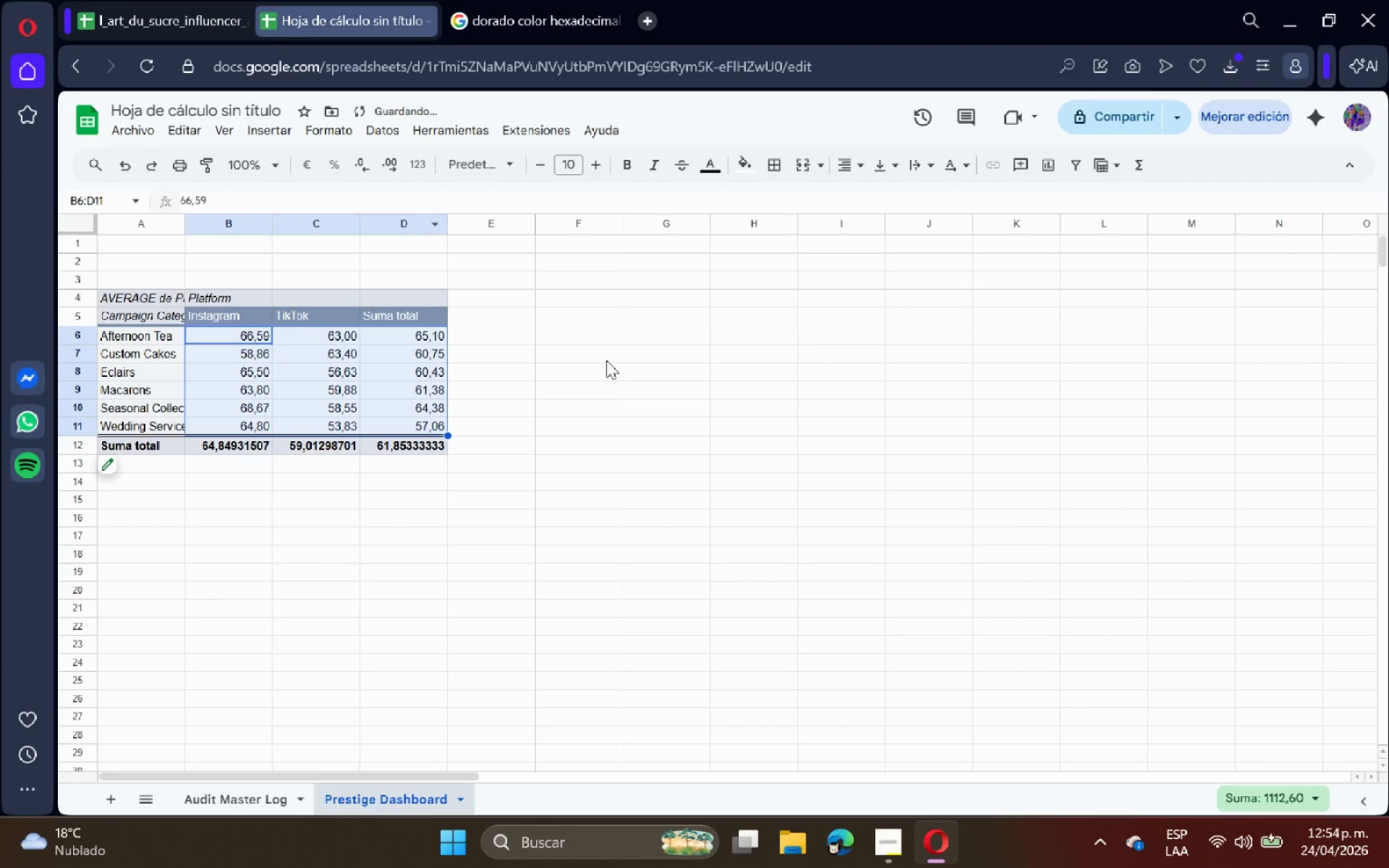 
left_click([329, 455])
 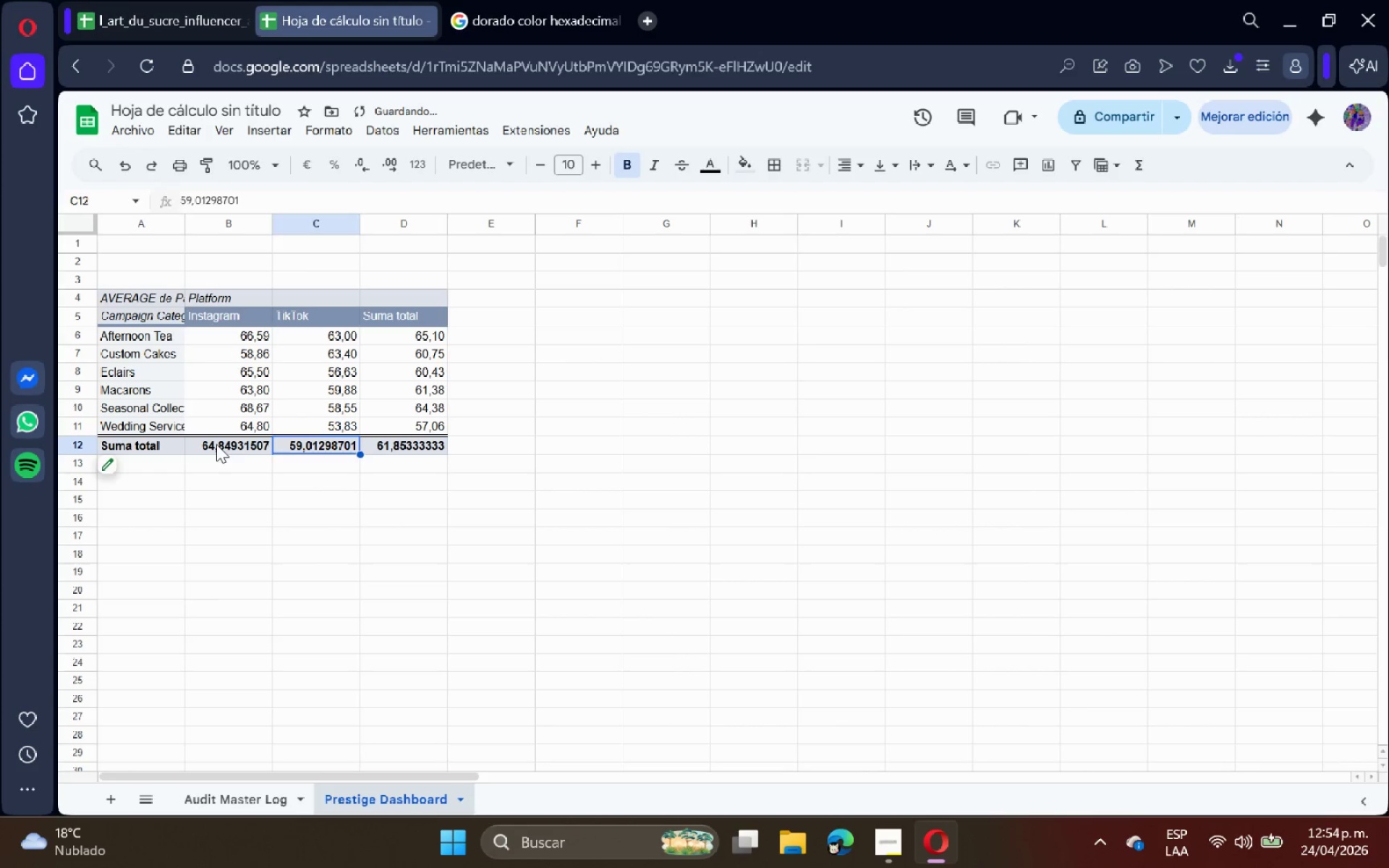 
left_click_drag(start_coordinate=[216, 444], to_coordinate=[437, 454])
 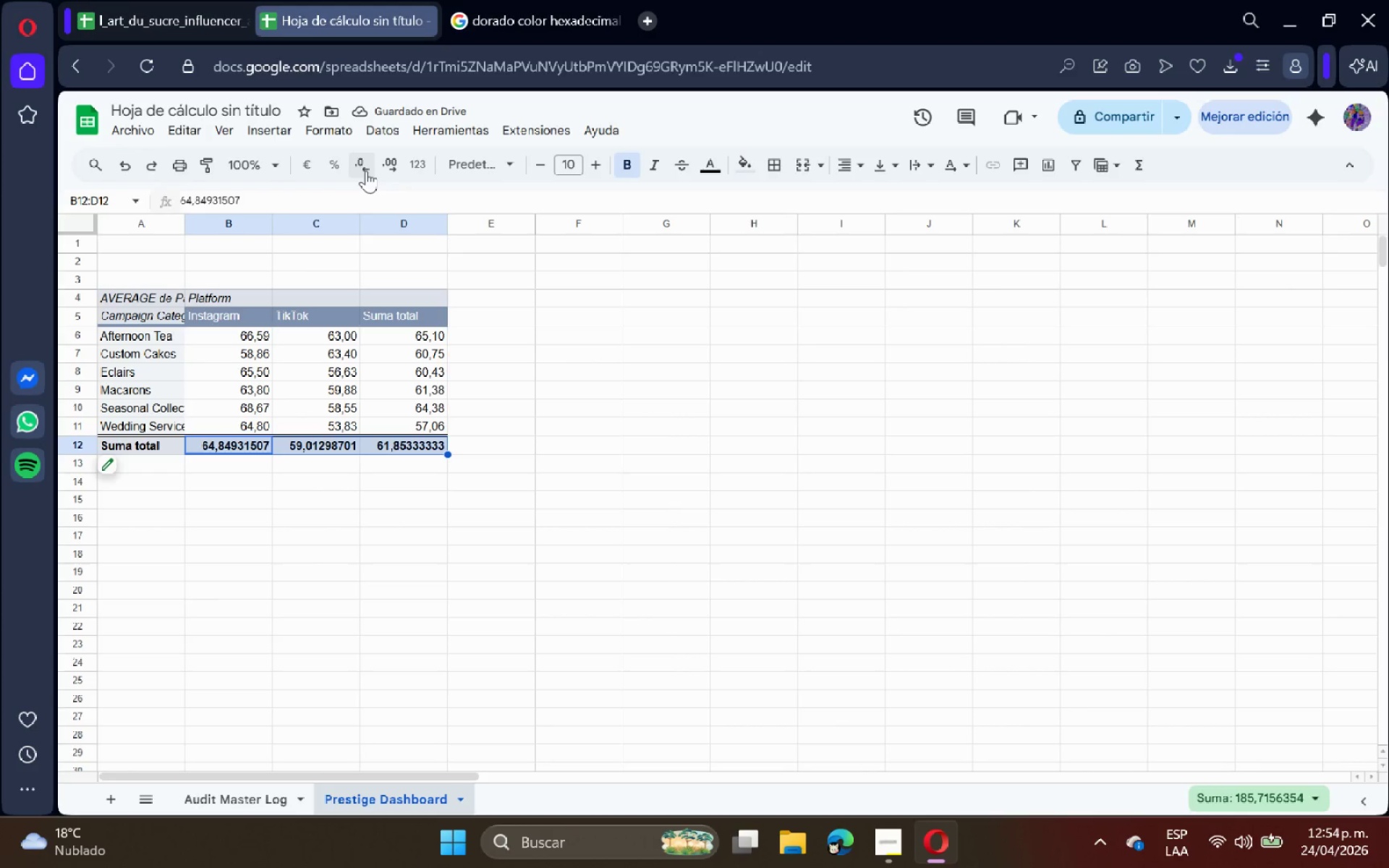 
double_click([365, 170])
 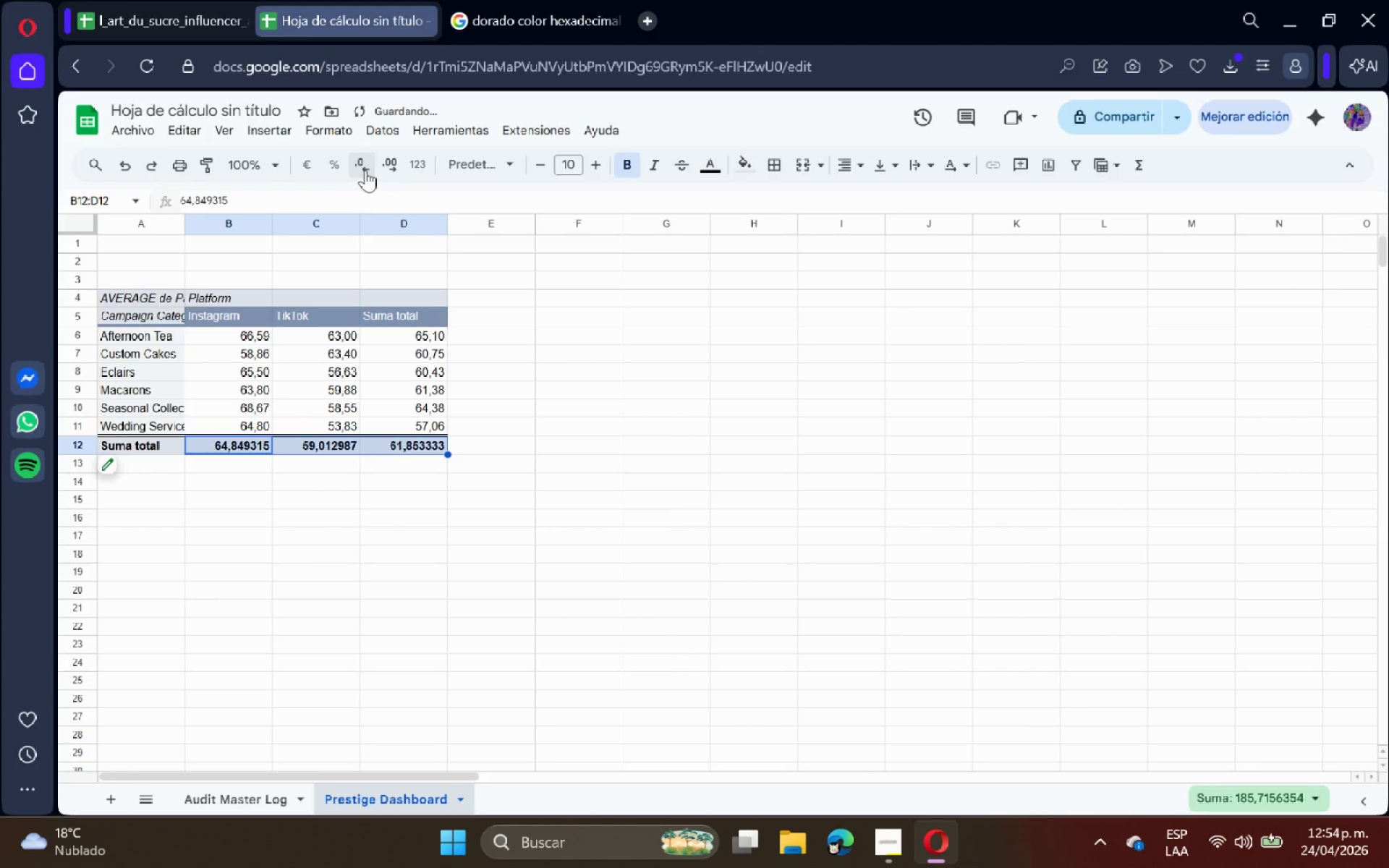 
triple_click([365, 170])
 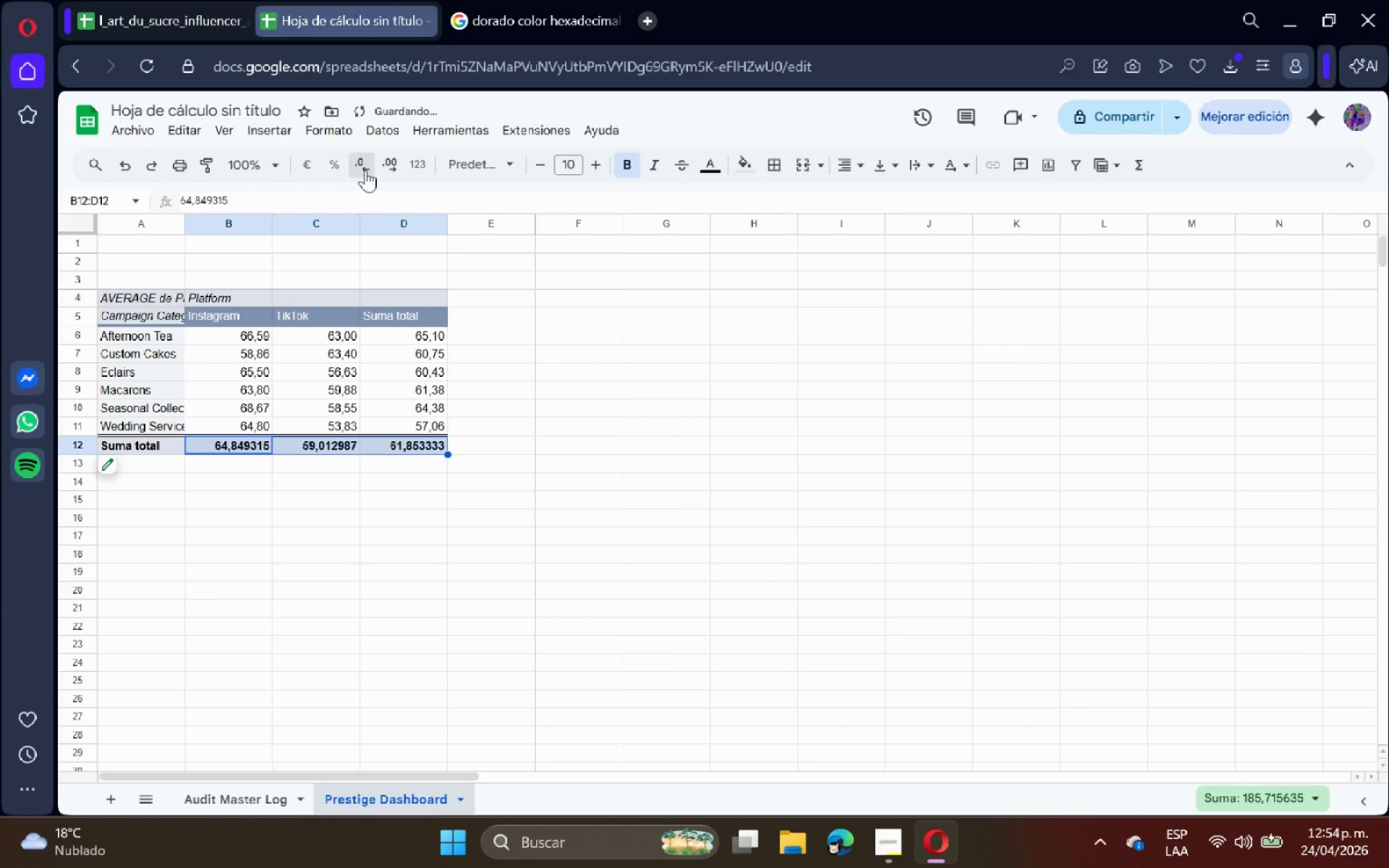 
triple_click([365, 170])
 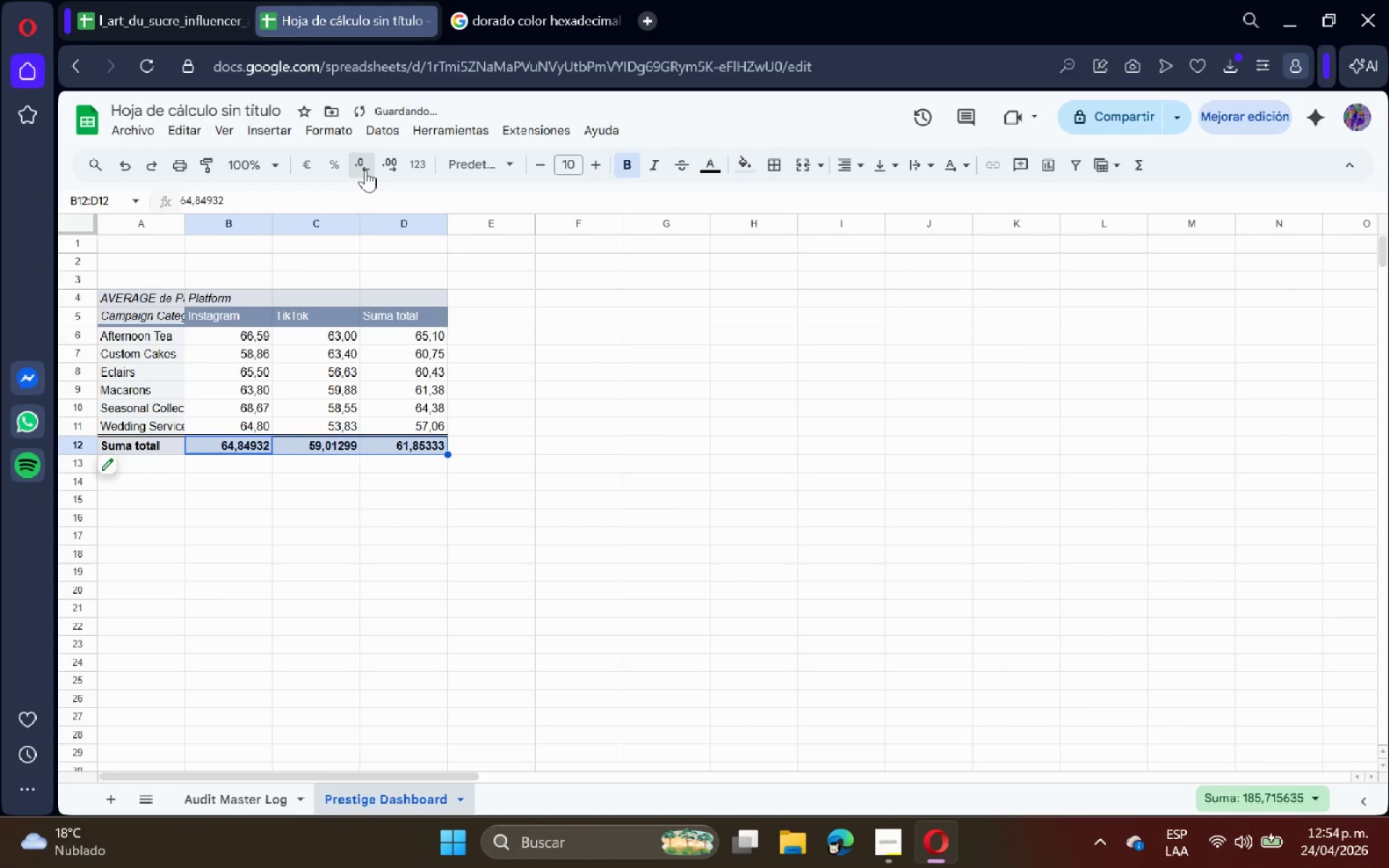 
triple_click([365, 170])
 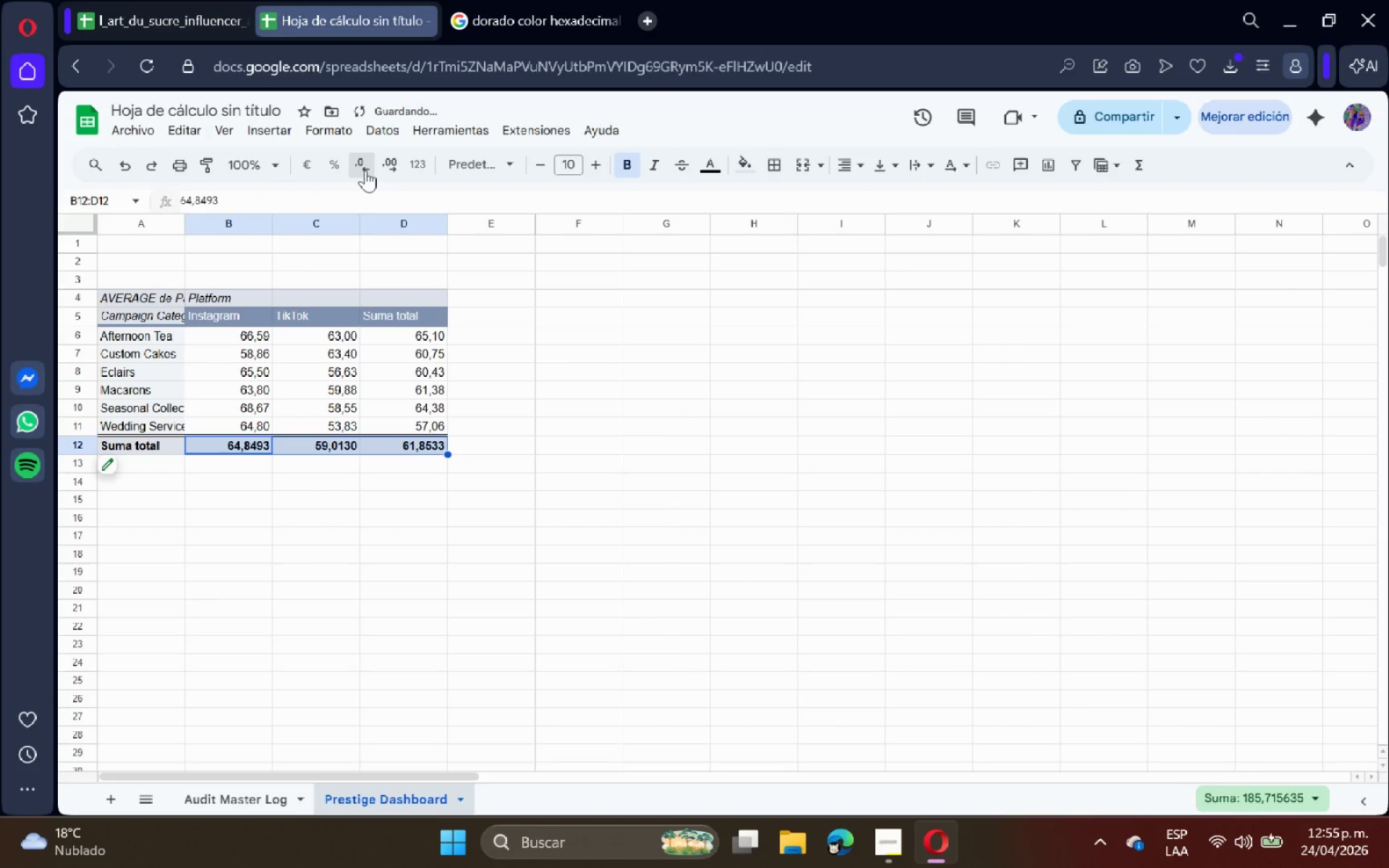 
triple_click([365, 170])
 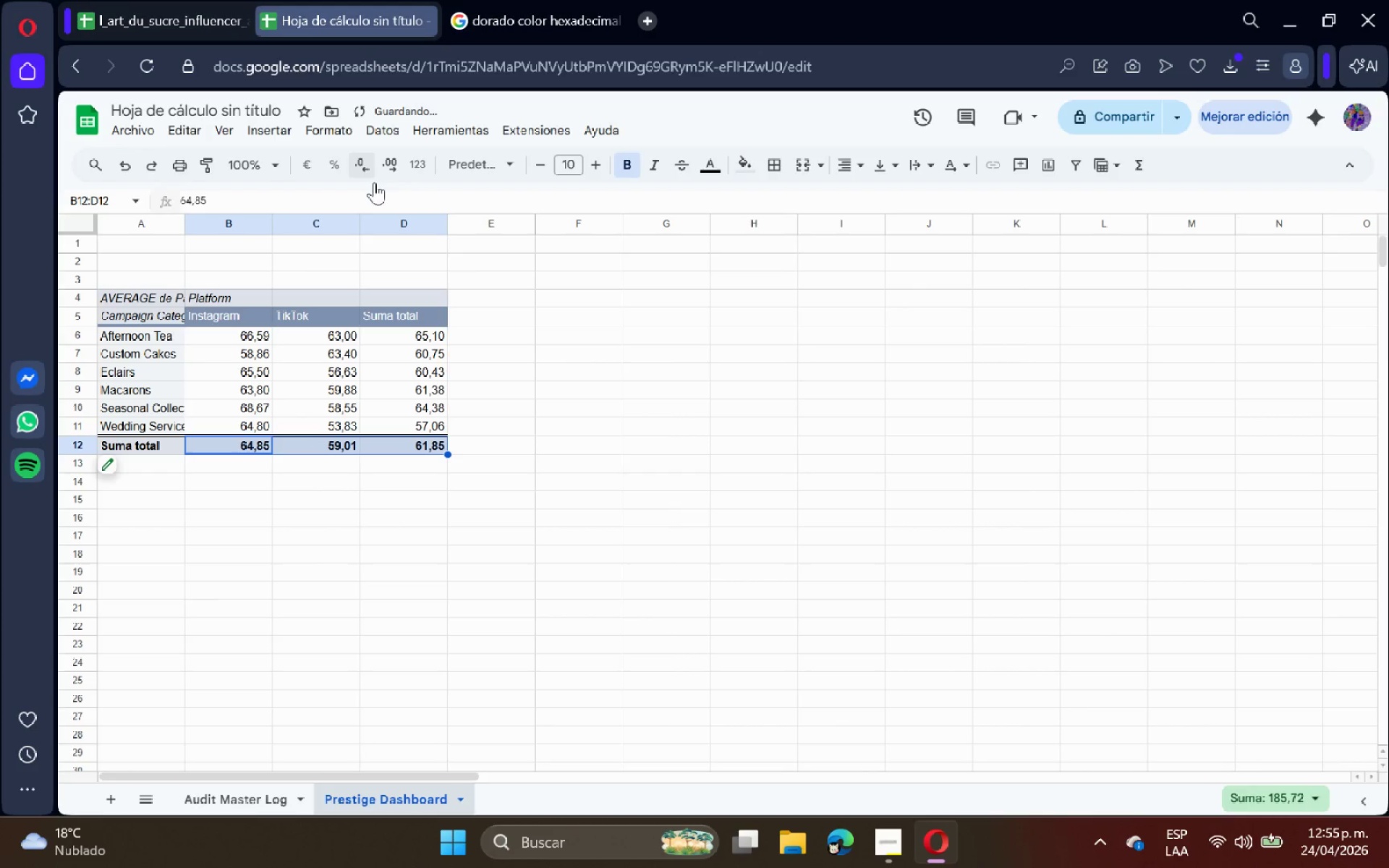 
left_click([618, 346])
 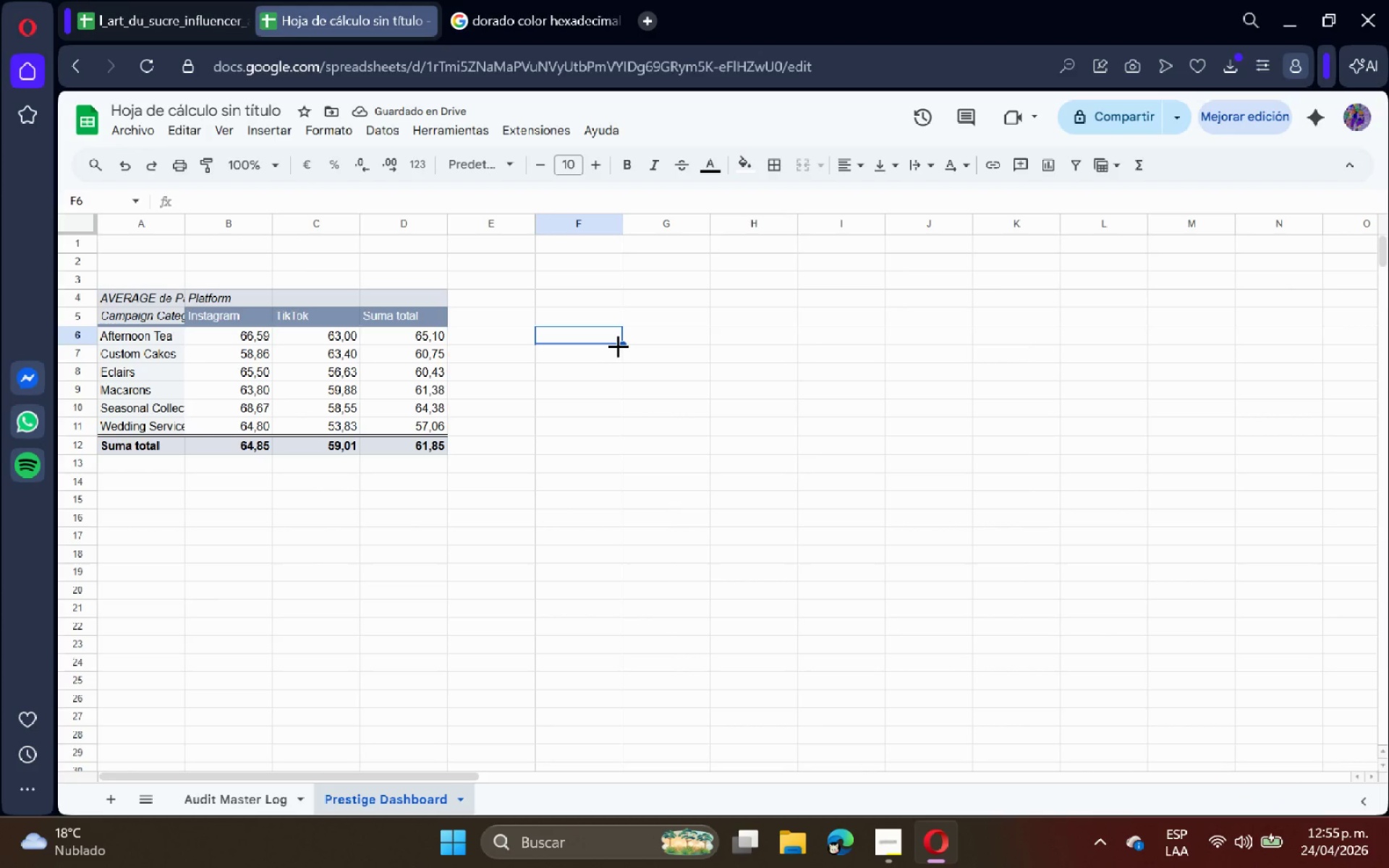 
wait(5.24)
 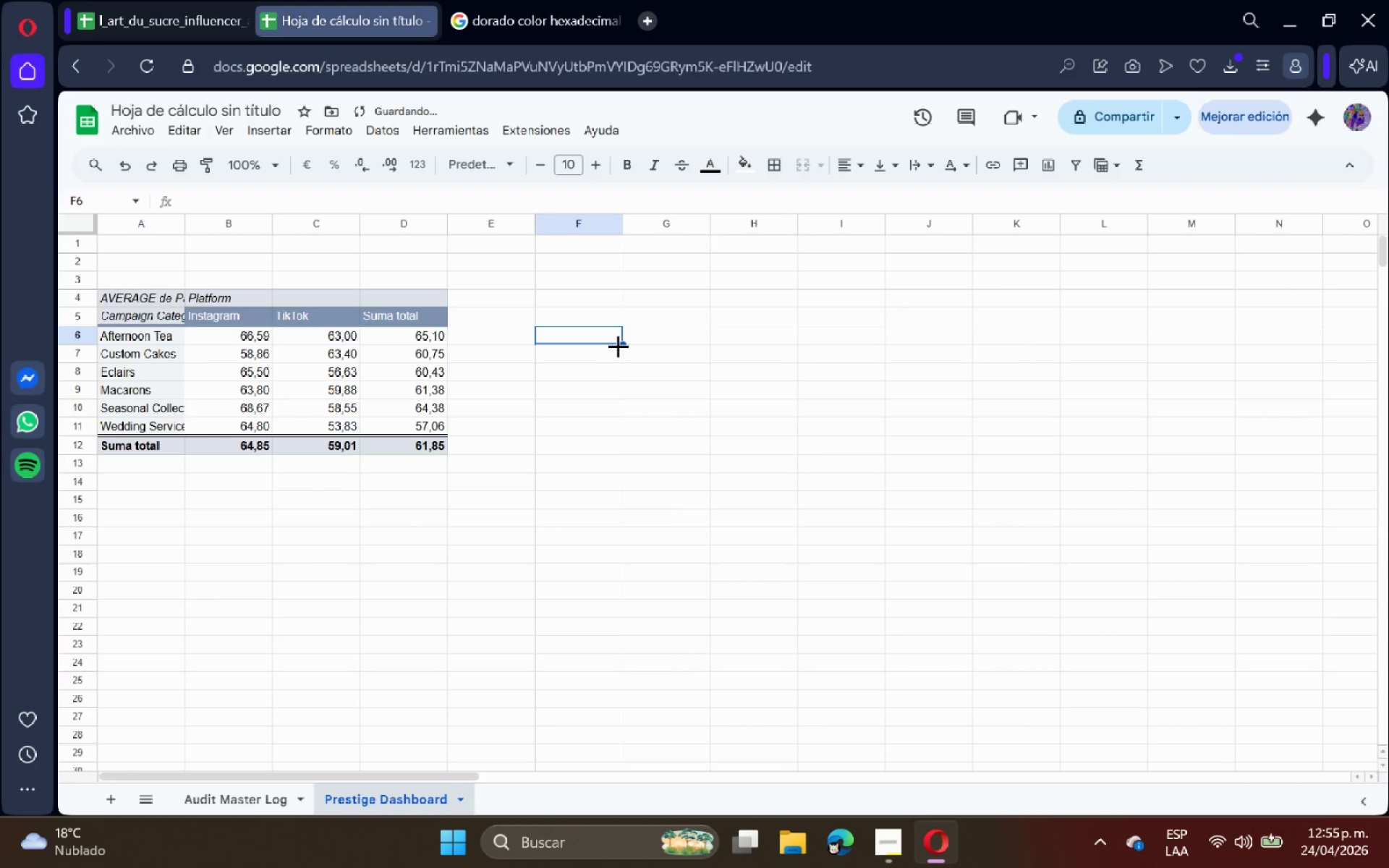 
left_click_drag(start_coordinate=[153, 300], to_coordinate=[386, 448])
 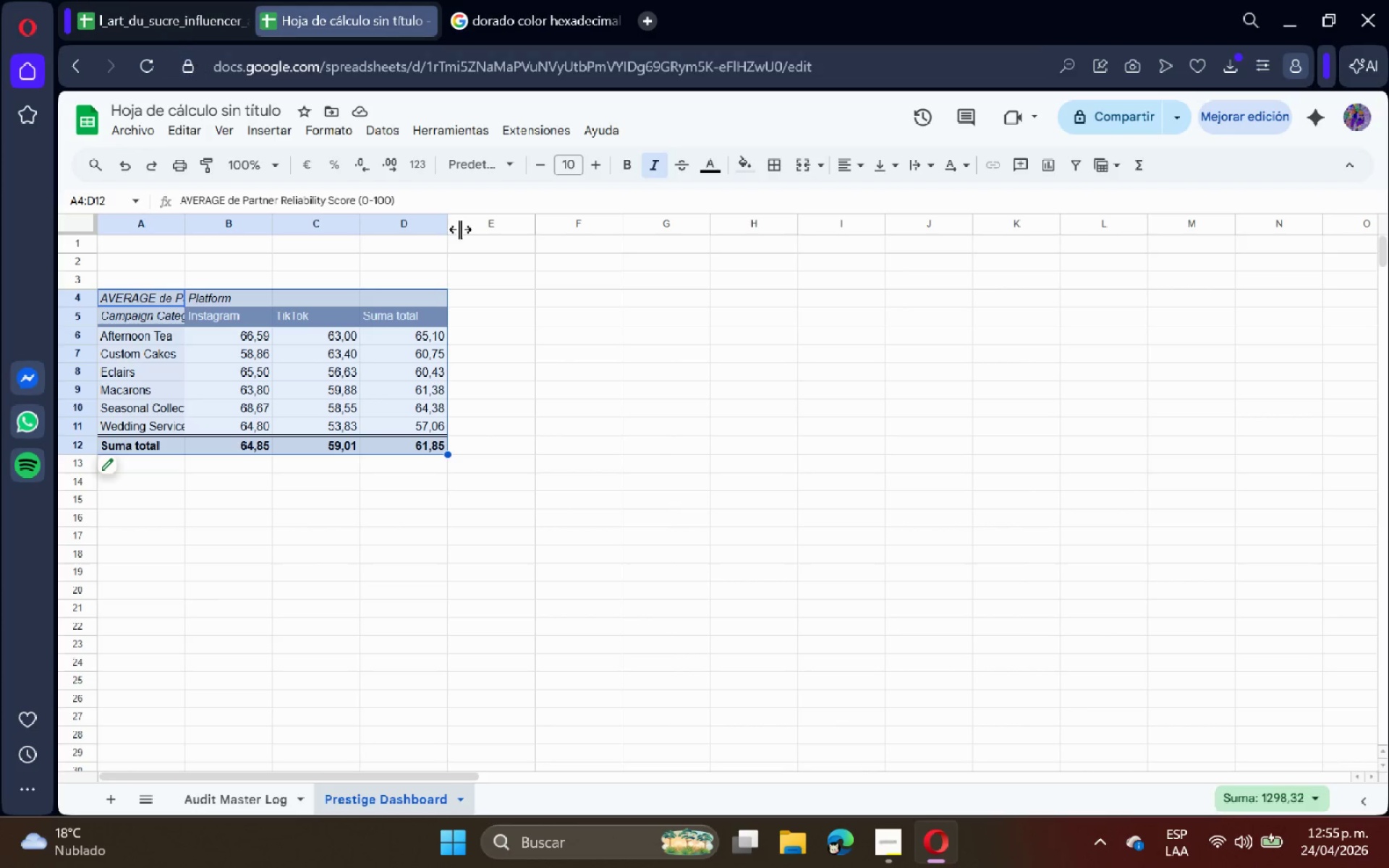 
left_click([579, 297])
 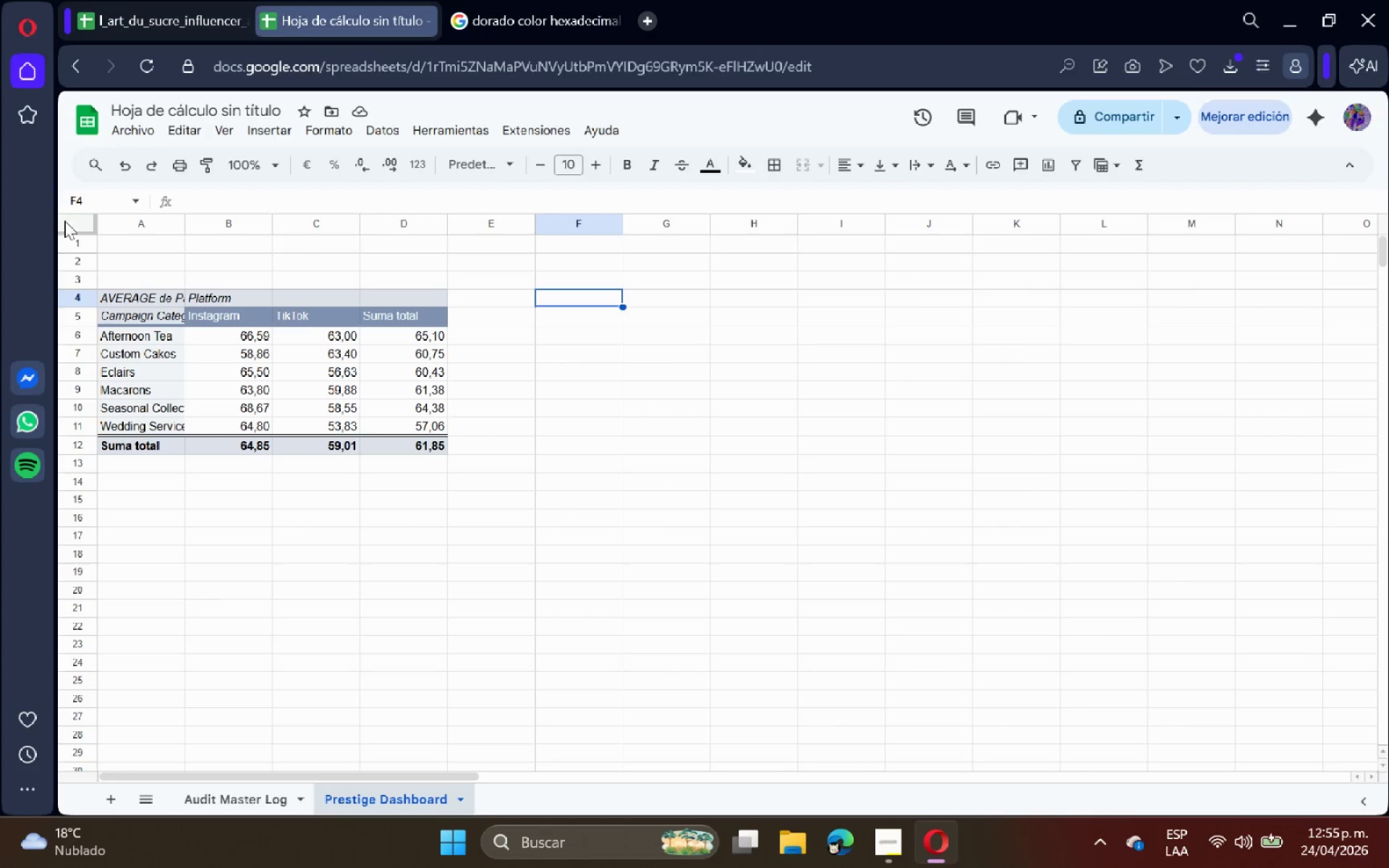 
left_click([68, 221])
 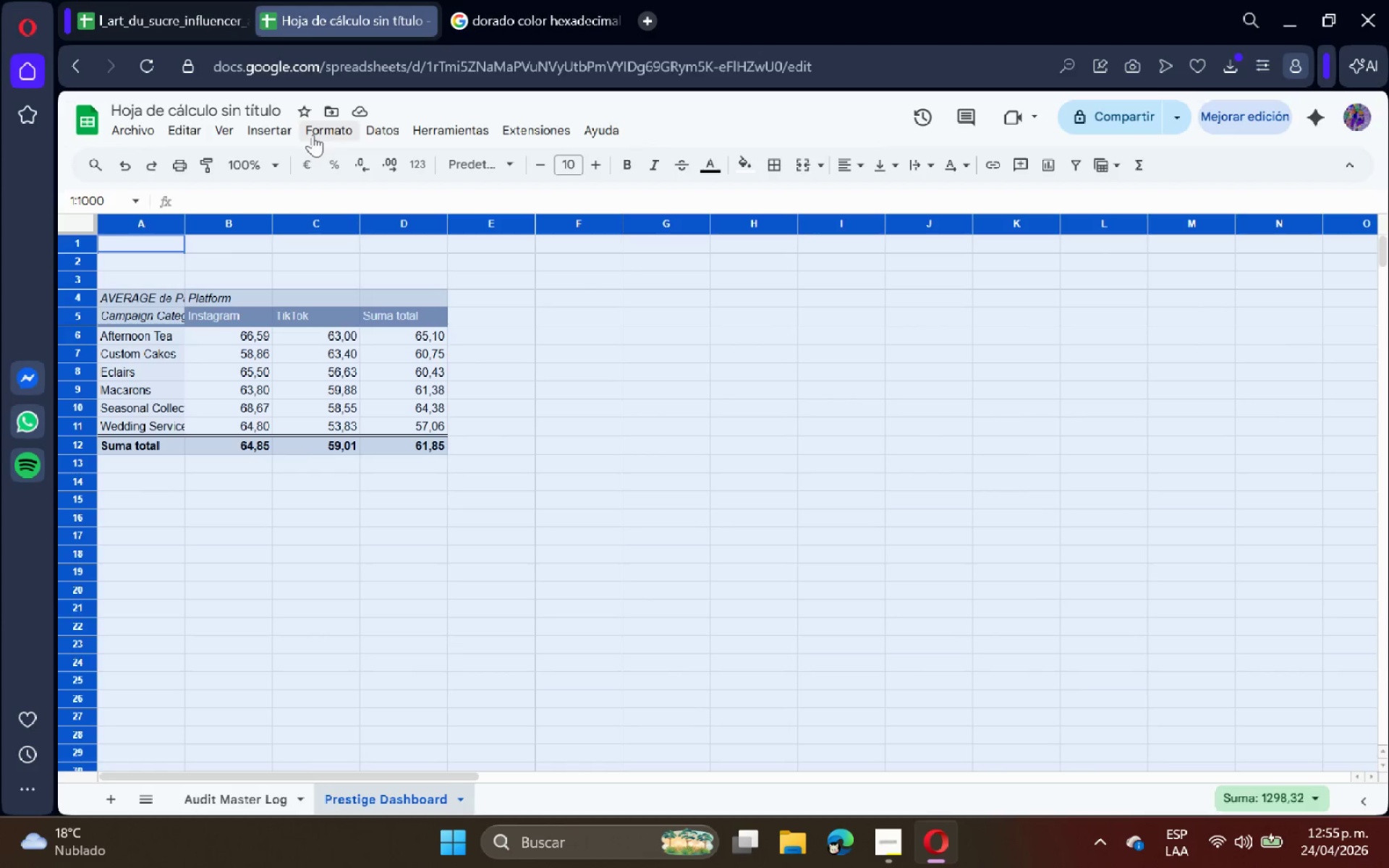 
left_click([289, 132])
 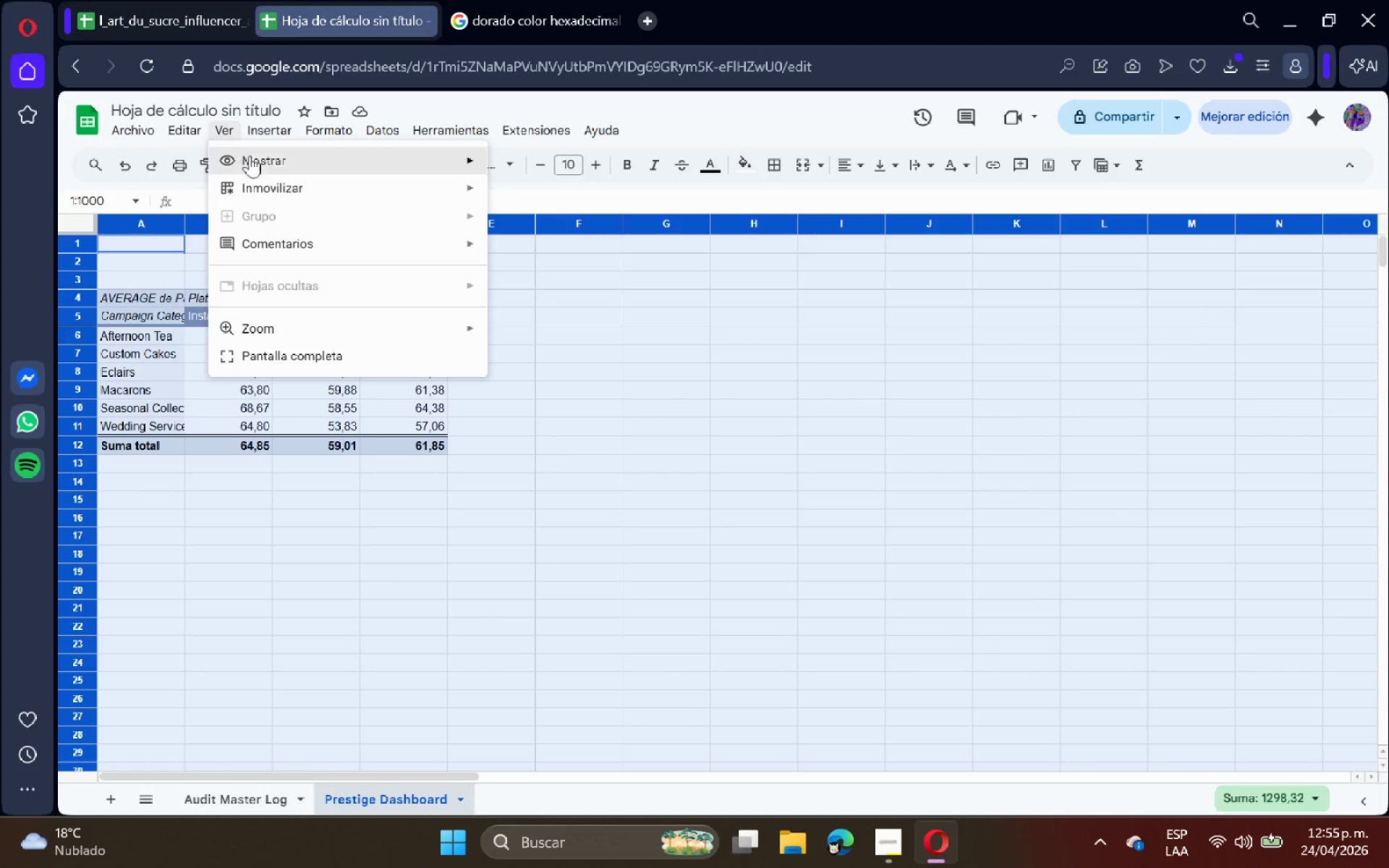 
double_click([539, 341])
 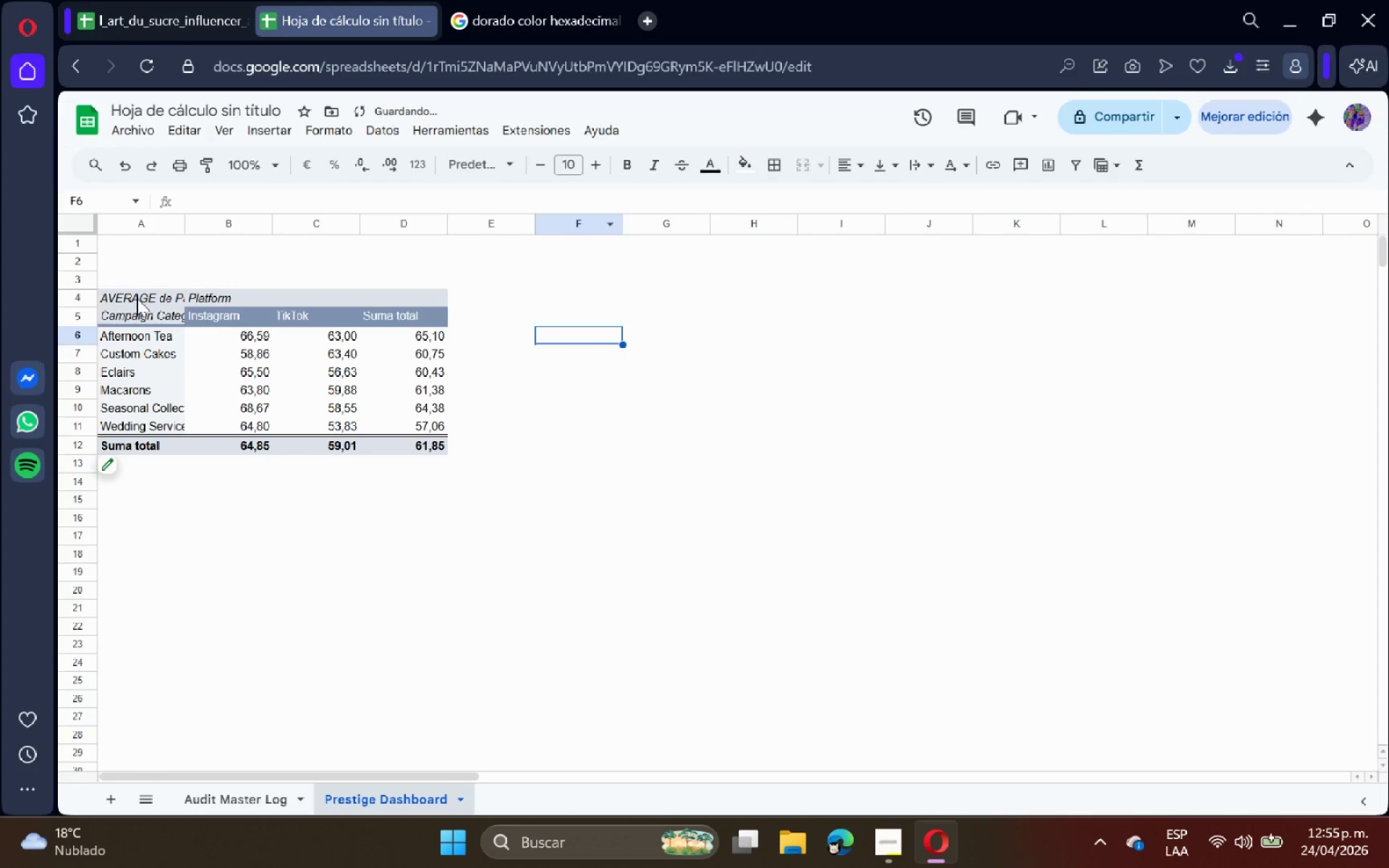 
left_click_drag(start_coordinate=[137, 298], to_coordinate=[407, 446])
 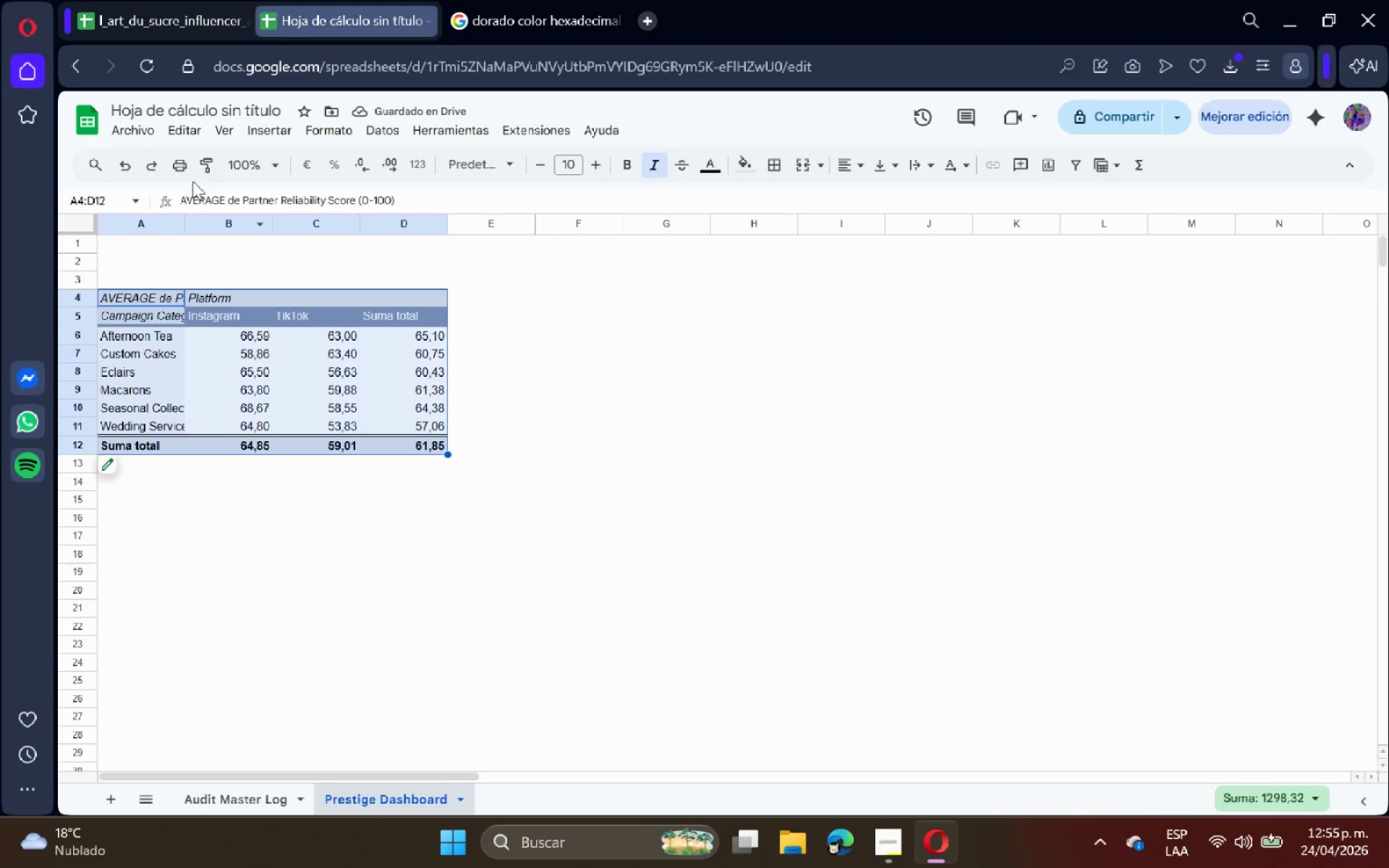 
left_click([268, 139])
 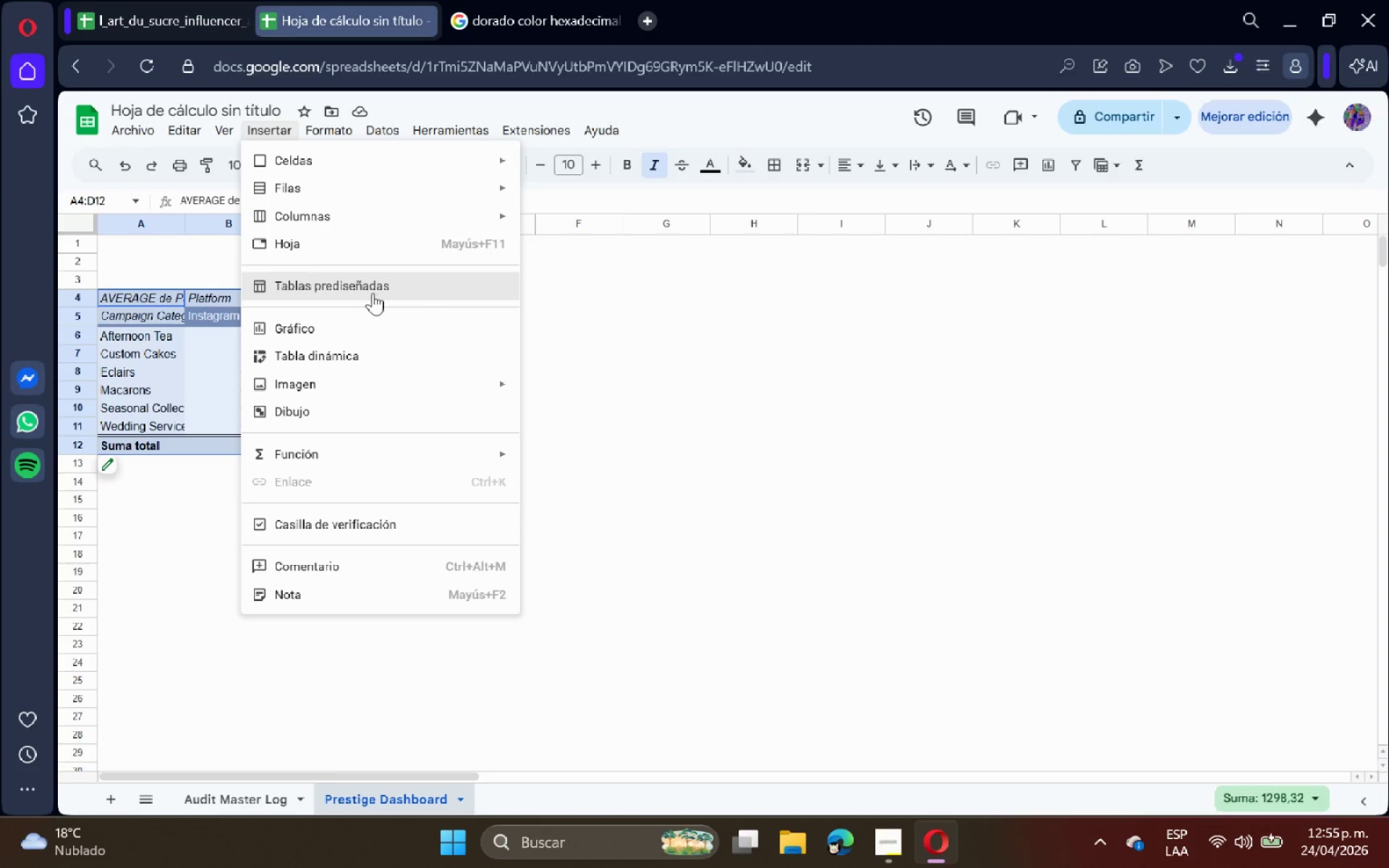 
left_click([334, 318])
 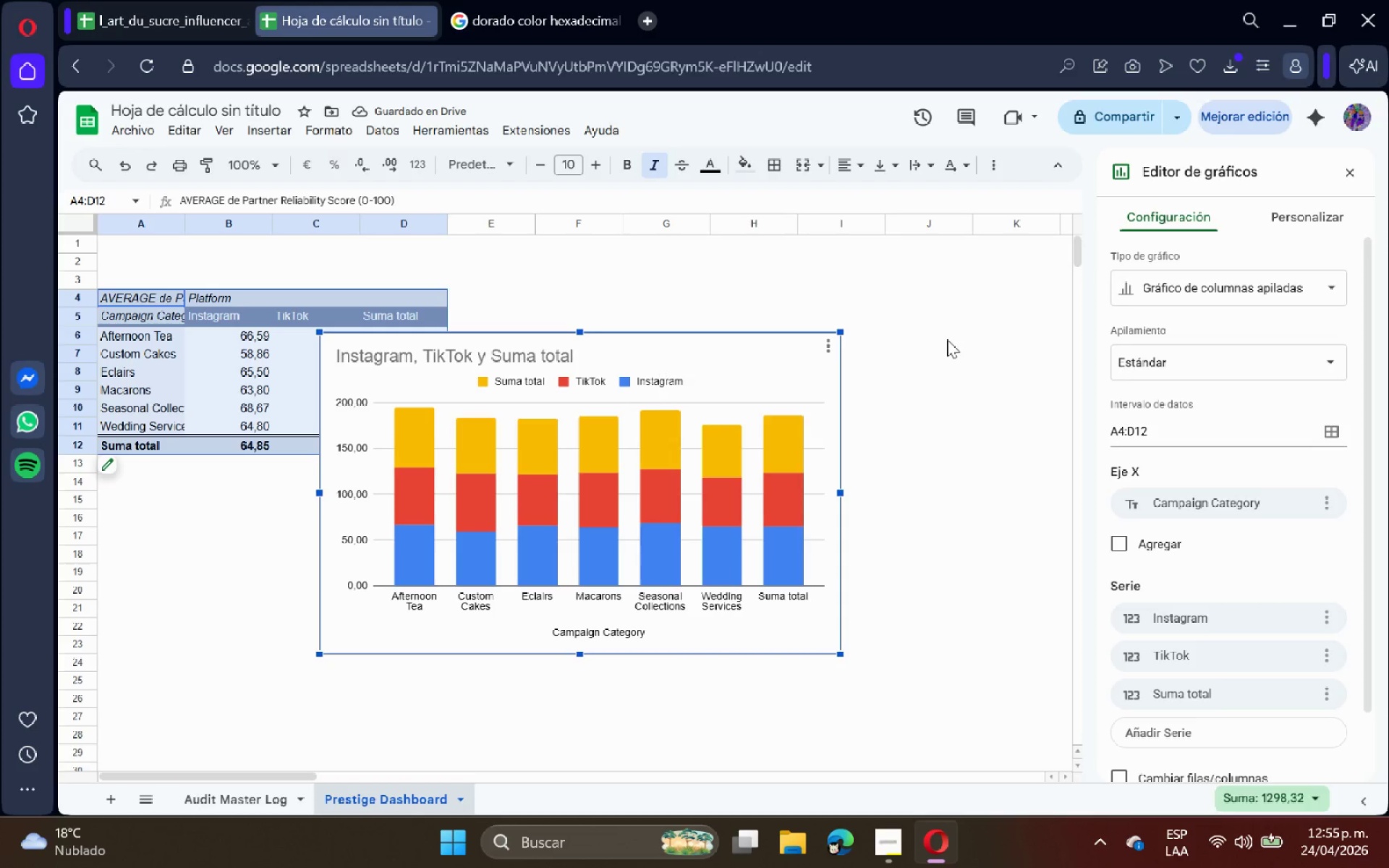 
wait(7.05)
 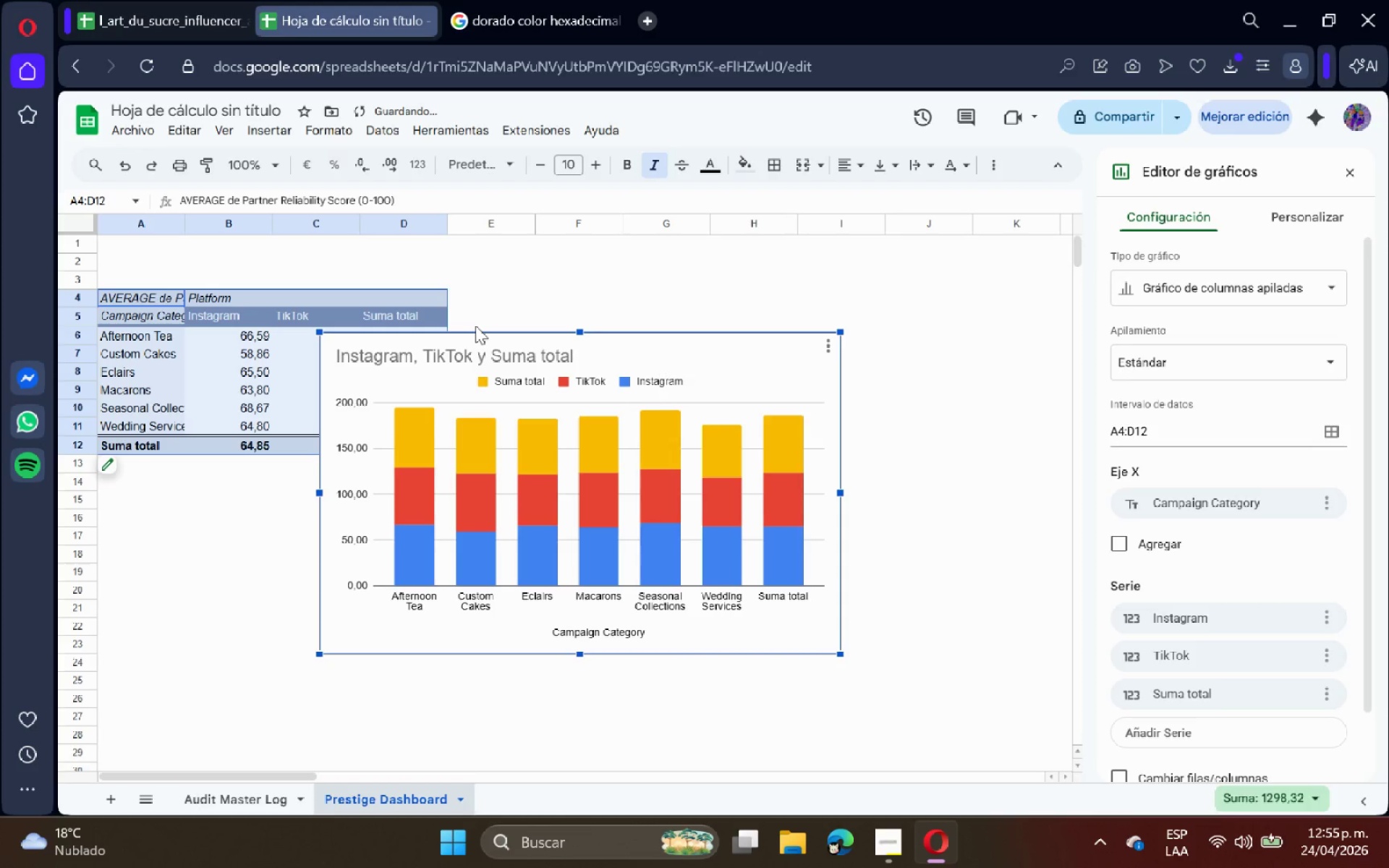 
left_click([1222, 295])
 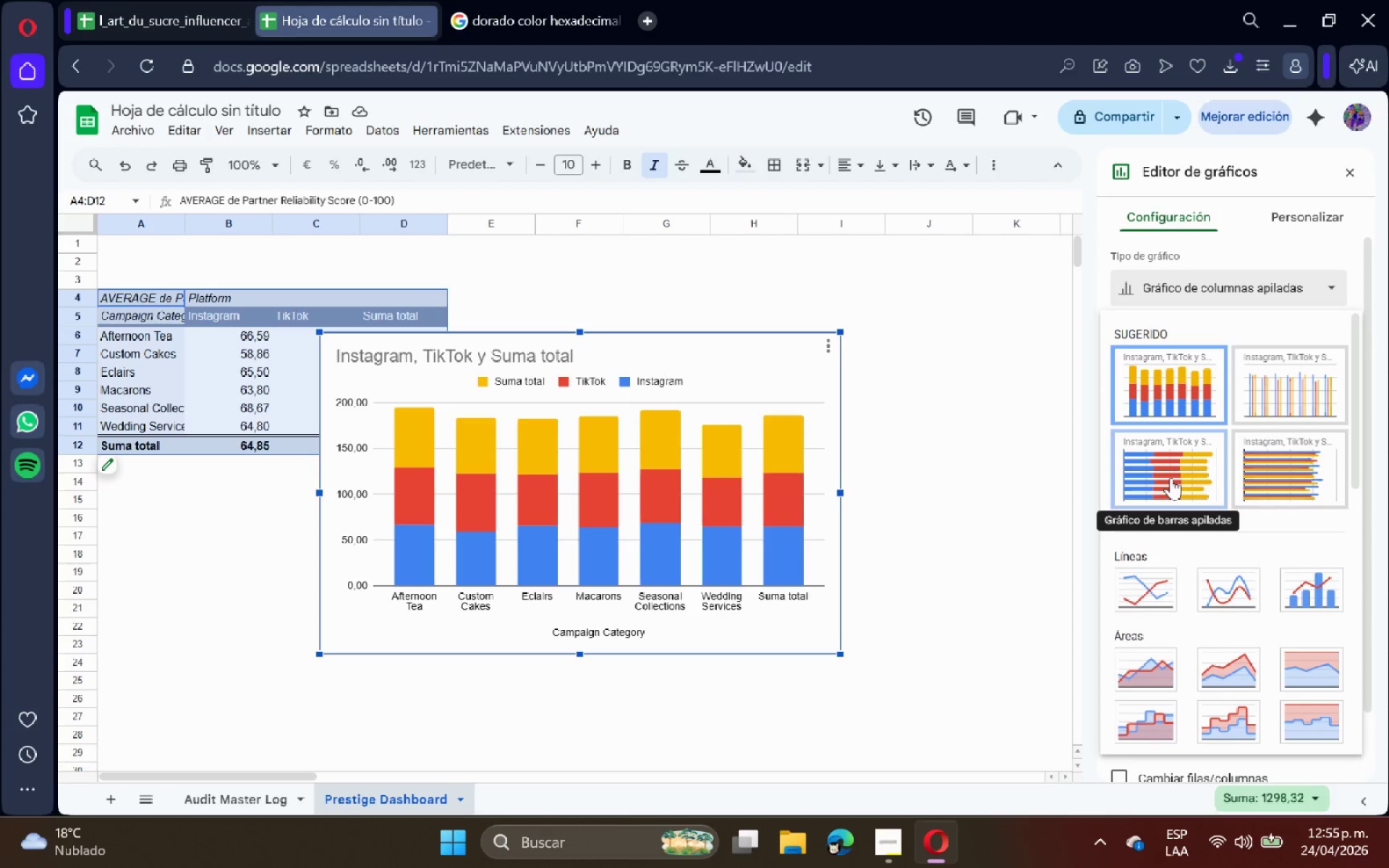 
scroll: coordinate [1173, 473], scroll_direction: down, amount: 10.0
 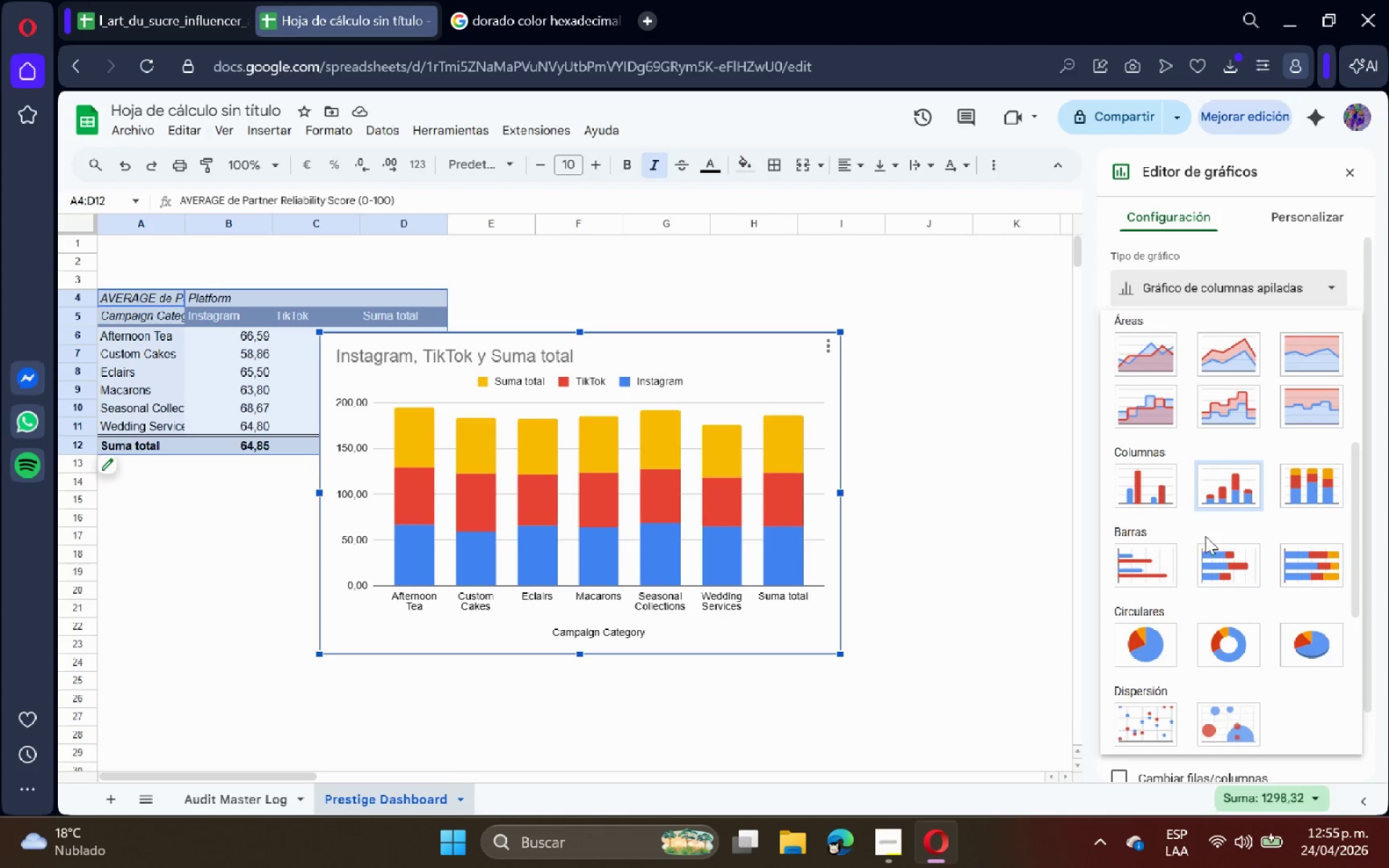 
mouse_move([1186, 558])
 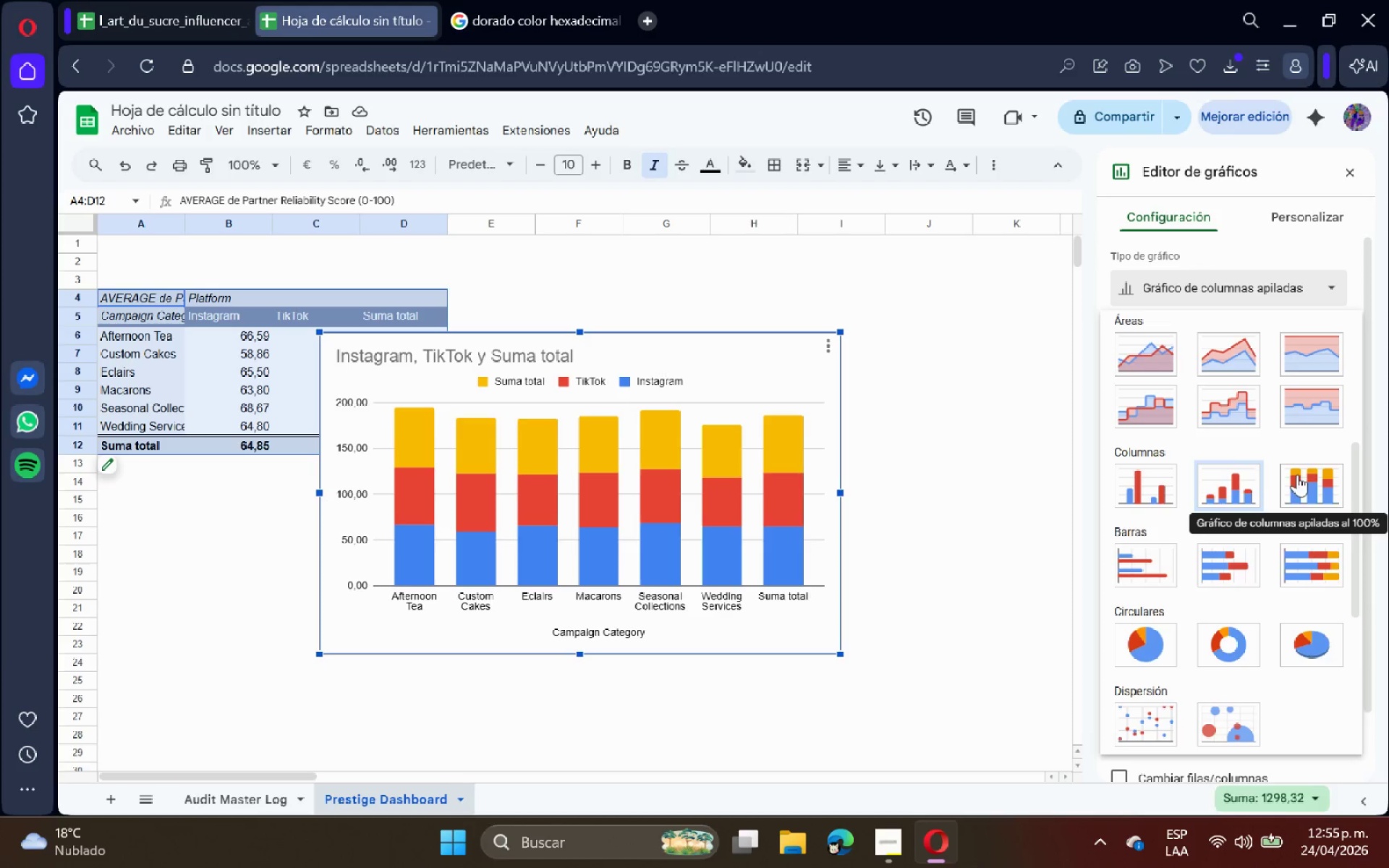 
left_click([1119, 476])
 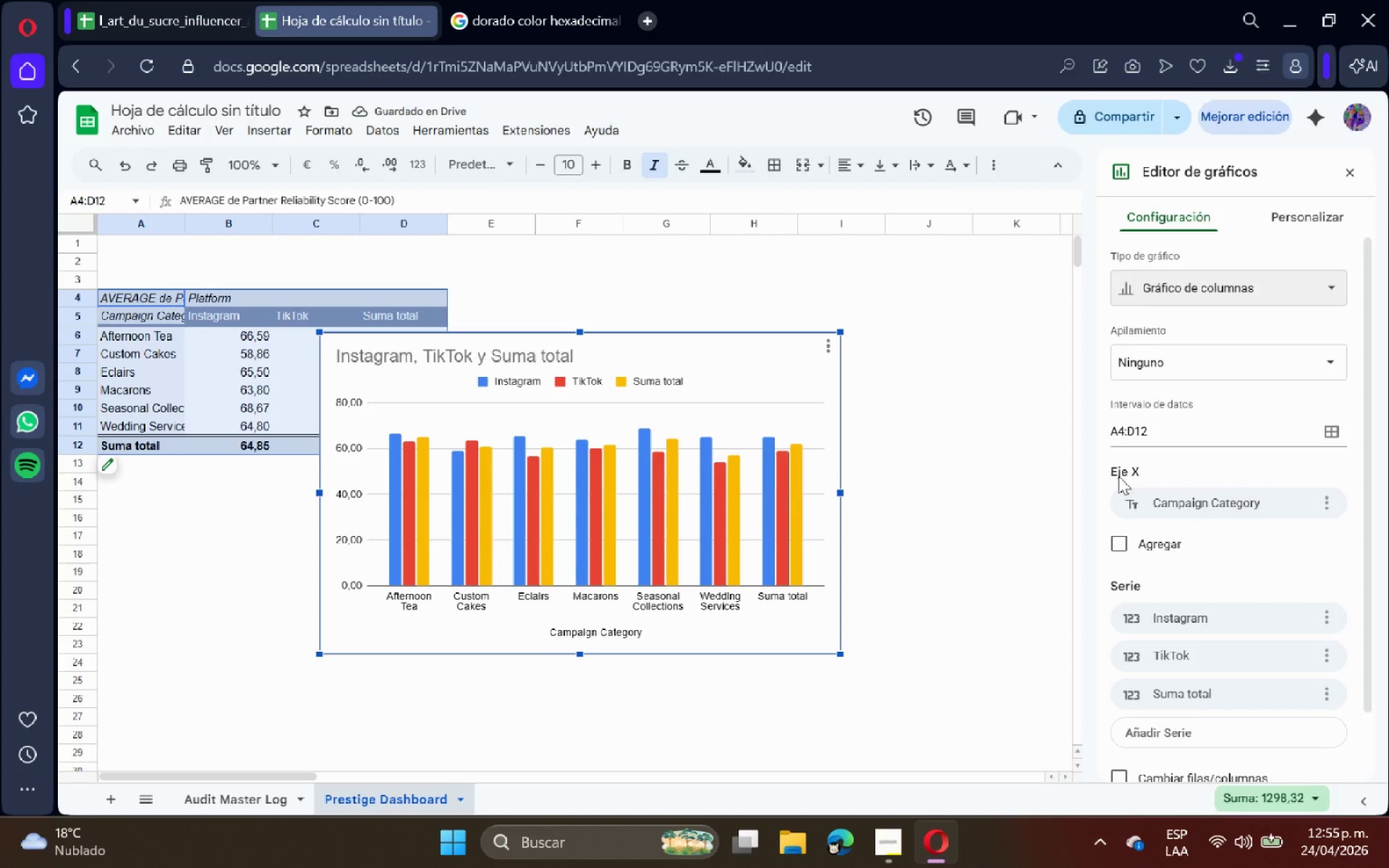 
left_click([1309, 226])
 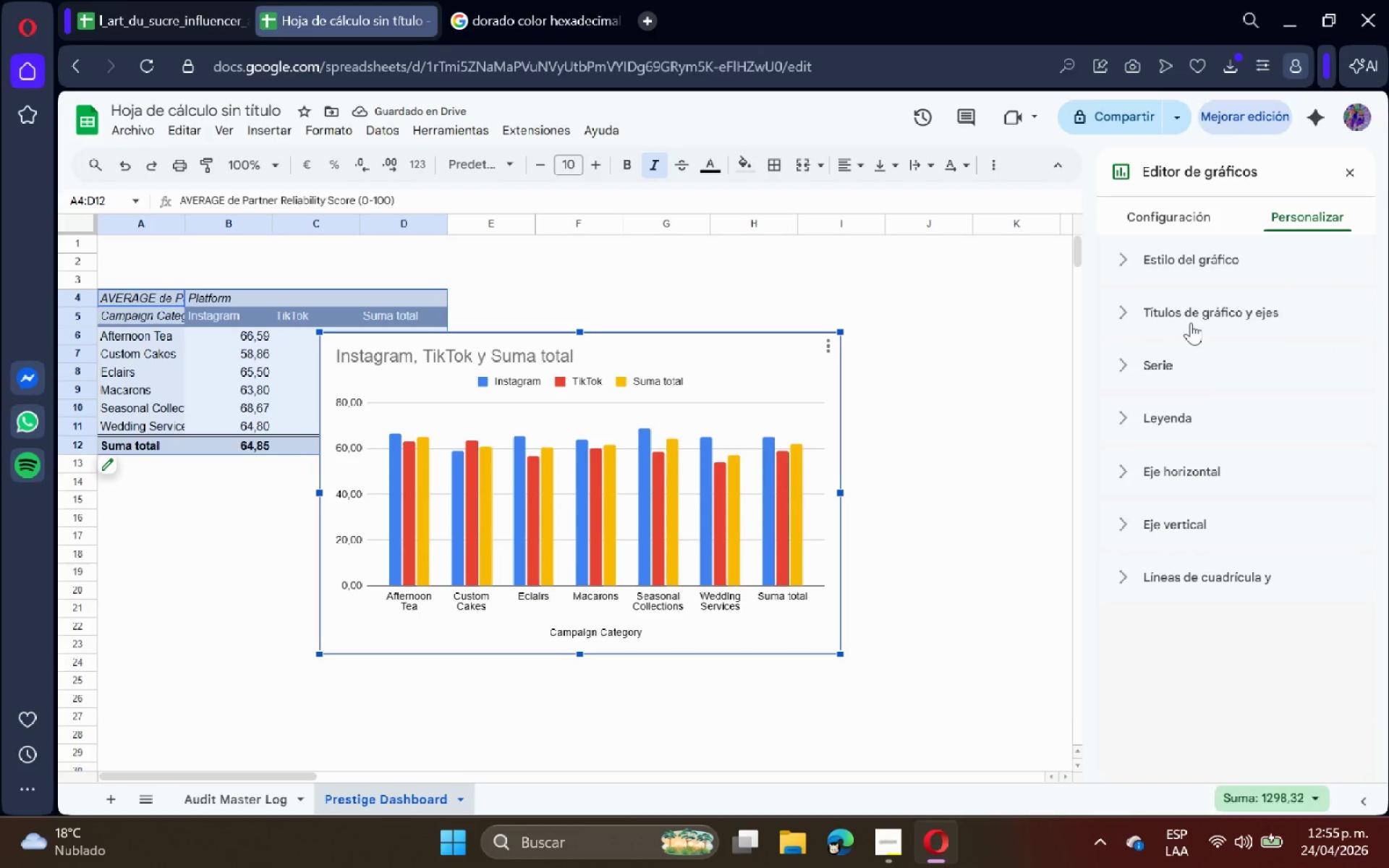 
left_click([1196, 314])
 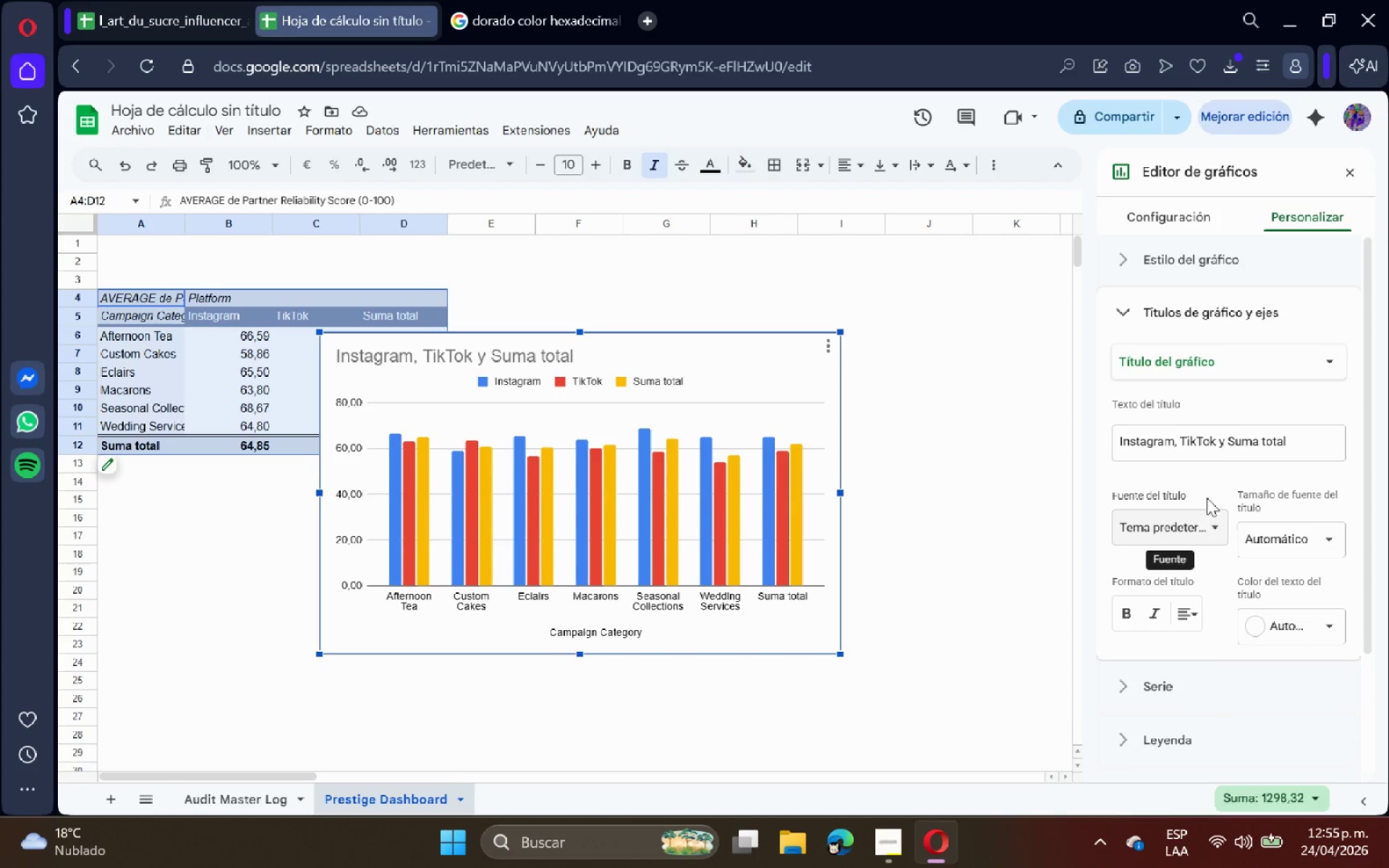 
double_click([1215, 449])
 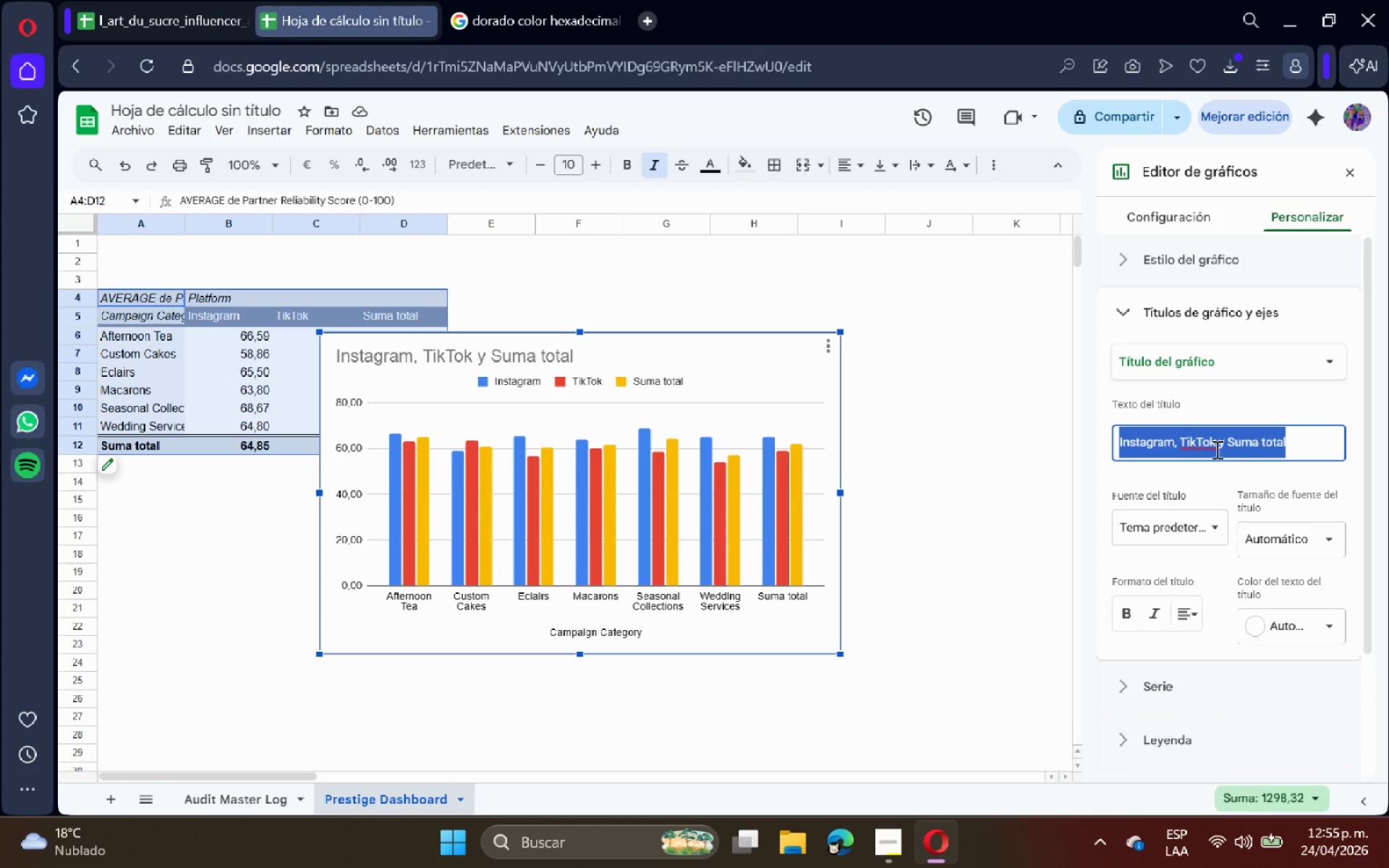 
triple_click([1215, 449])
 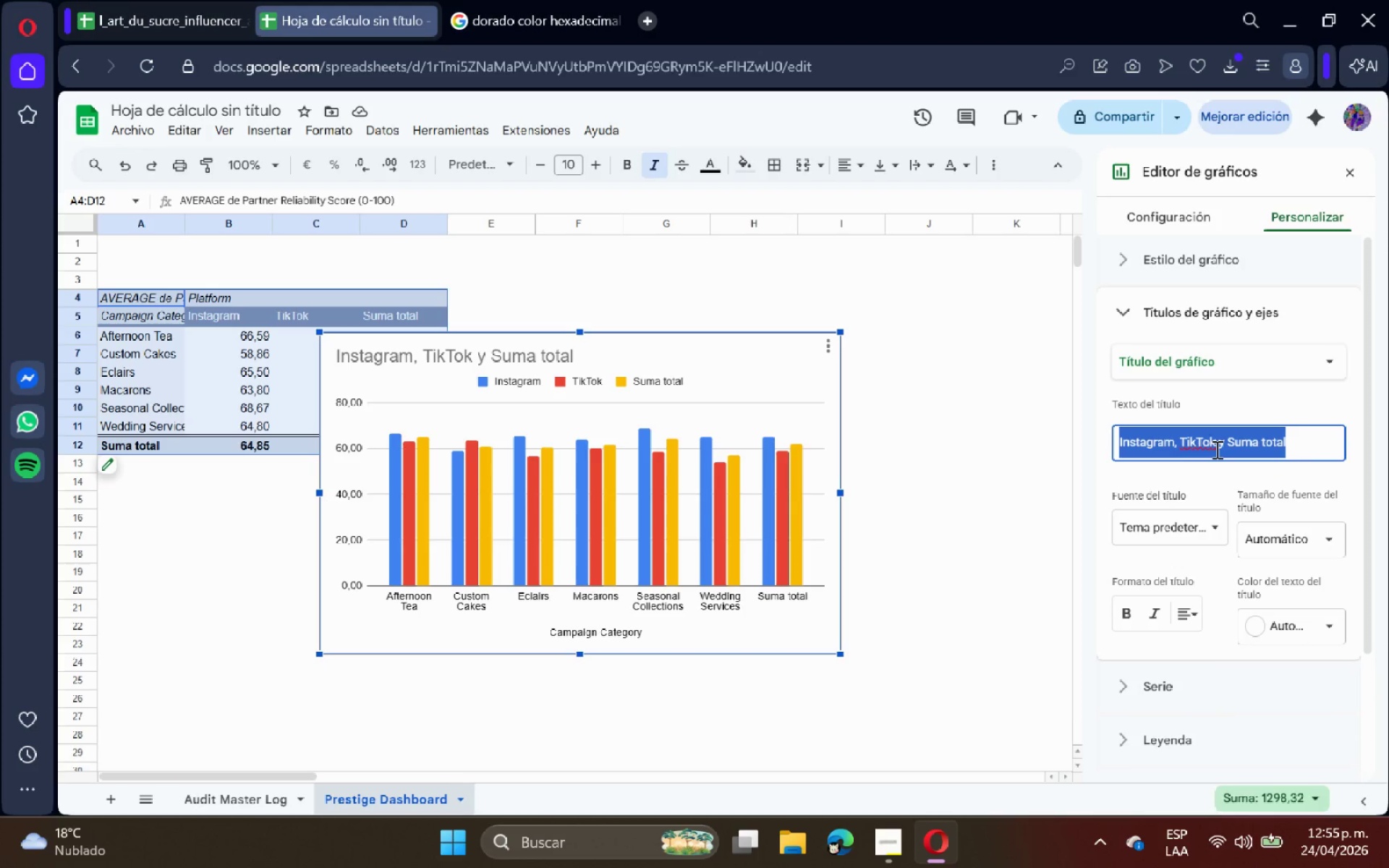 
triple_click([1215, 449])
 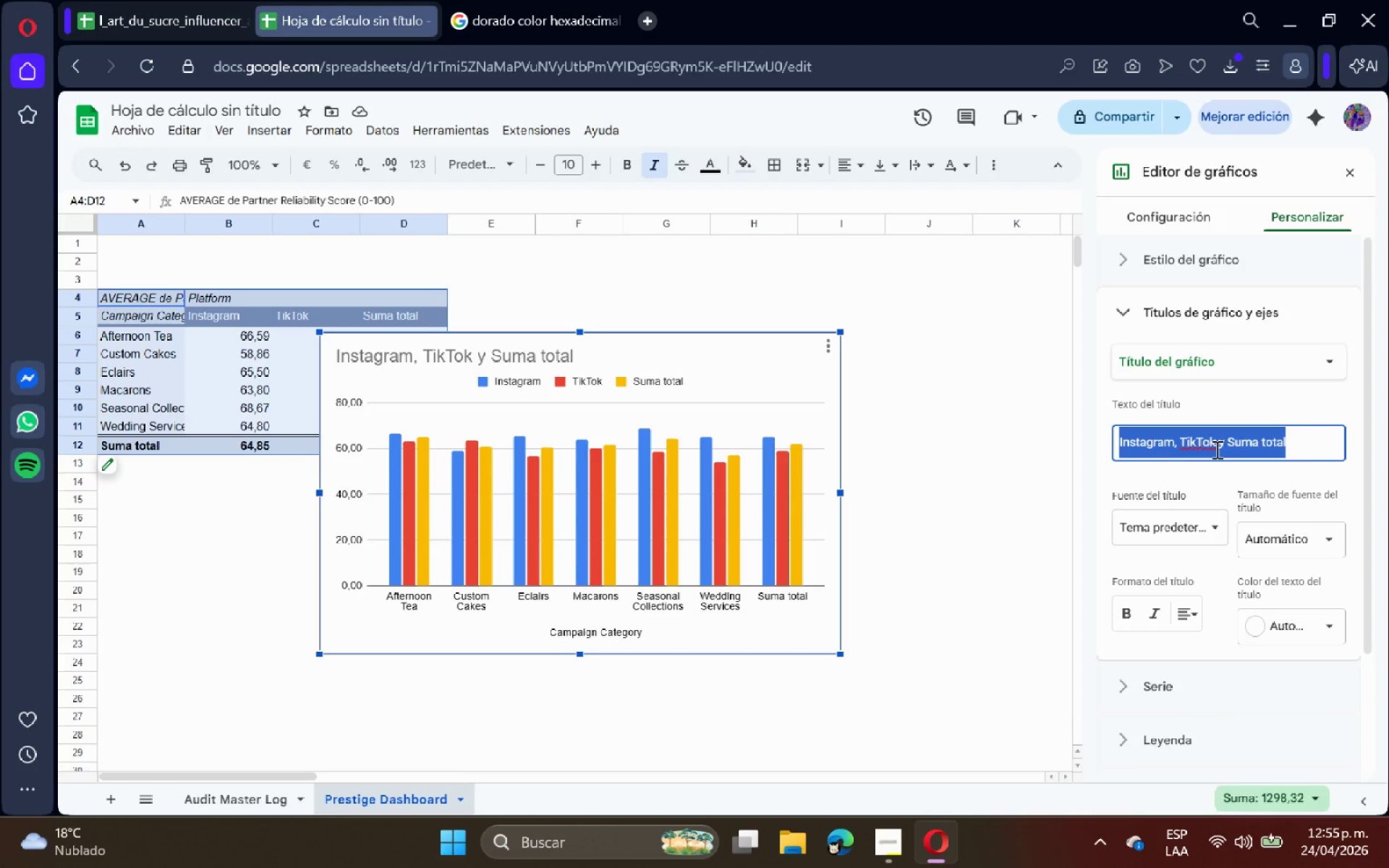 
key(Backspace)
key(Backspace)
key(Backspace)
key(Backspace)
type(Average Prestige Score> Category by Plataform.)
 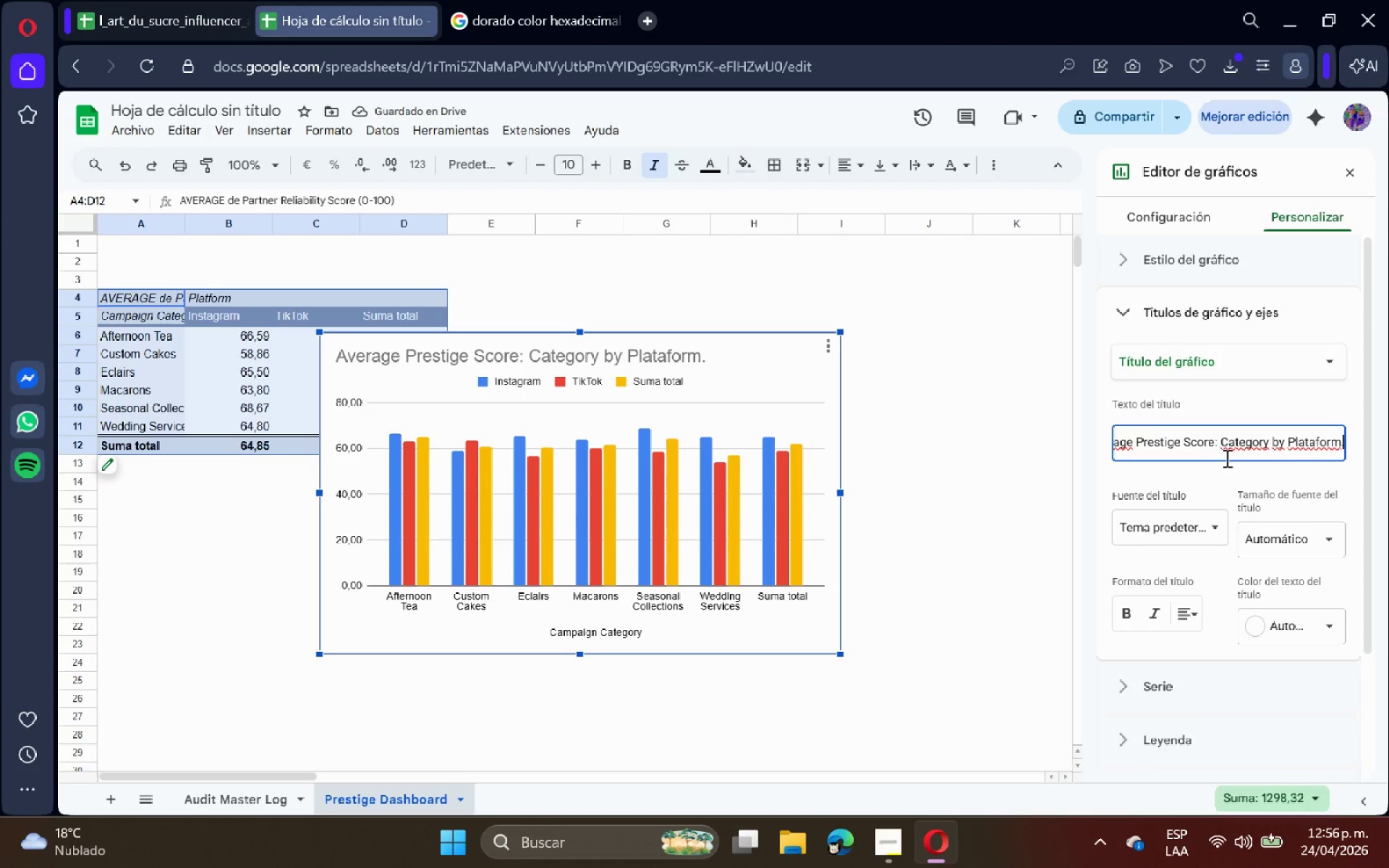 
scroll: coordinate [1201, 490], scroll_direction: down, amount: 2.0
 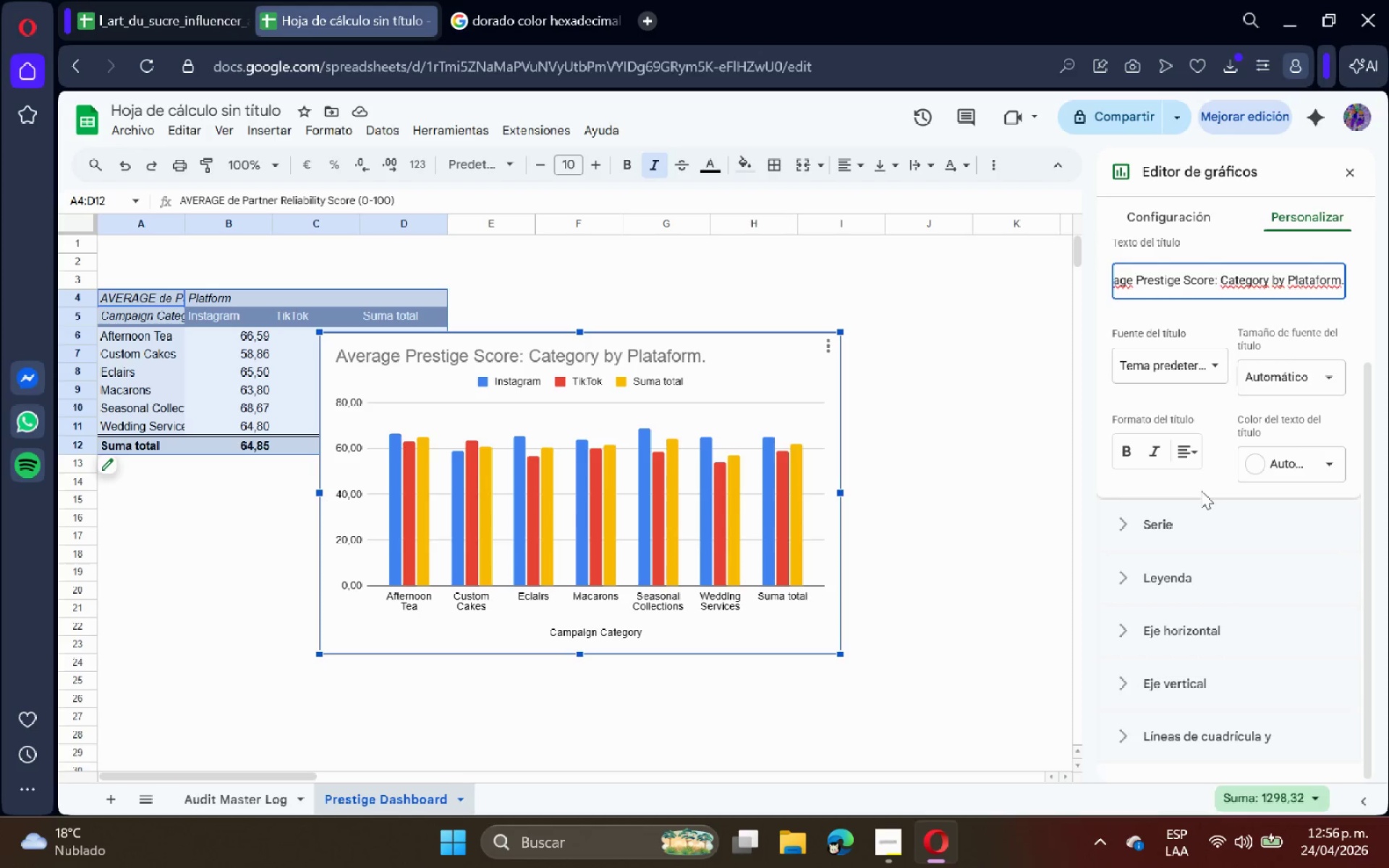 
left_click([944, 485])
 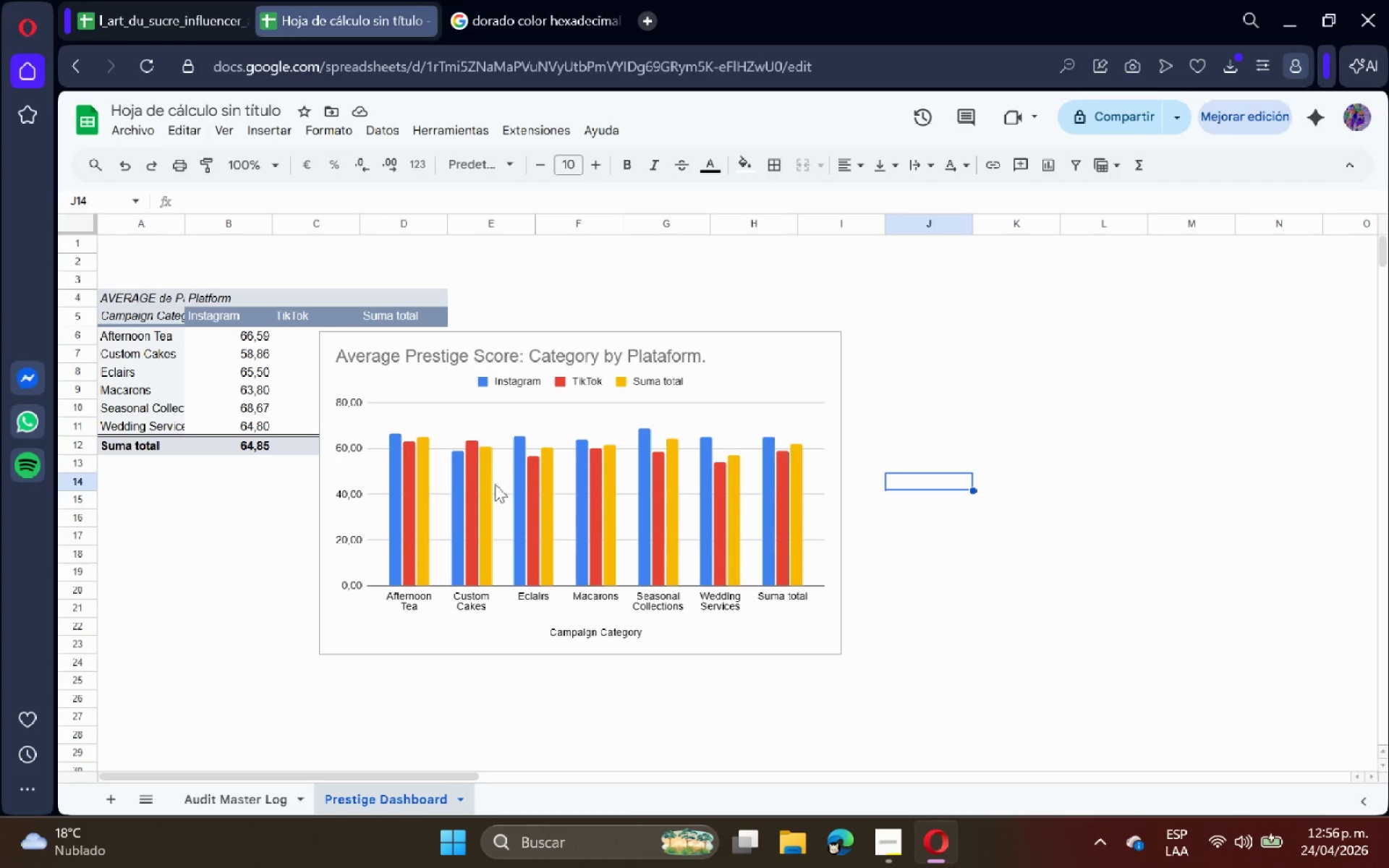 
scroll: coordinate [1201, 490], scroll_direction: up, amount: 4.0
 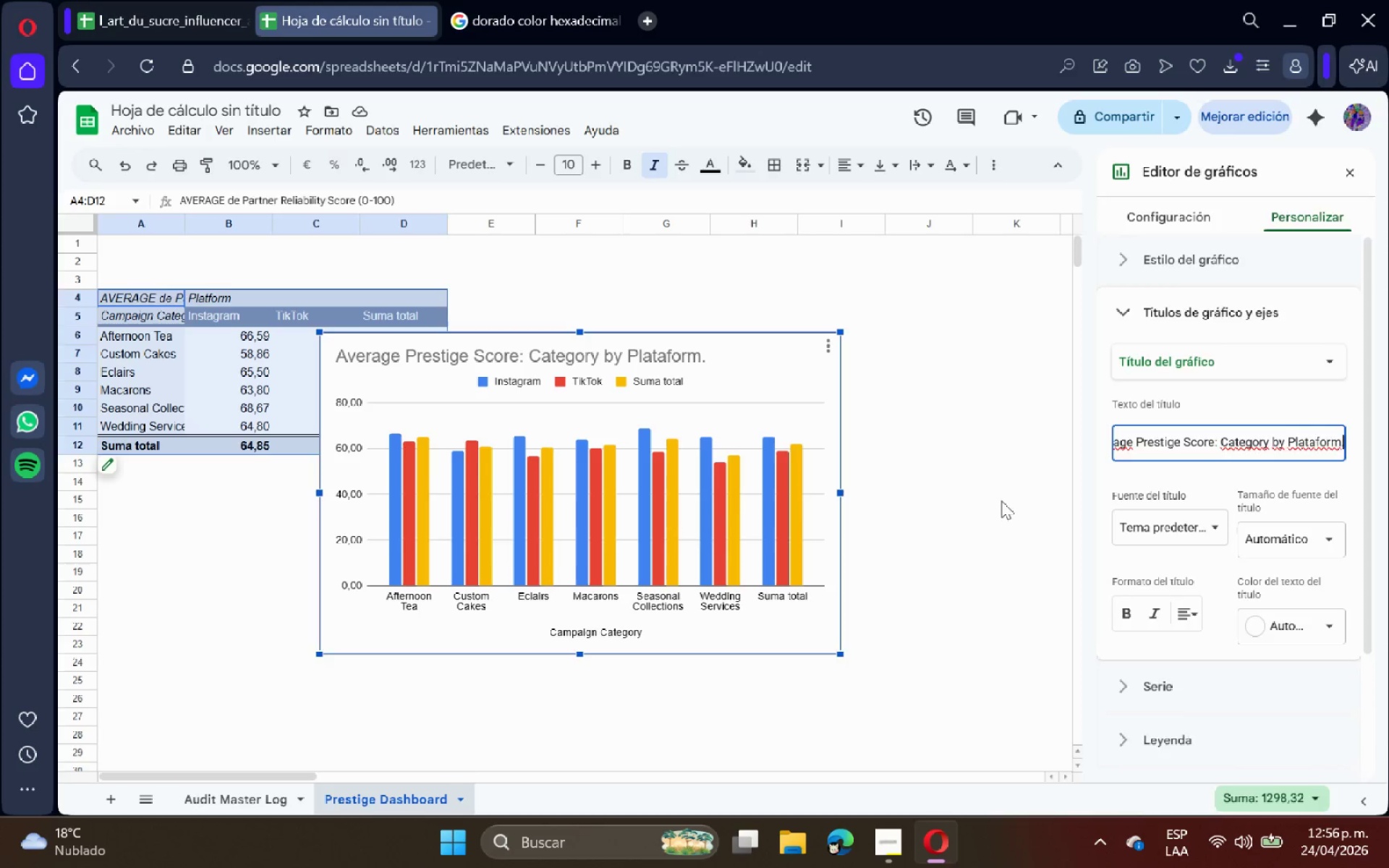 
double_click([462, 479])
 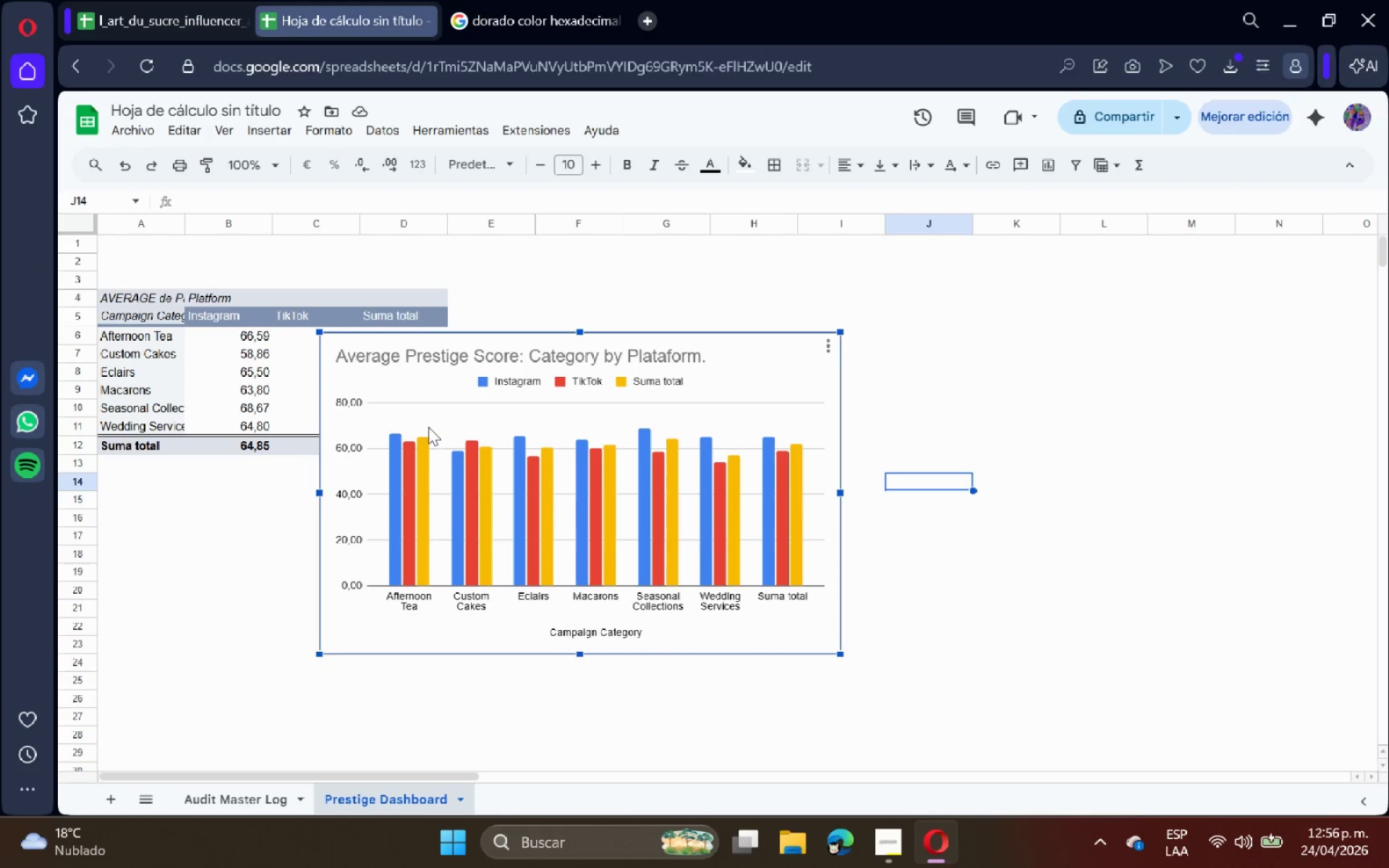 
left_click_drag(start_coordinate=[428, 426], to_coordinate=[190, 550])
 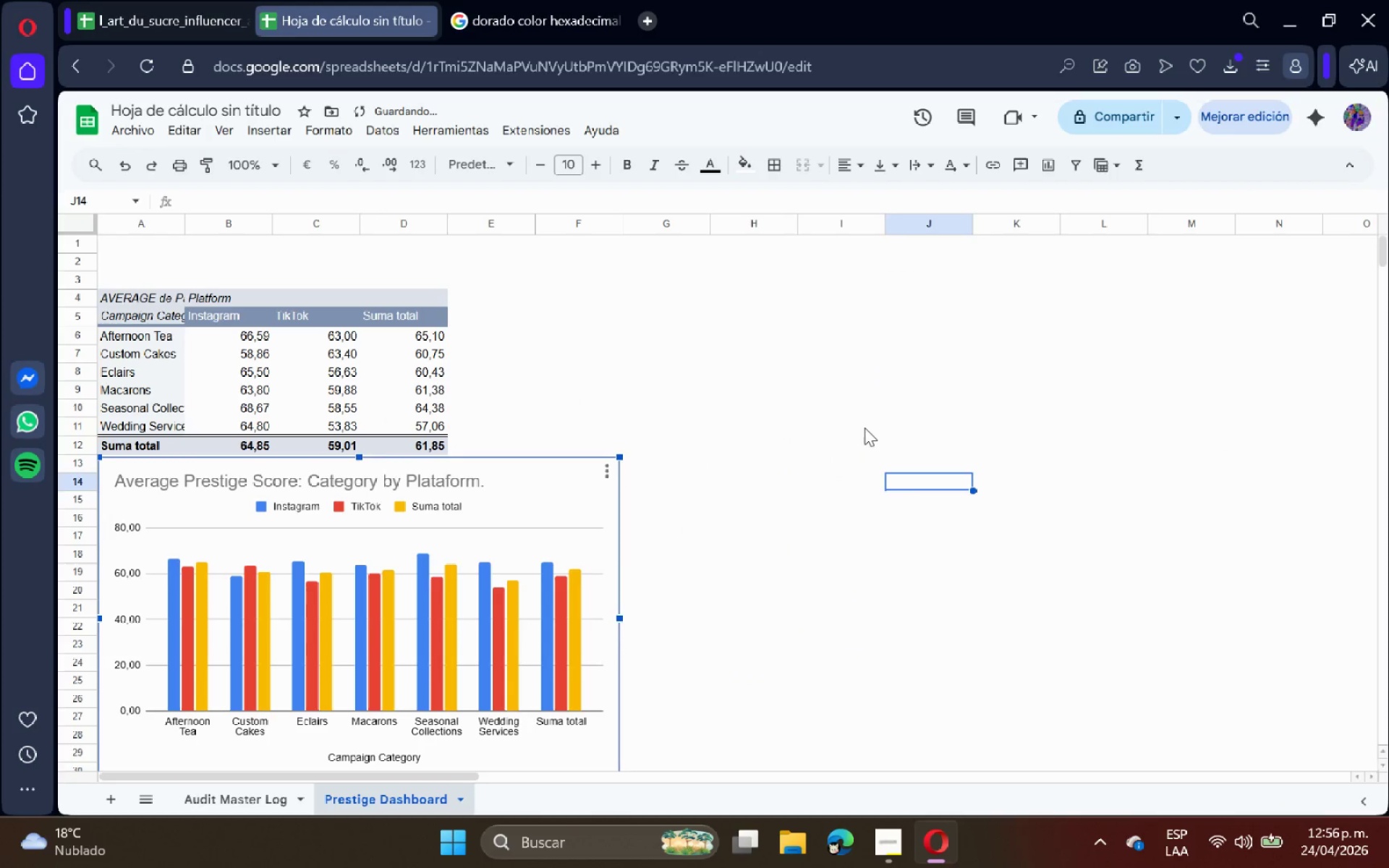 
left_click([865, 427])
 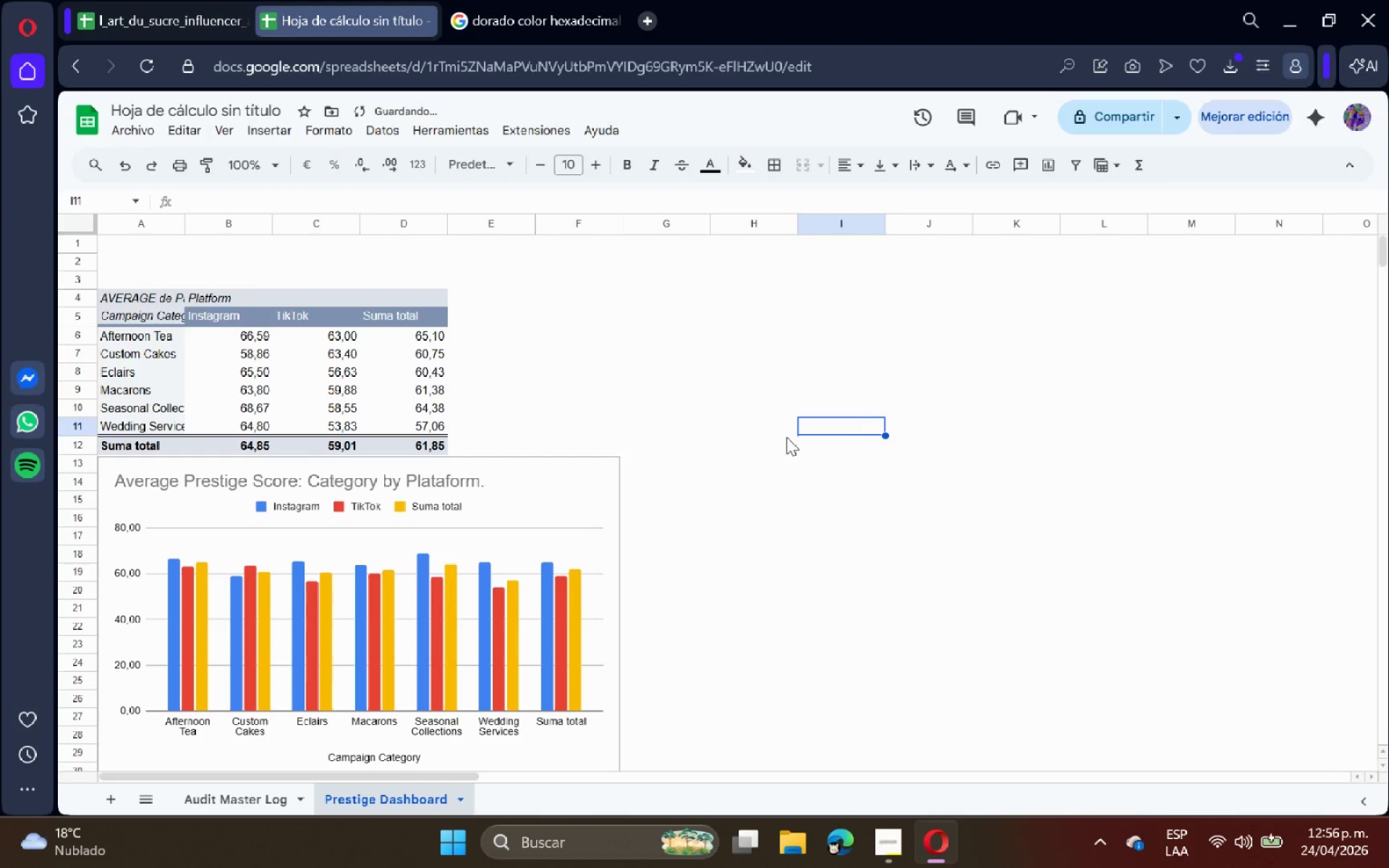 
scroll: coordinate [721, 437], scroll_direction: down, amount: 1.0
 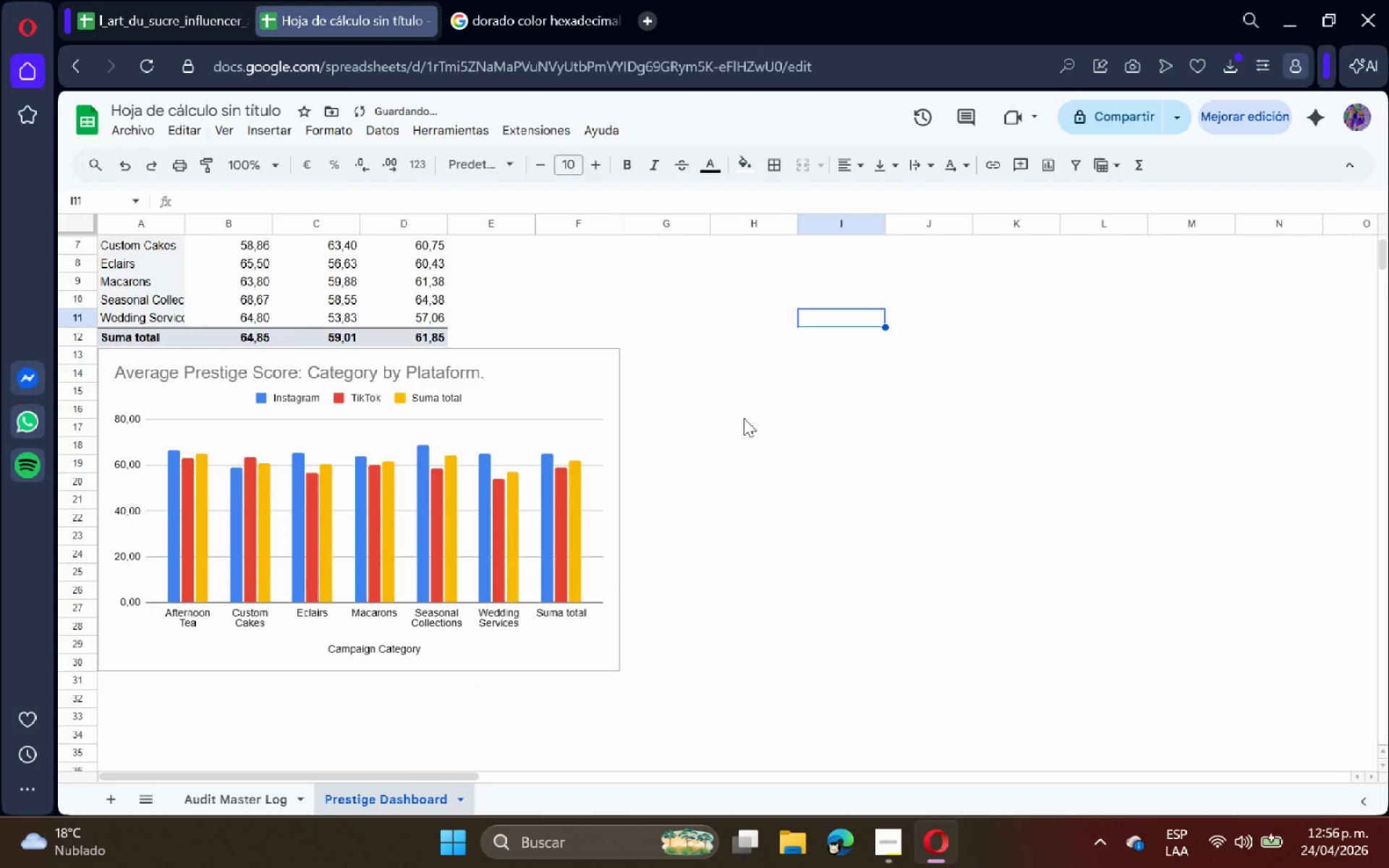 
scroll: coordinate [744, 418], scroll_direction: up, amount: 4.0
 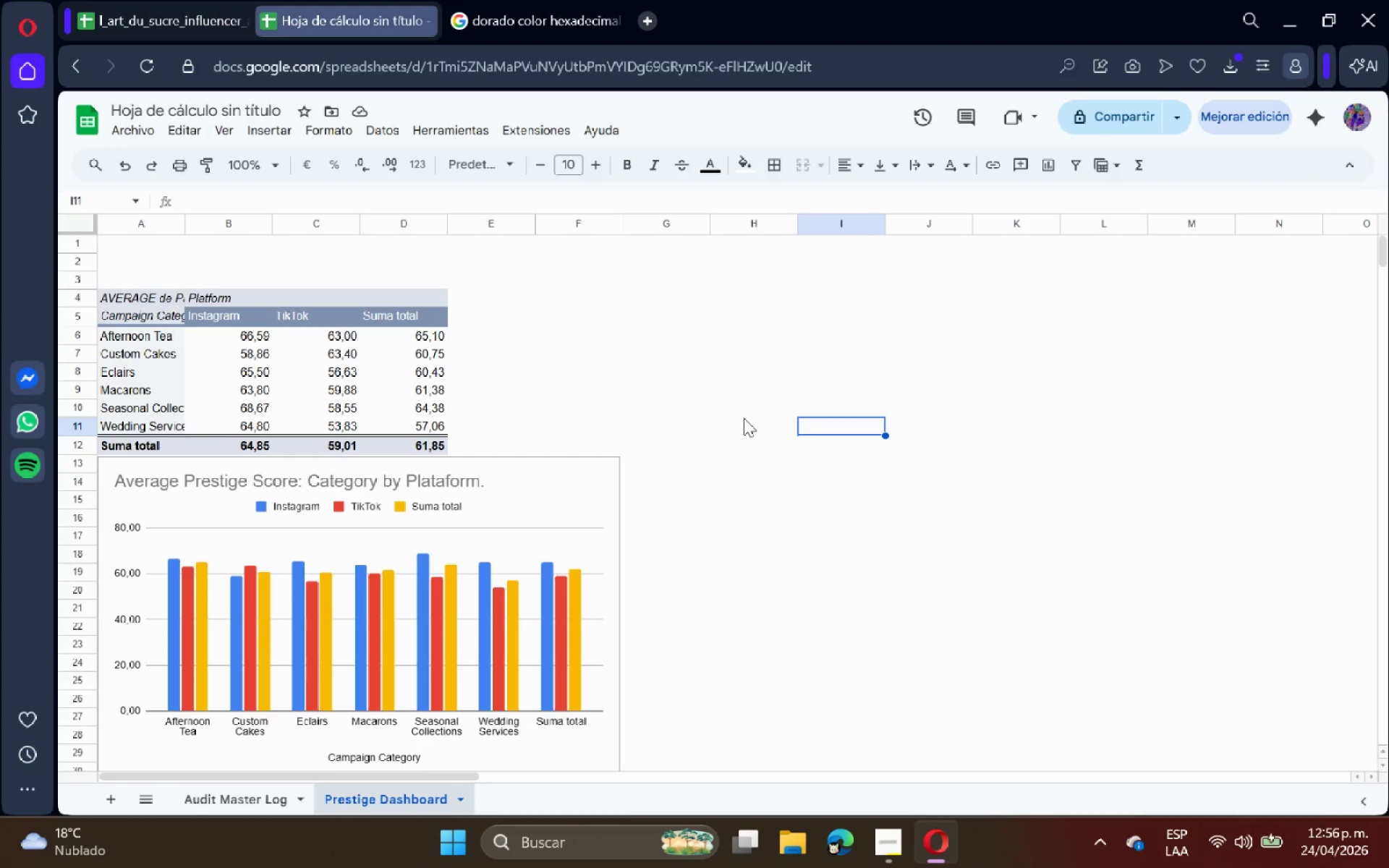 
left_click([174, 257])
 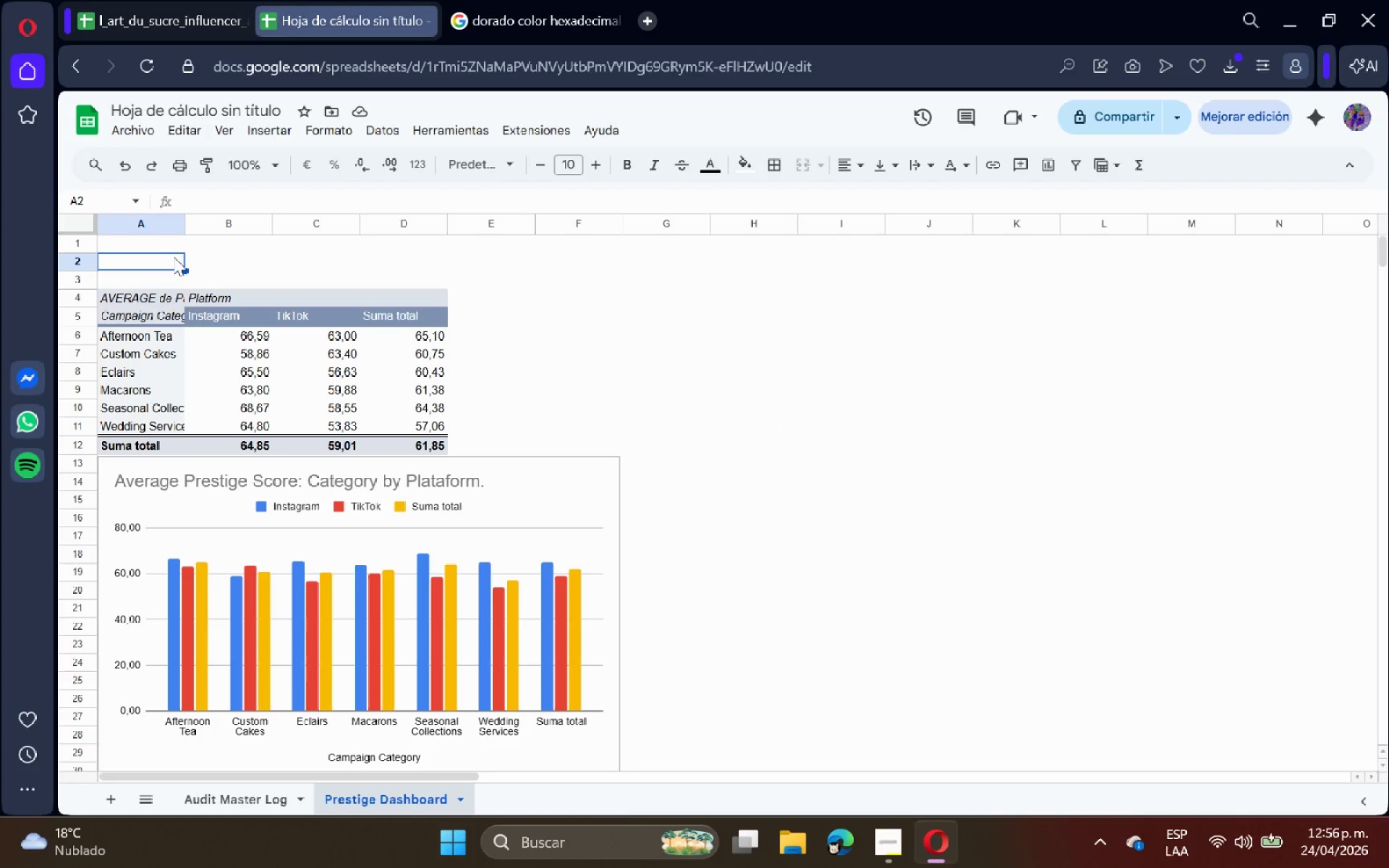 
left_click([160, 245])
 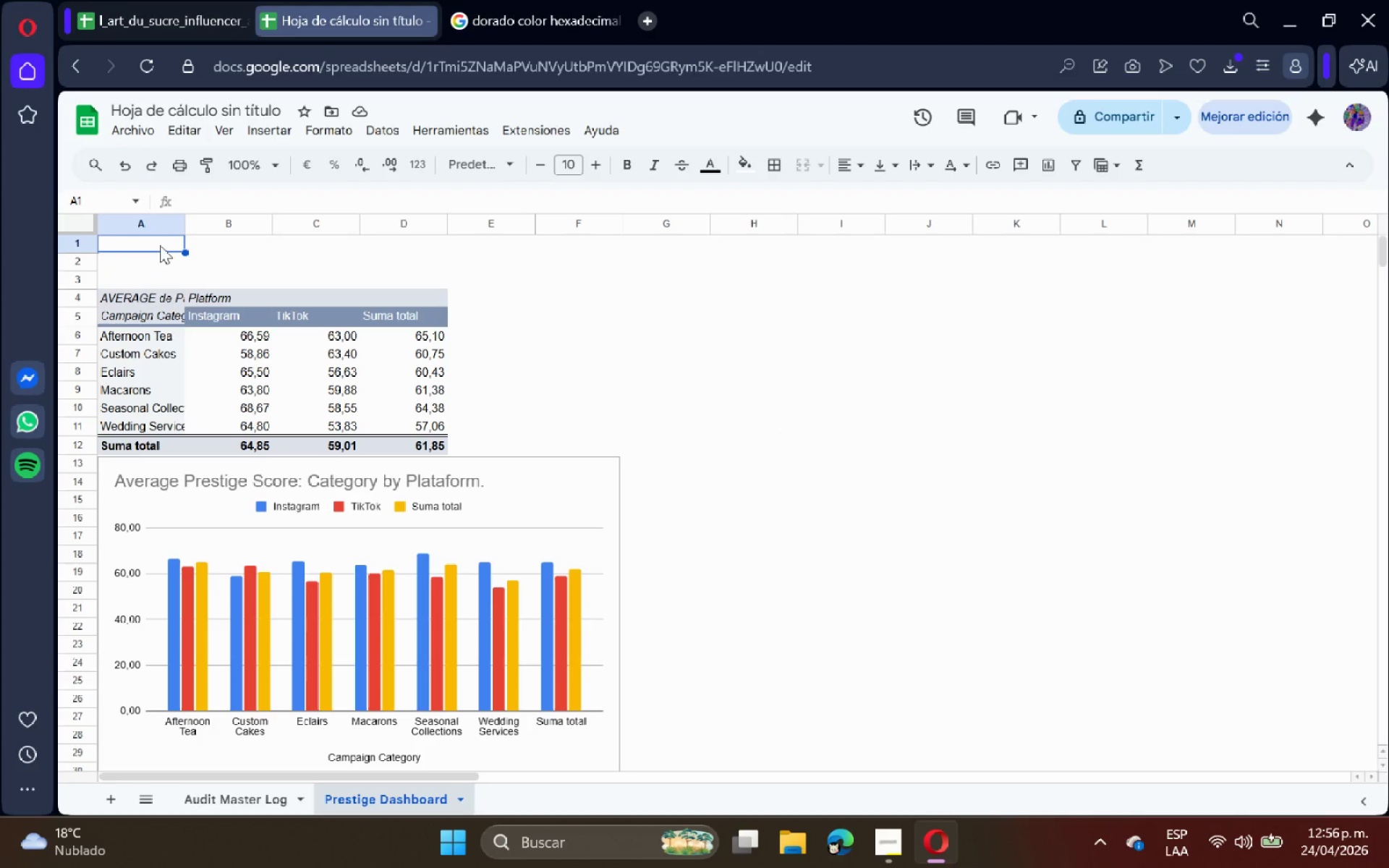 
type(Overrall)
key(Backspace)
key(Backspace)
key(Backspace)
key(Backspace)
type(all Brand Compliance Score)
 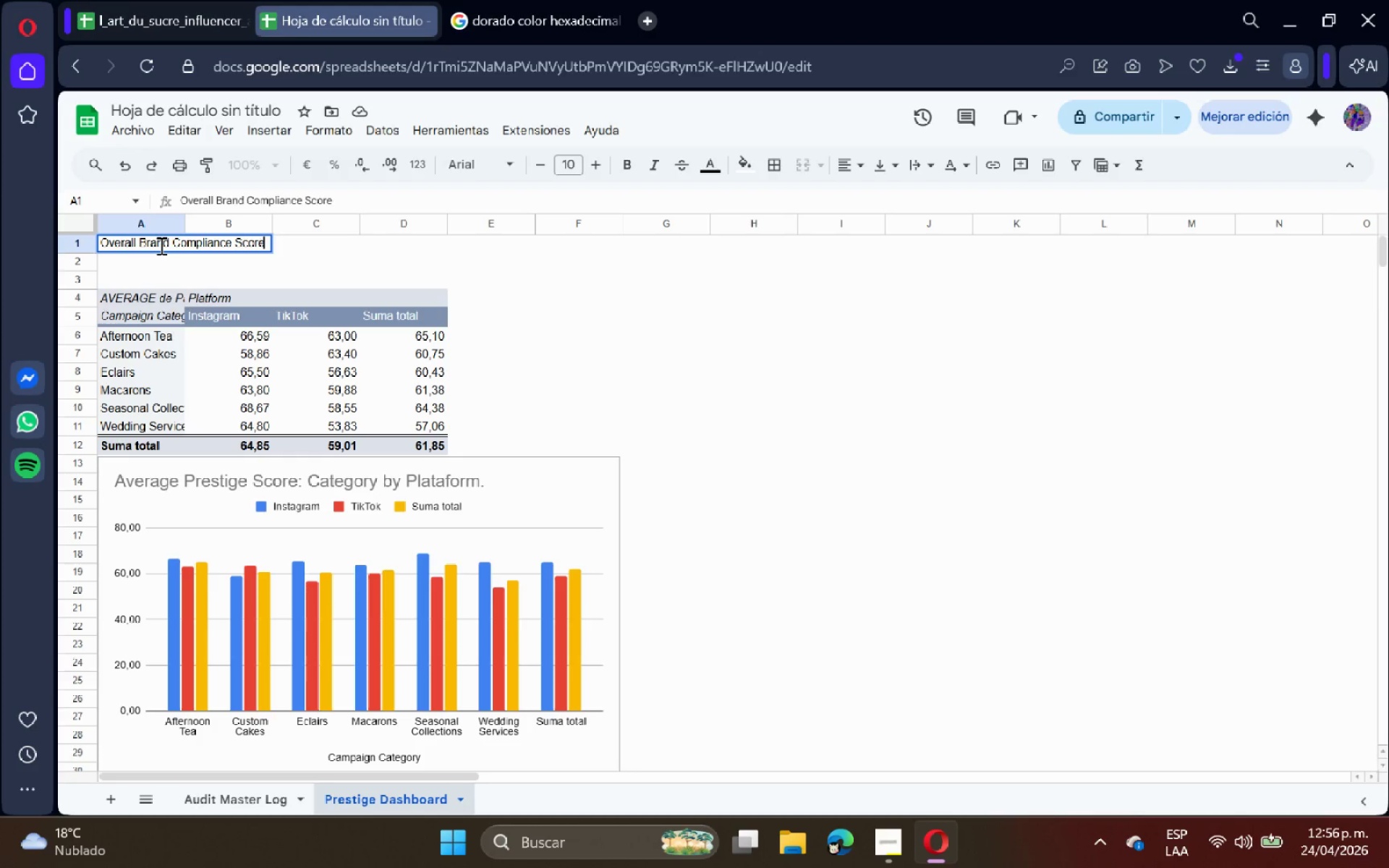 
key(Enter)
 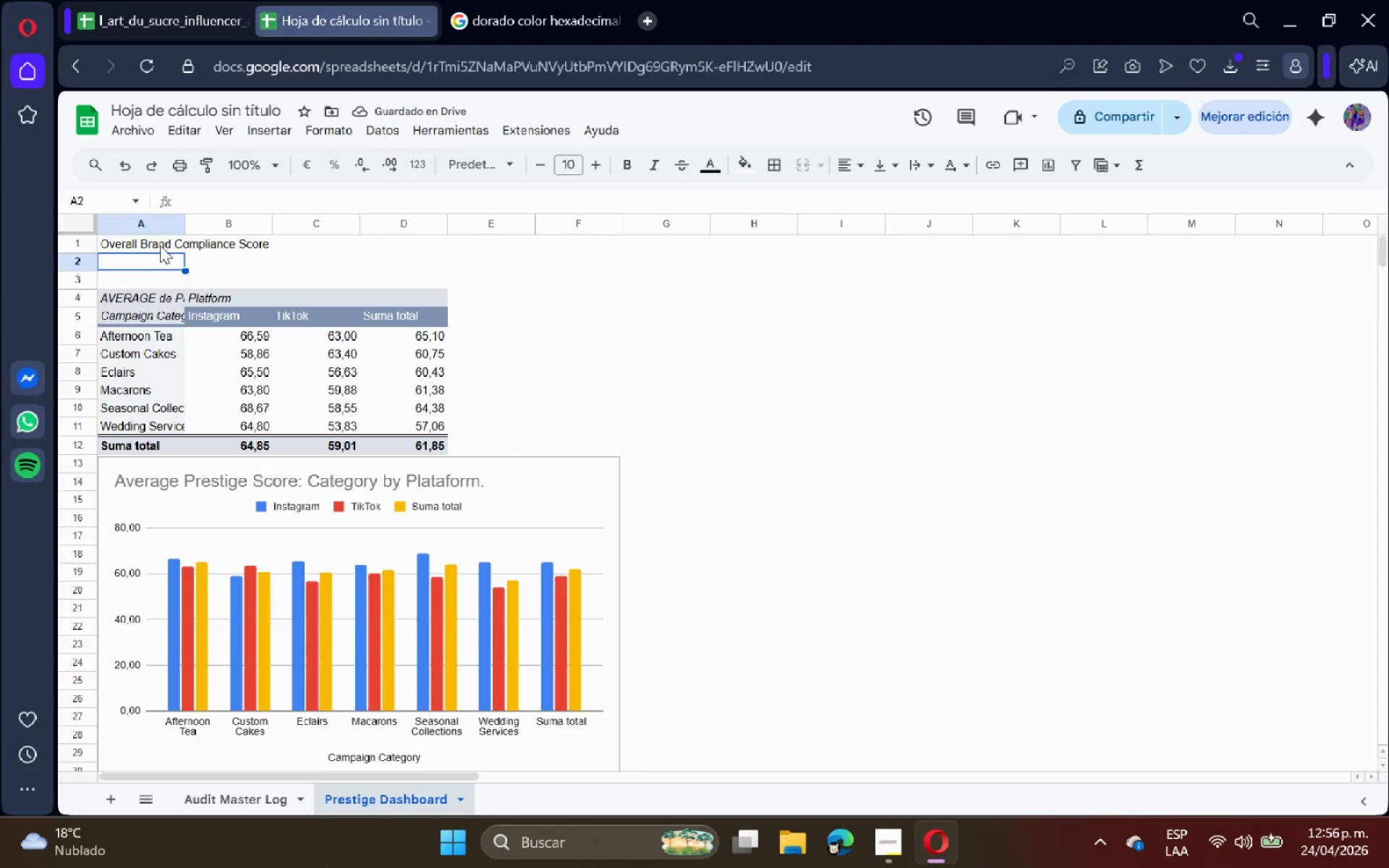 
type()PROMEDIO*)
 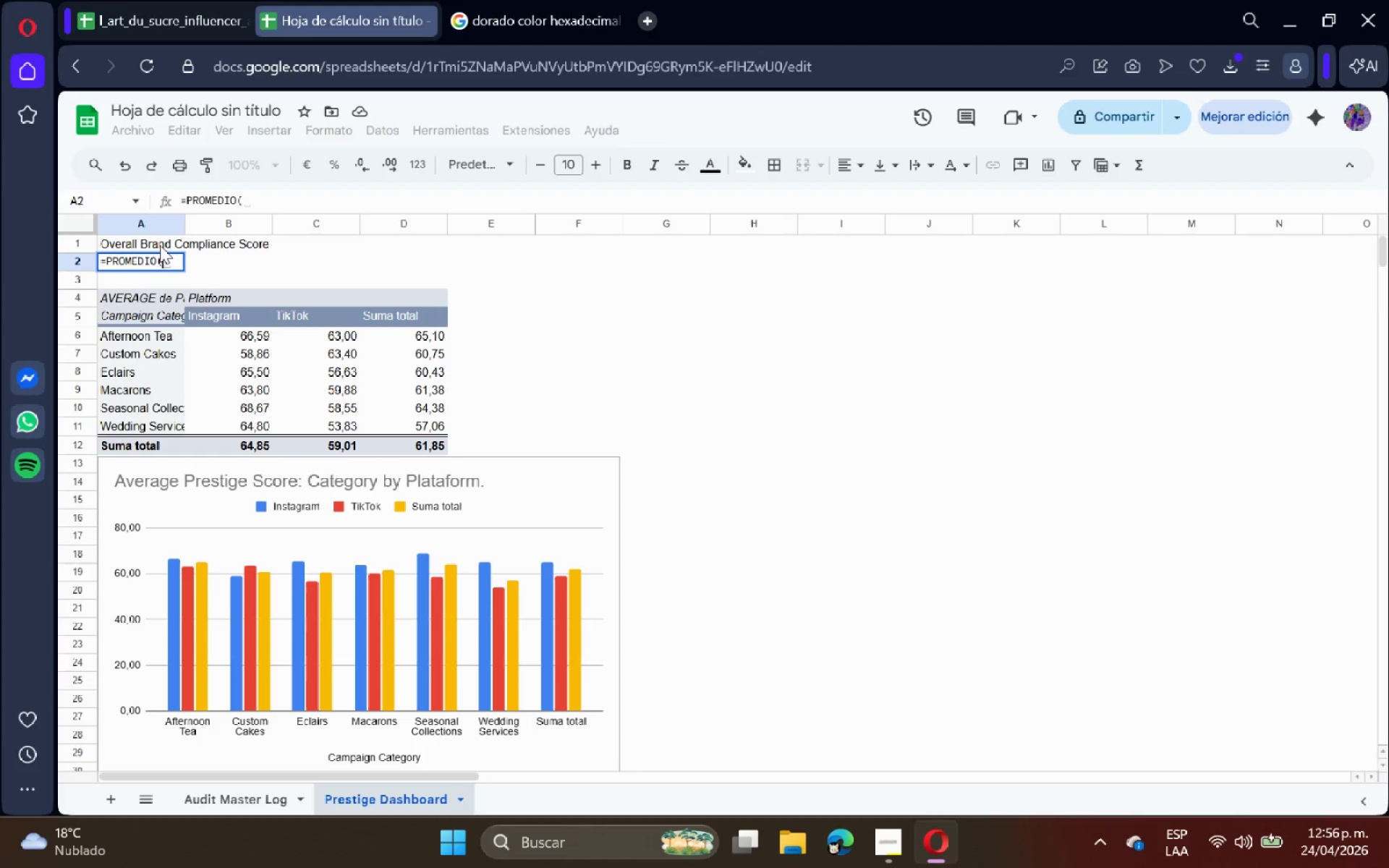 
left_click([242, 804])
 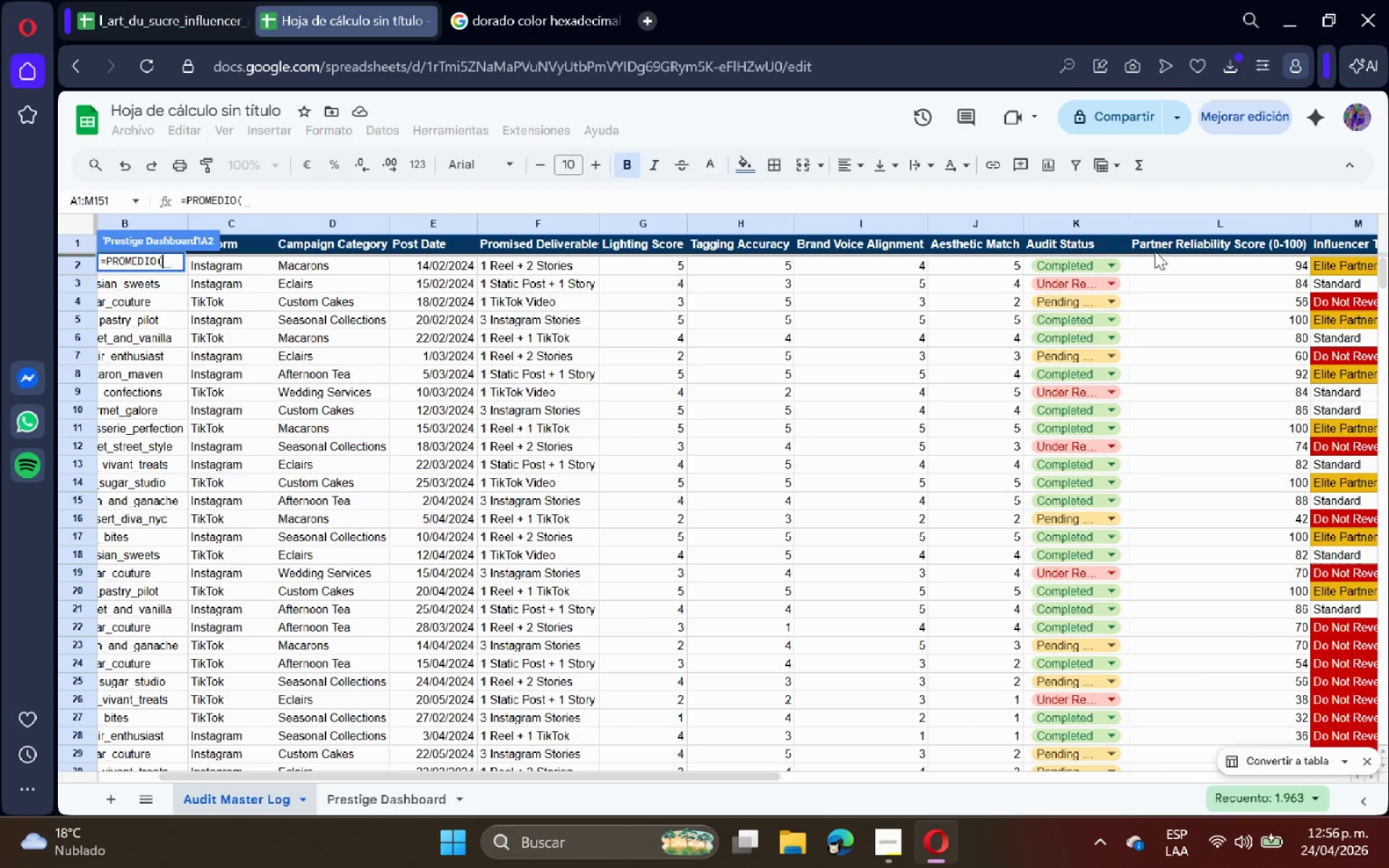 
left_click([1202, 227])
 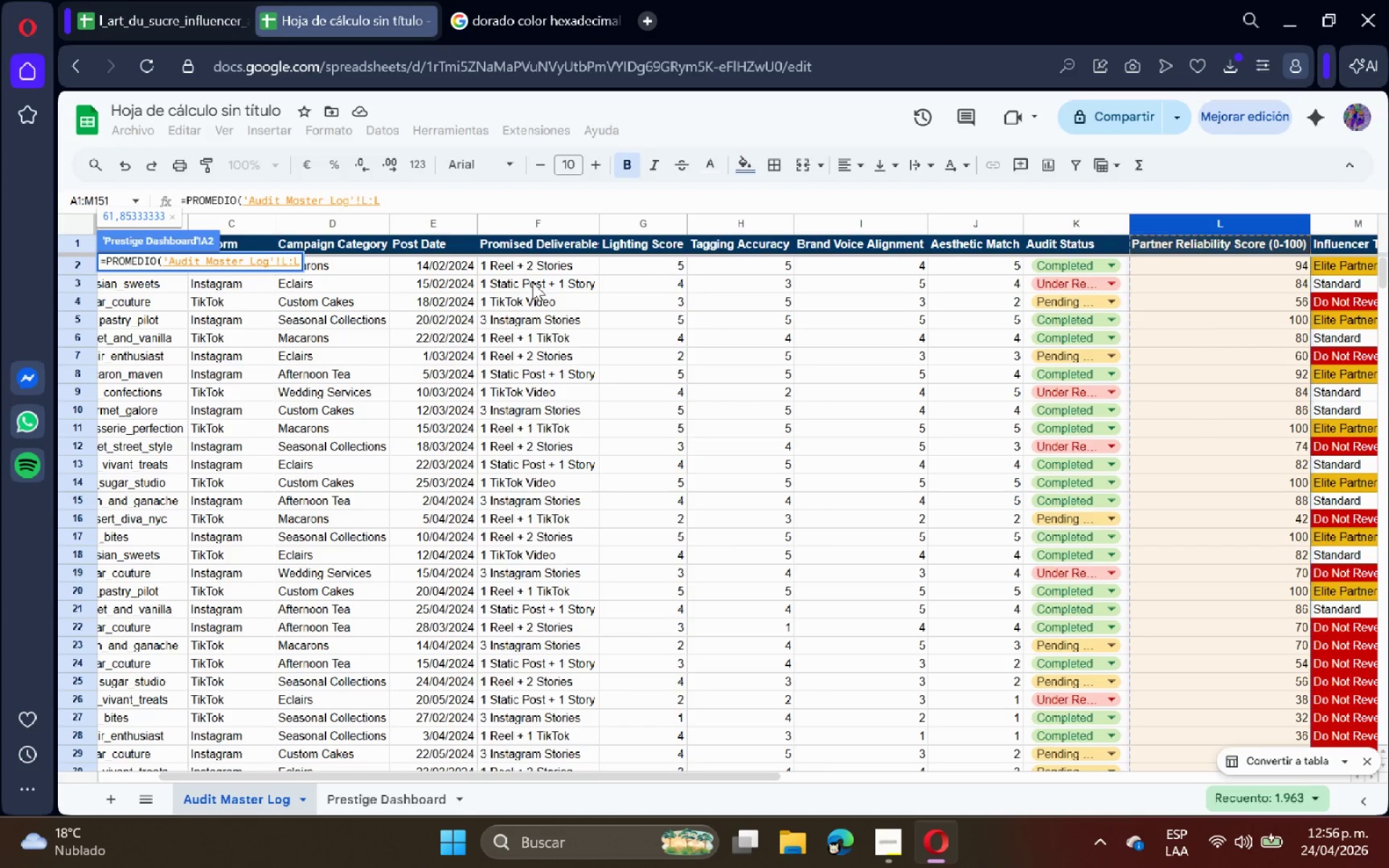 
left_click([289, 265])
 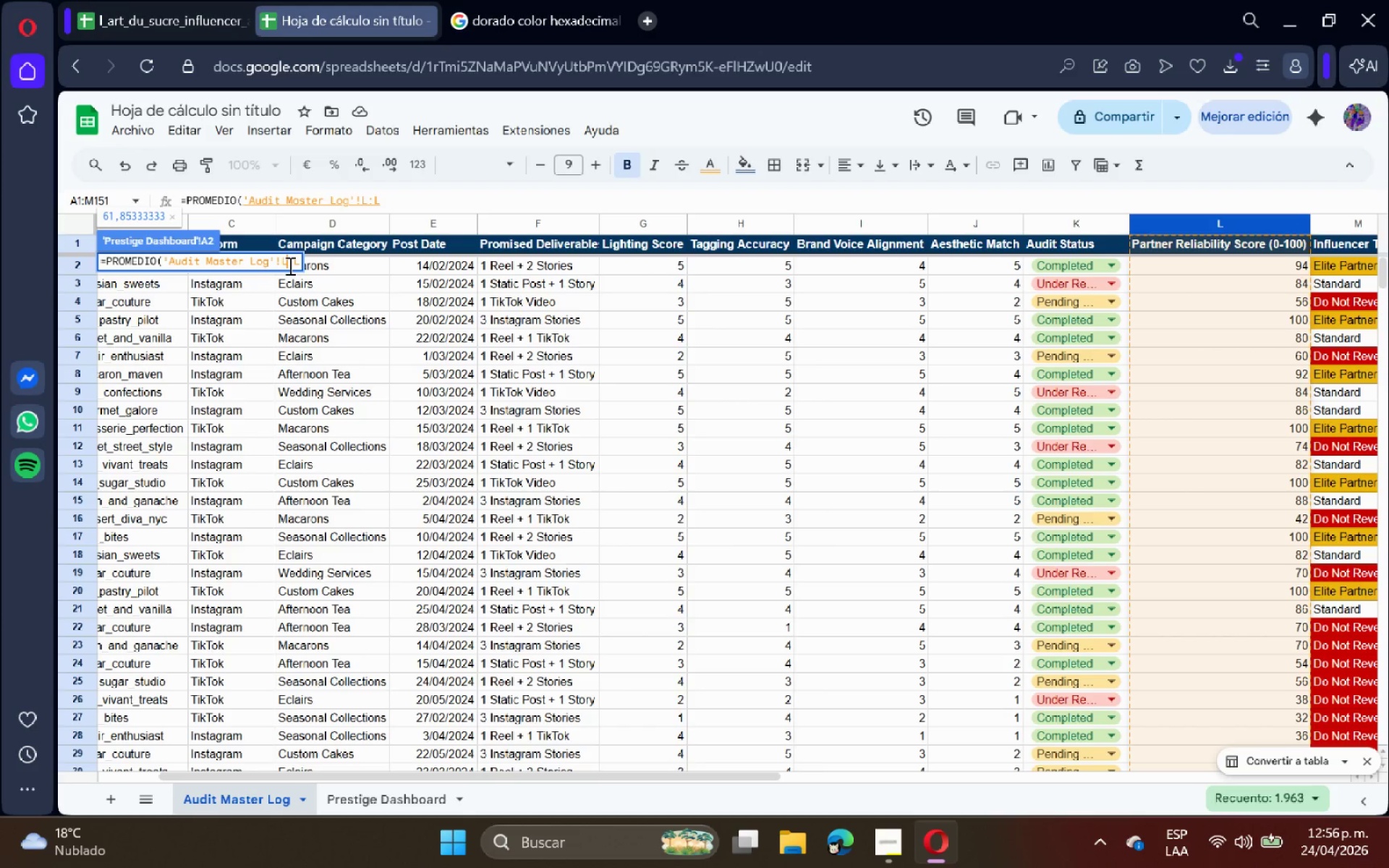 
key(2)
 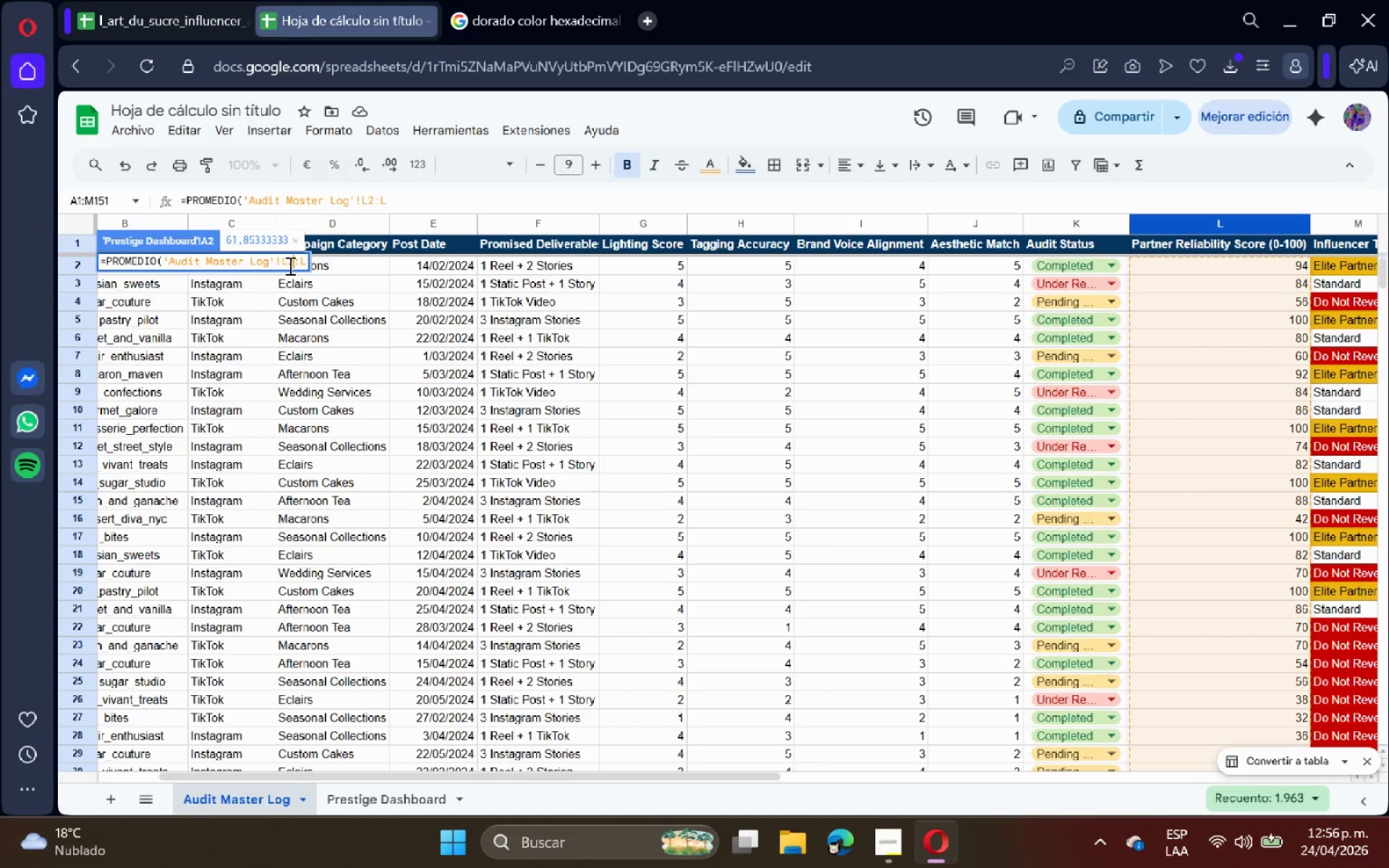 
key(ArrowRight)
 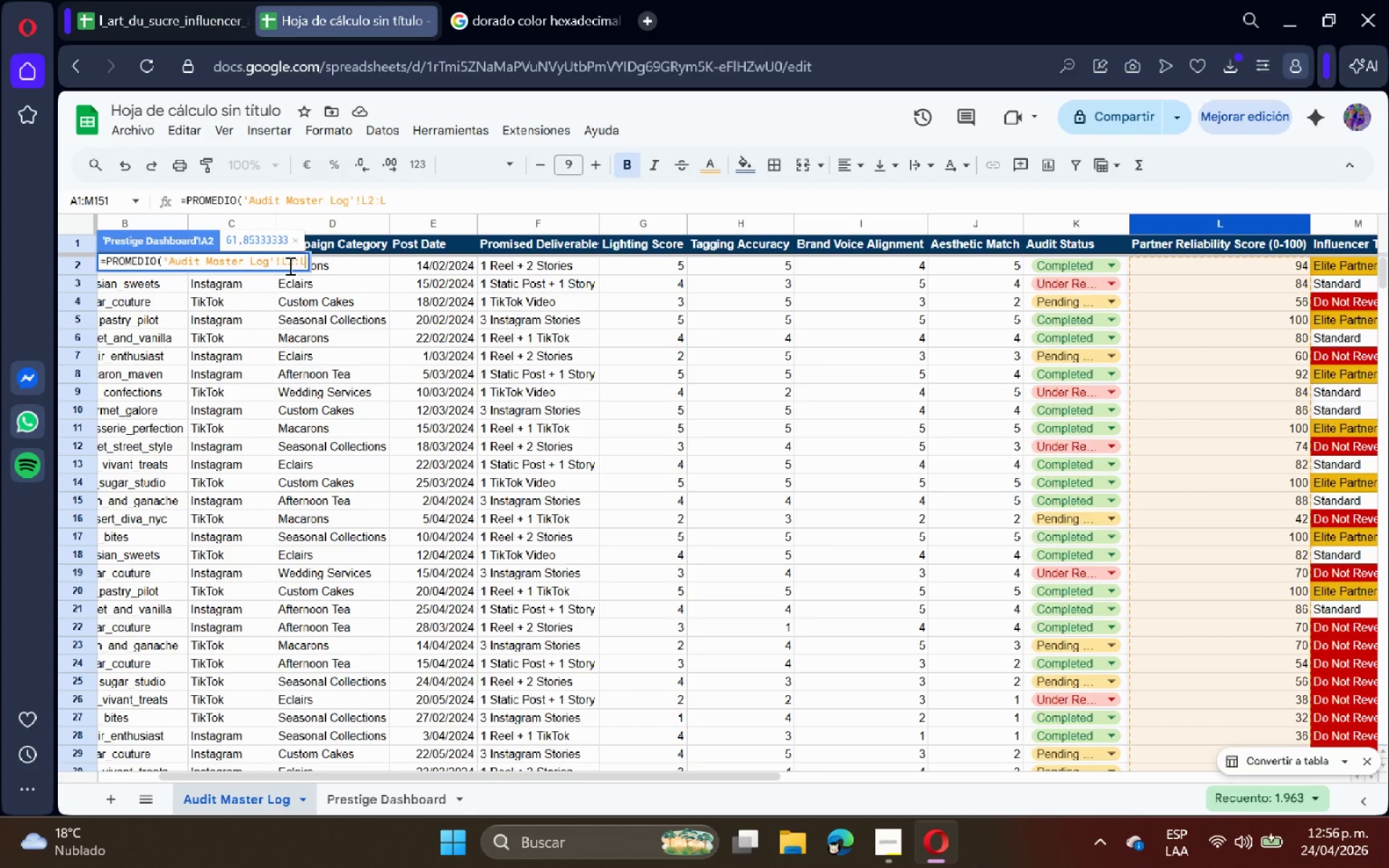 
key(ArrowRight)
 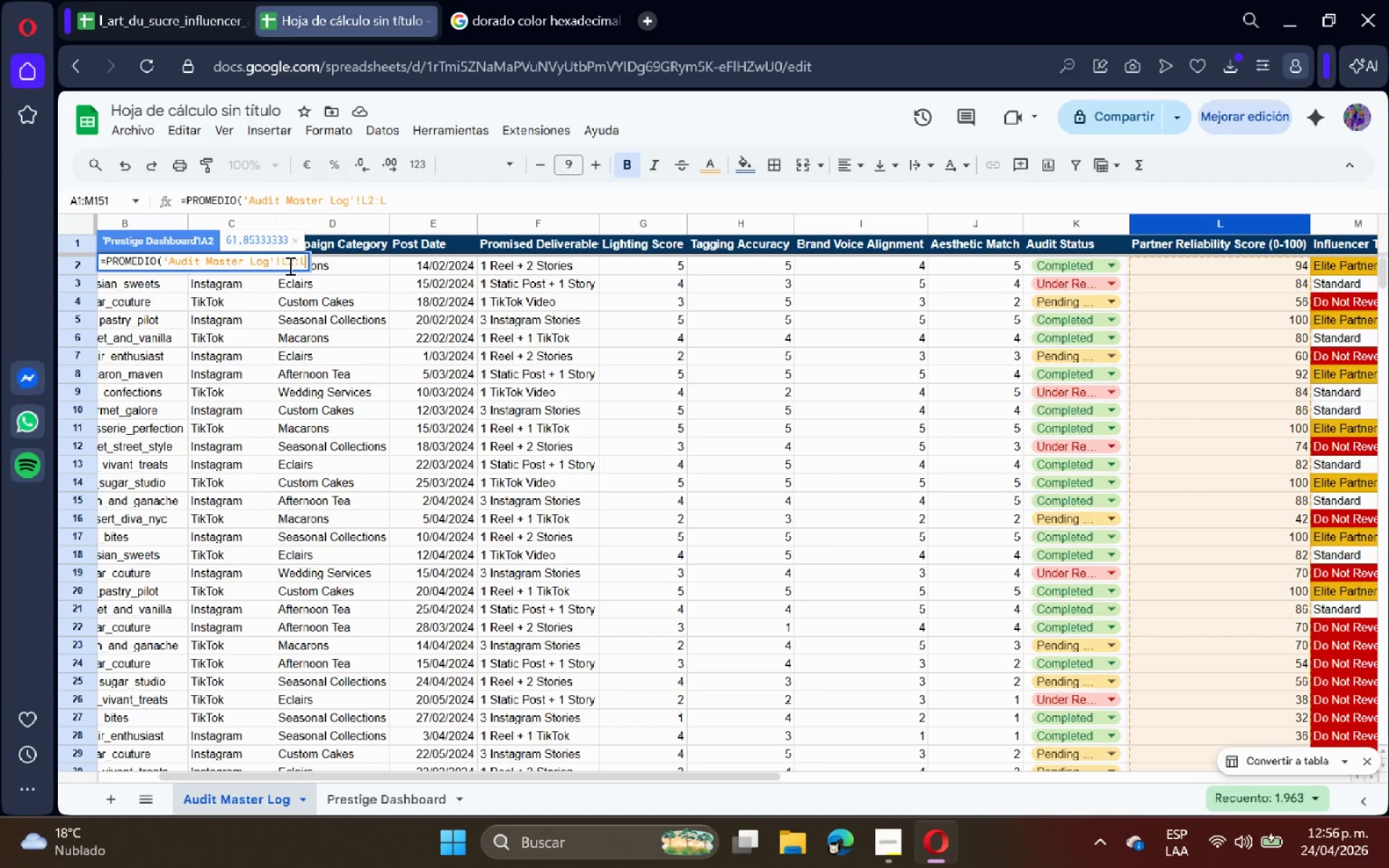 
key(ArrowRight)
 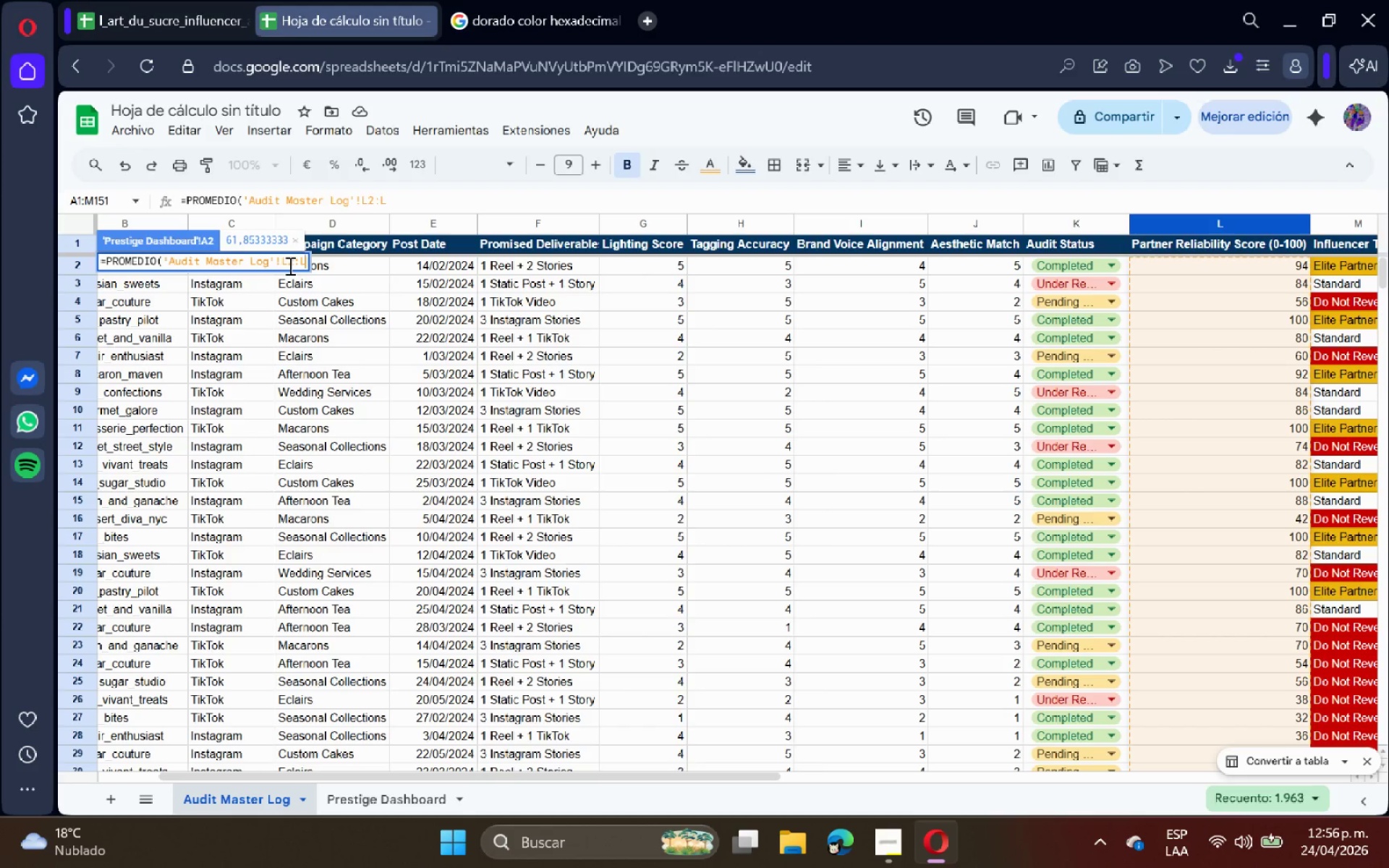 
type(151()
 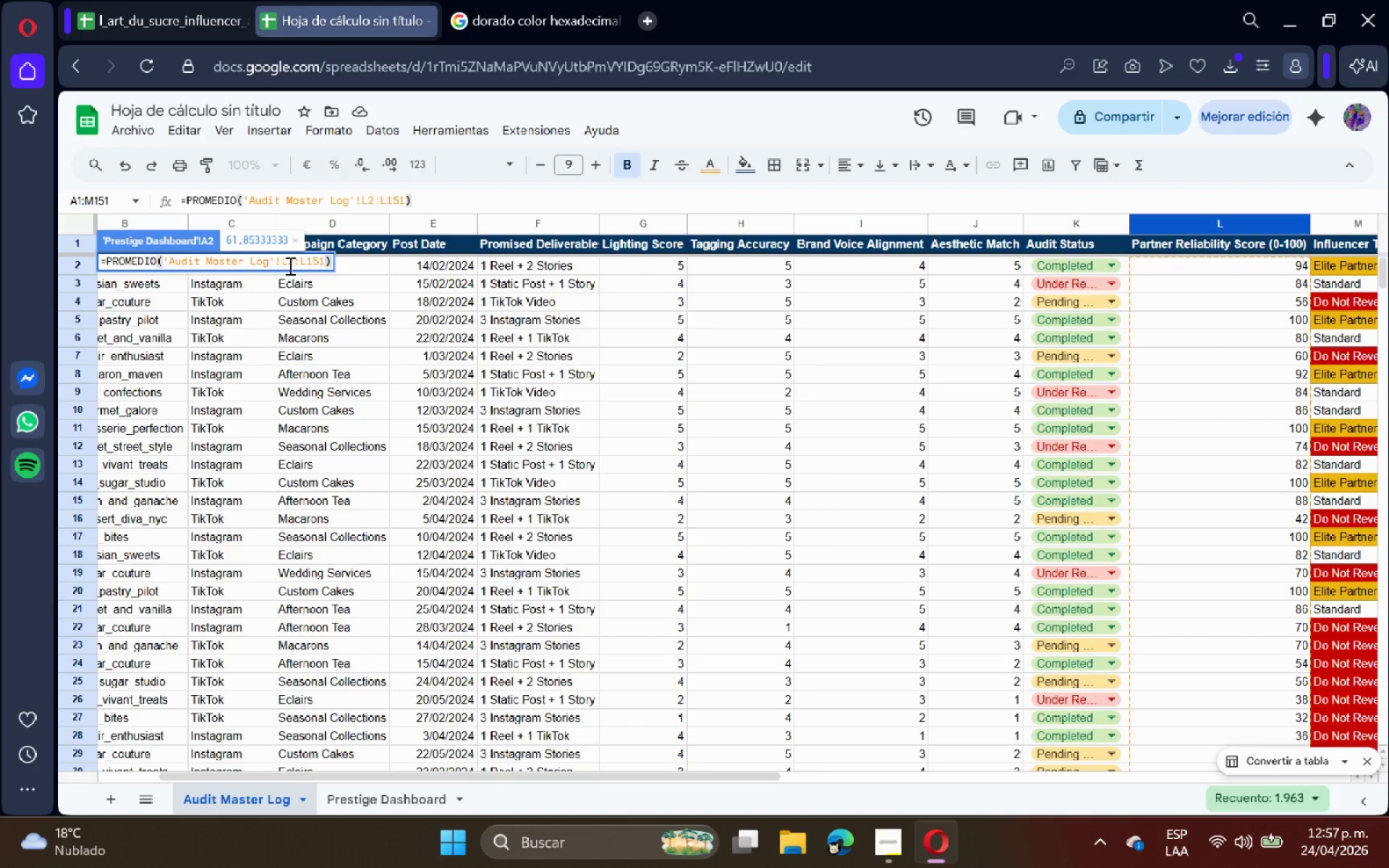 
key(Enter)
 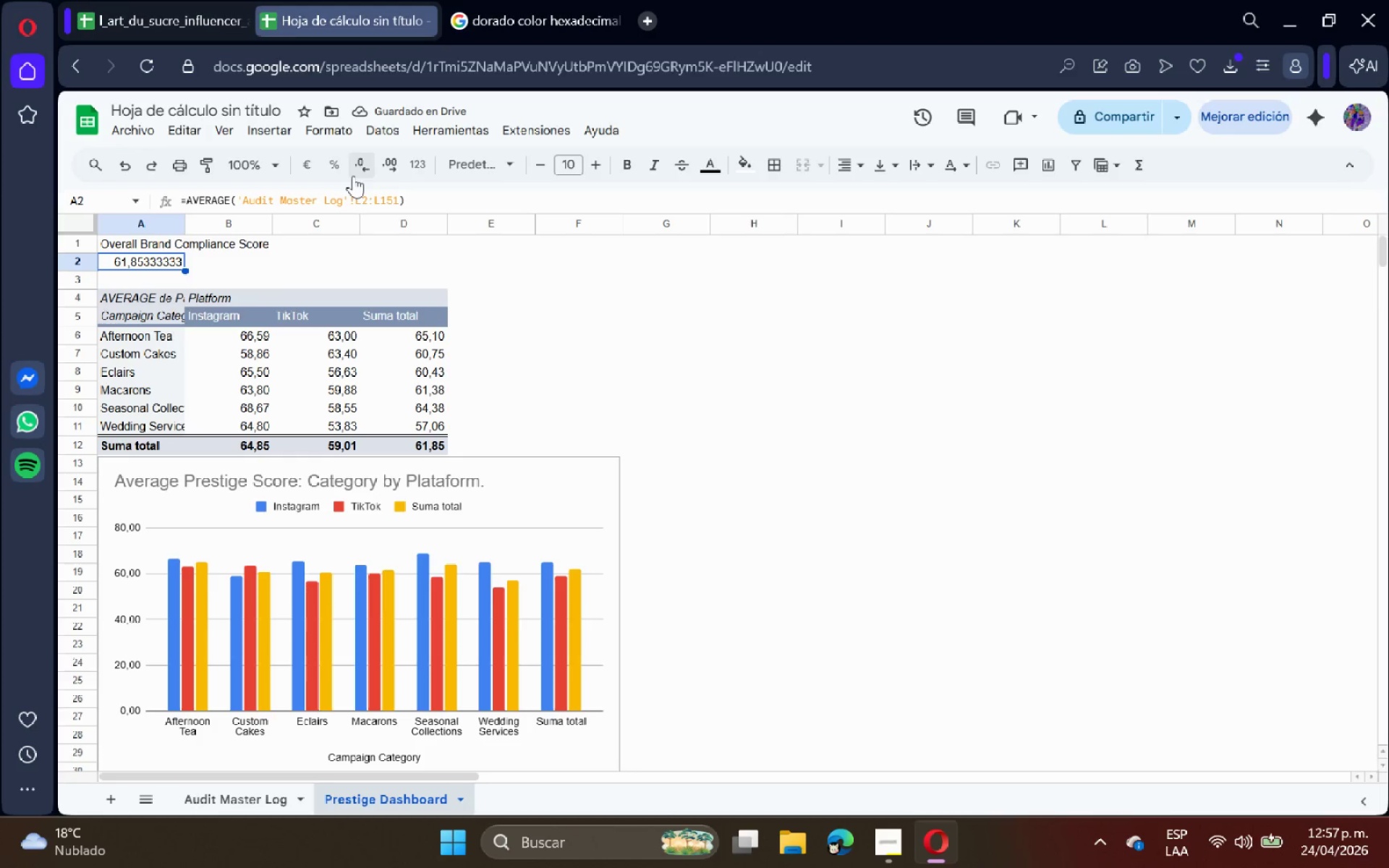 
wait(5.89)
 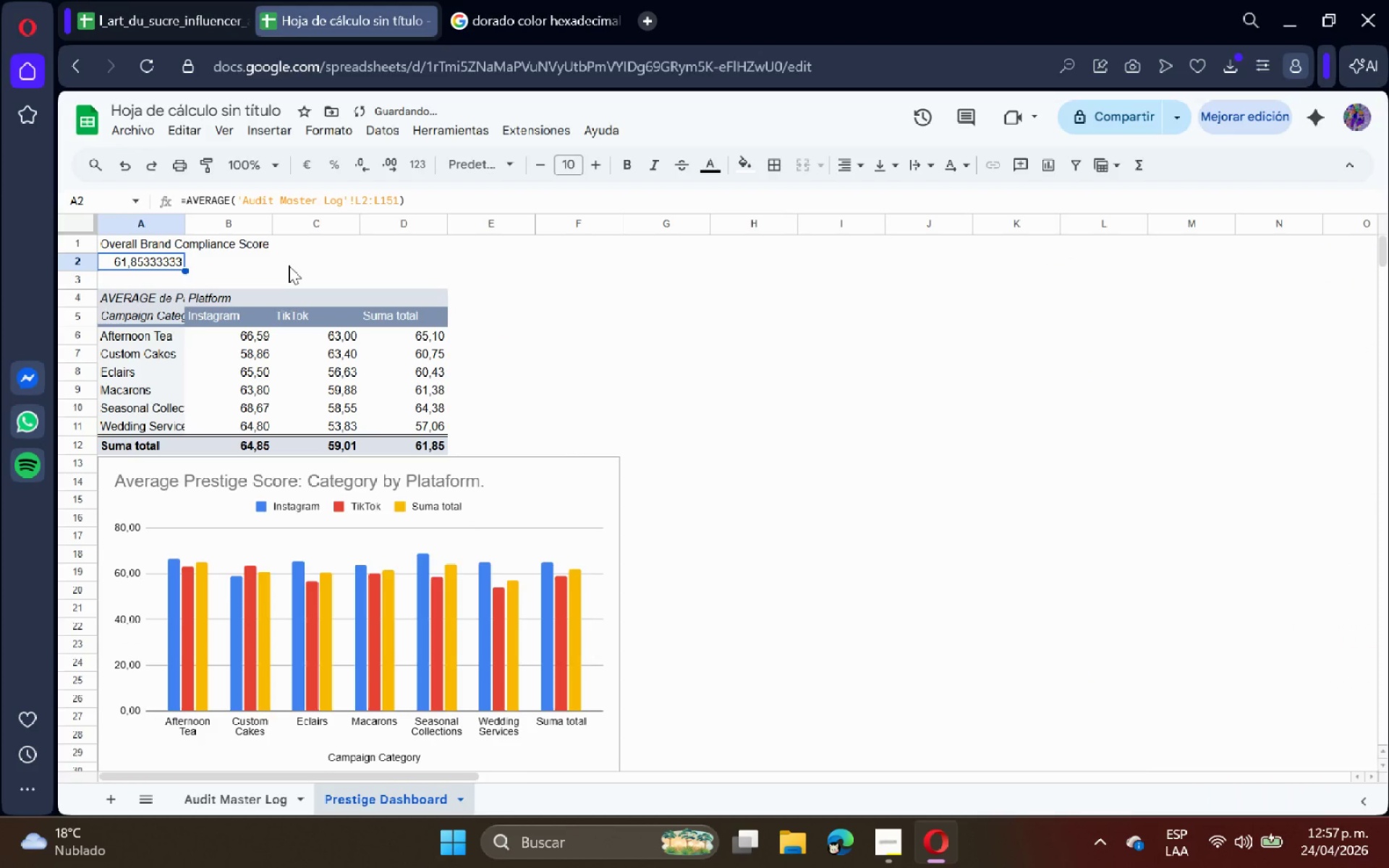 
double_click([373, 164])
 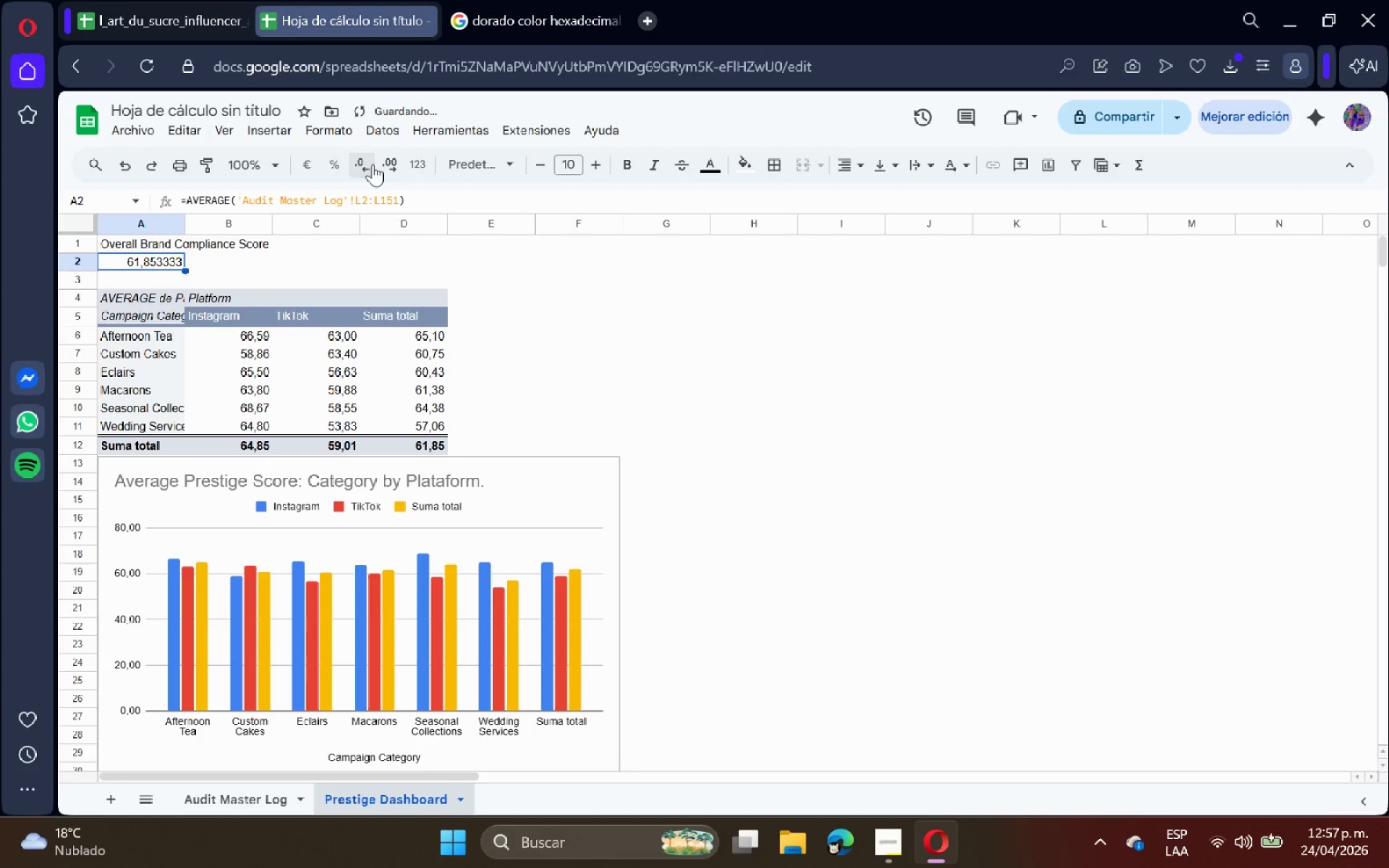 
triple_click([372, 163])
 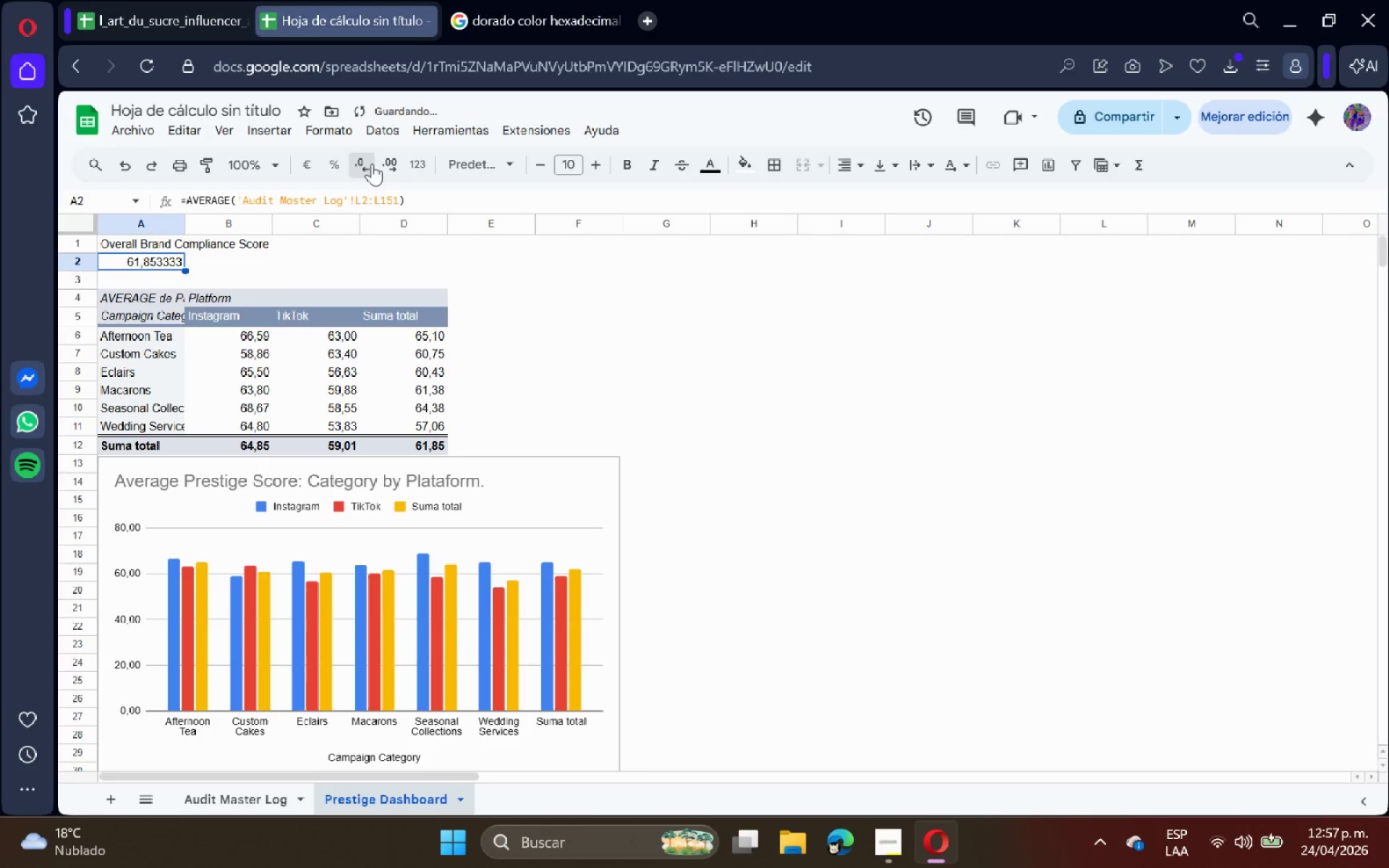 
triple_click([372, 163])
 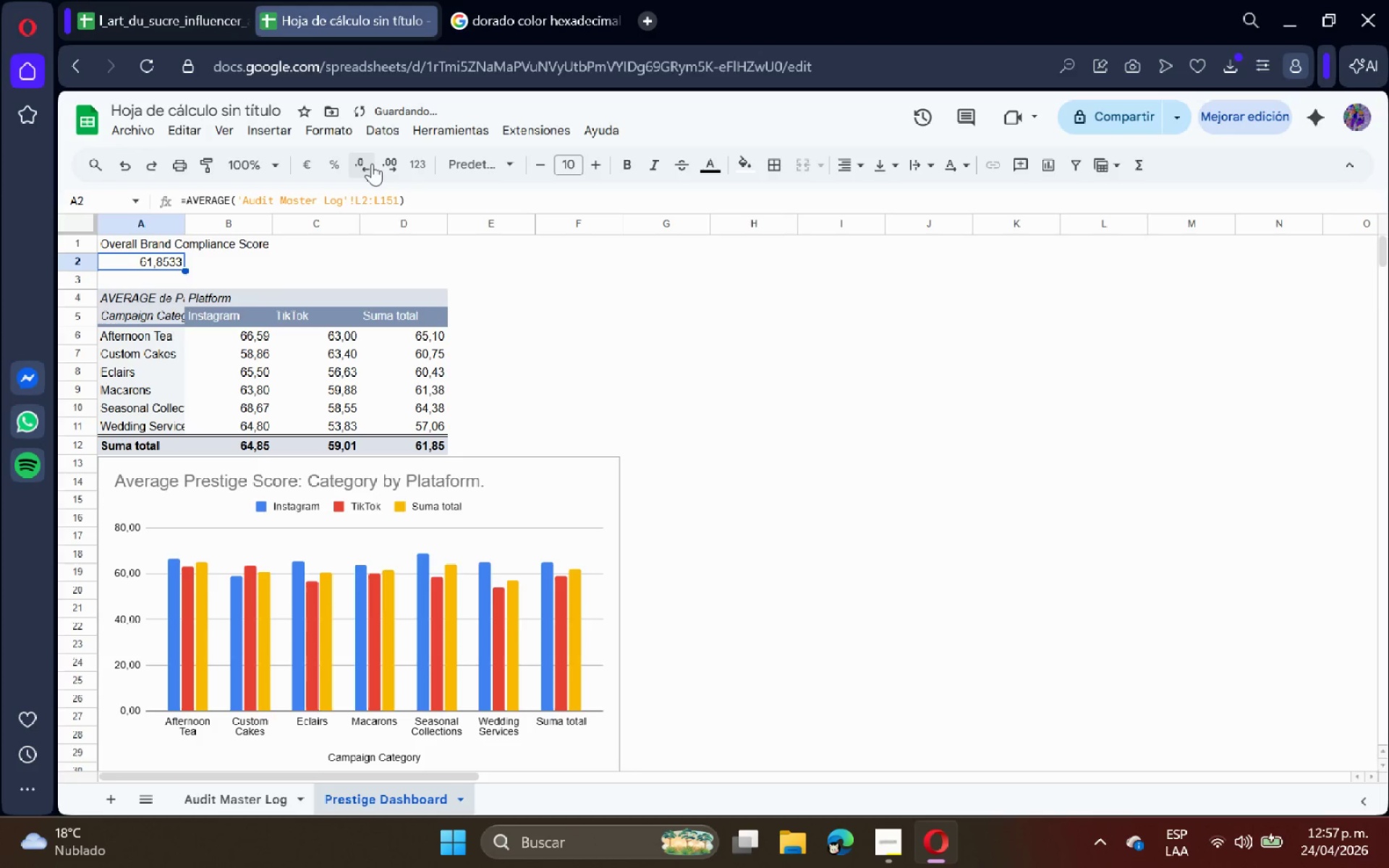 
triple_click([372, 163])
 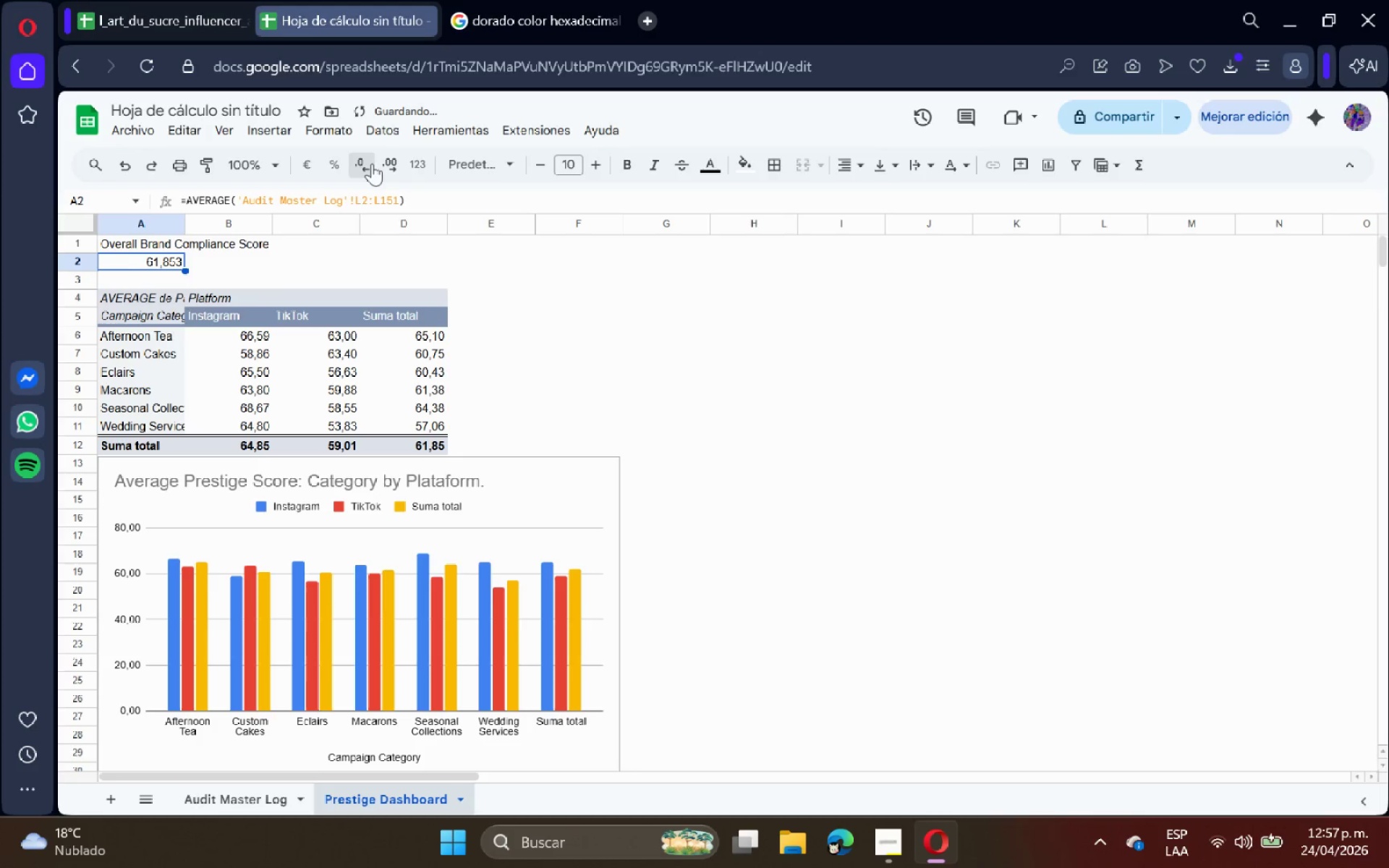 
triple_click([372, 163])
 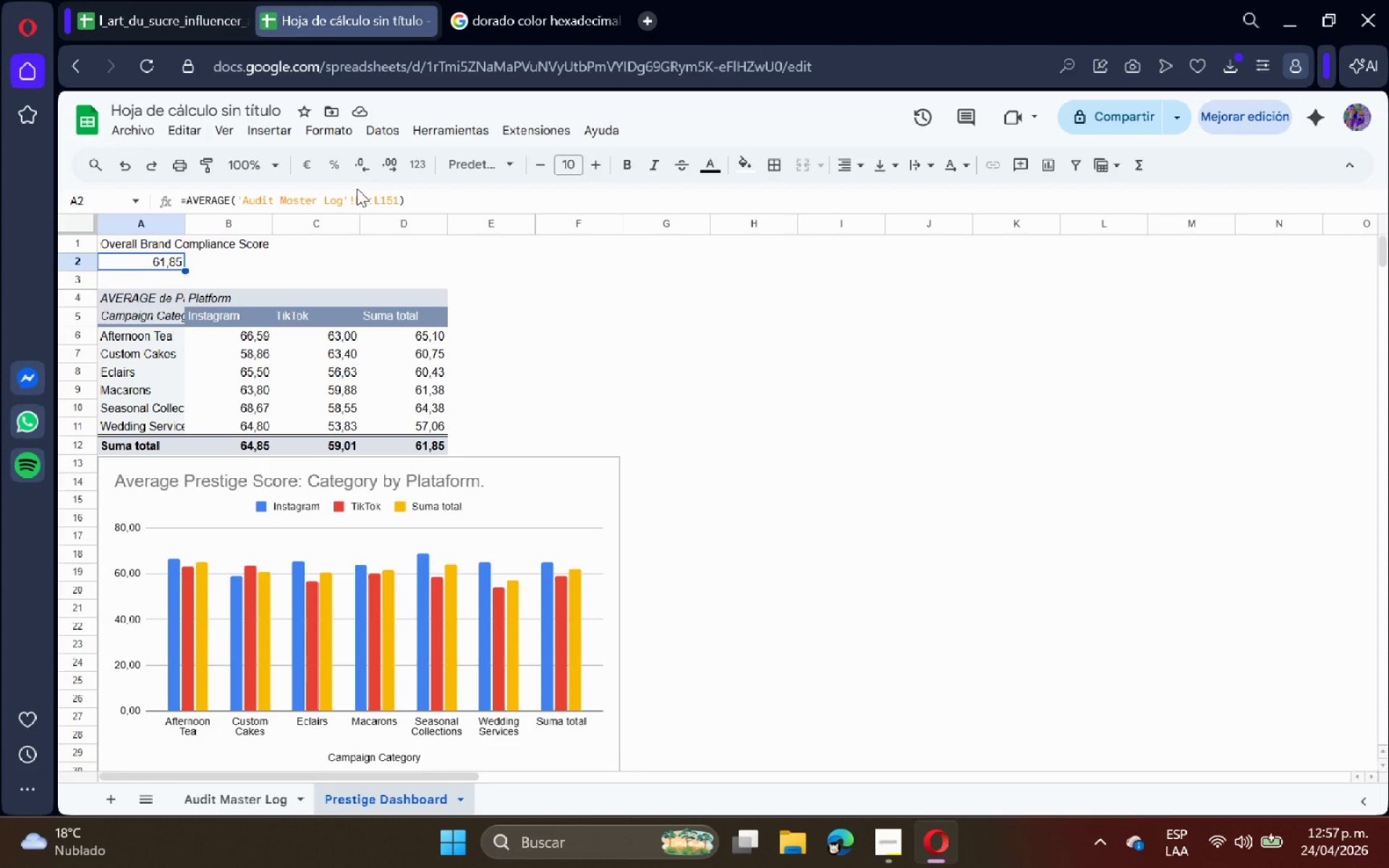 
wait(7.64)
 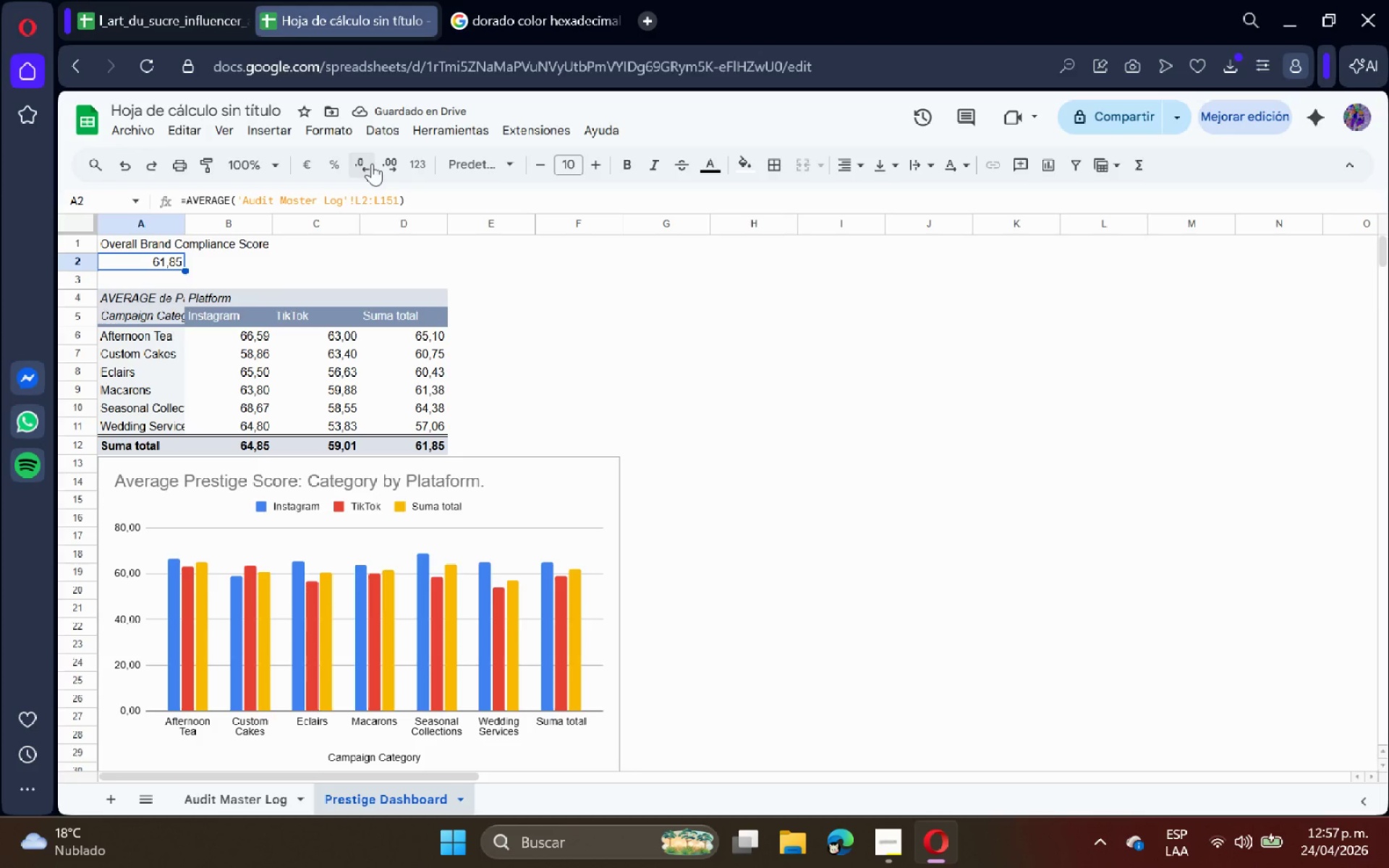 
left_click_drag(start_coordinate=[155, 246], to_coordinate=[156, 255])
 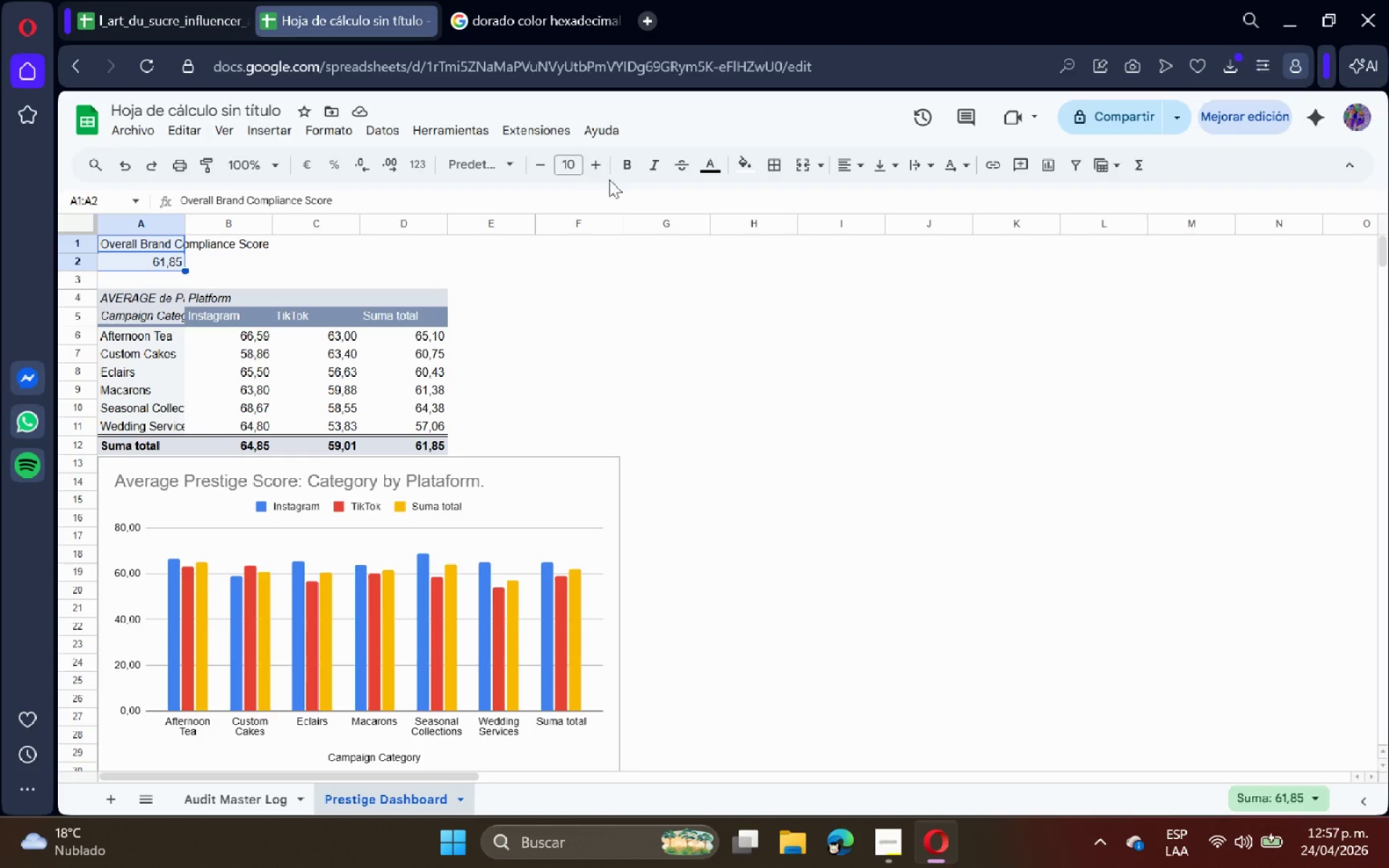 
left_click([626, 173])
 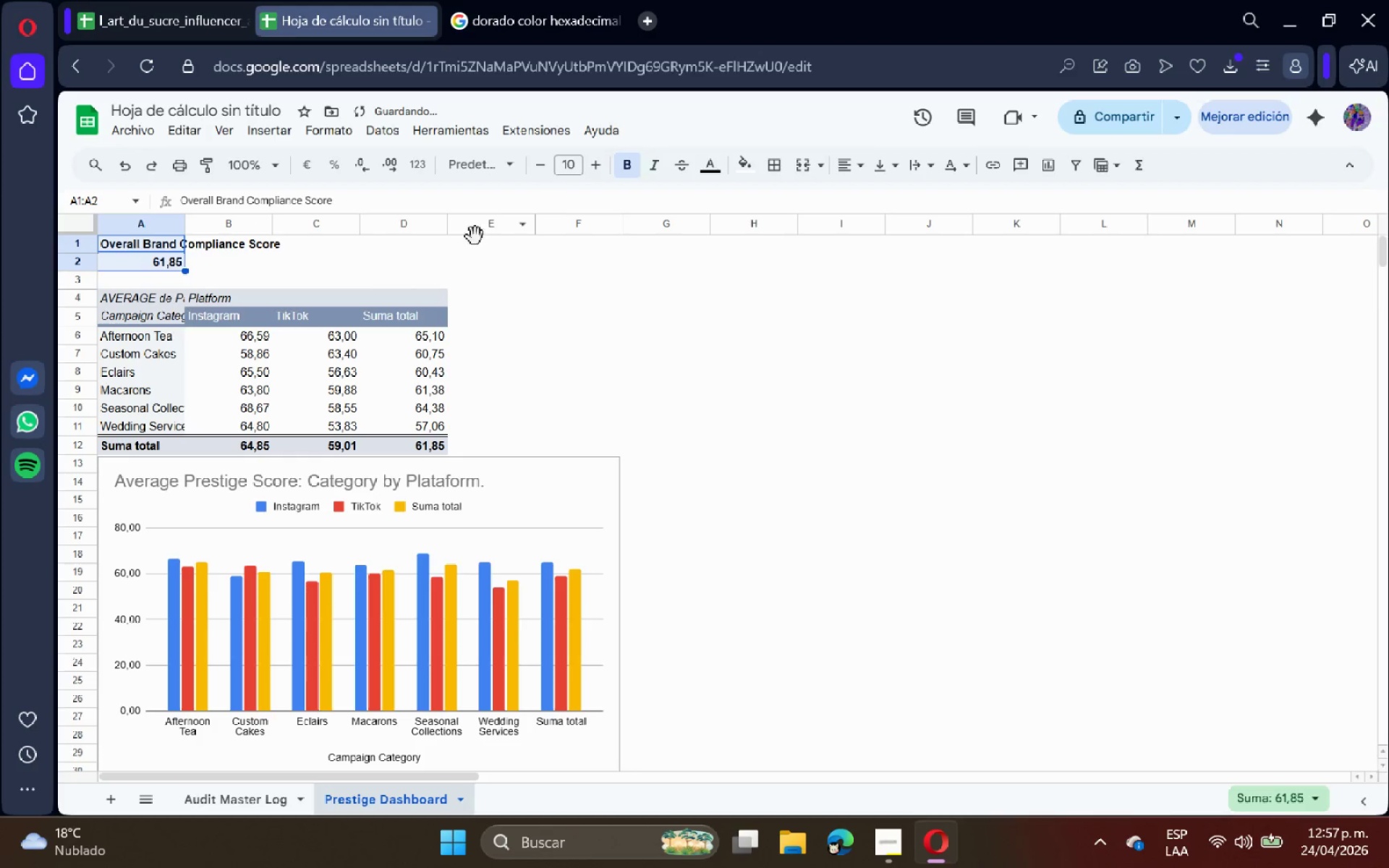 
left_click([355, 278])
 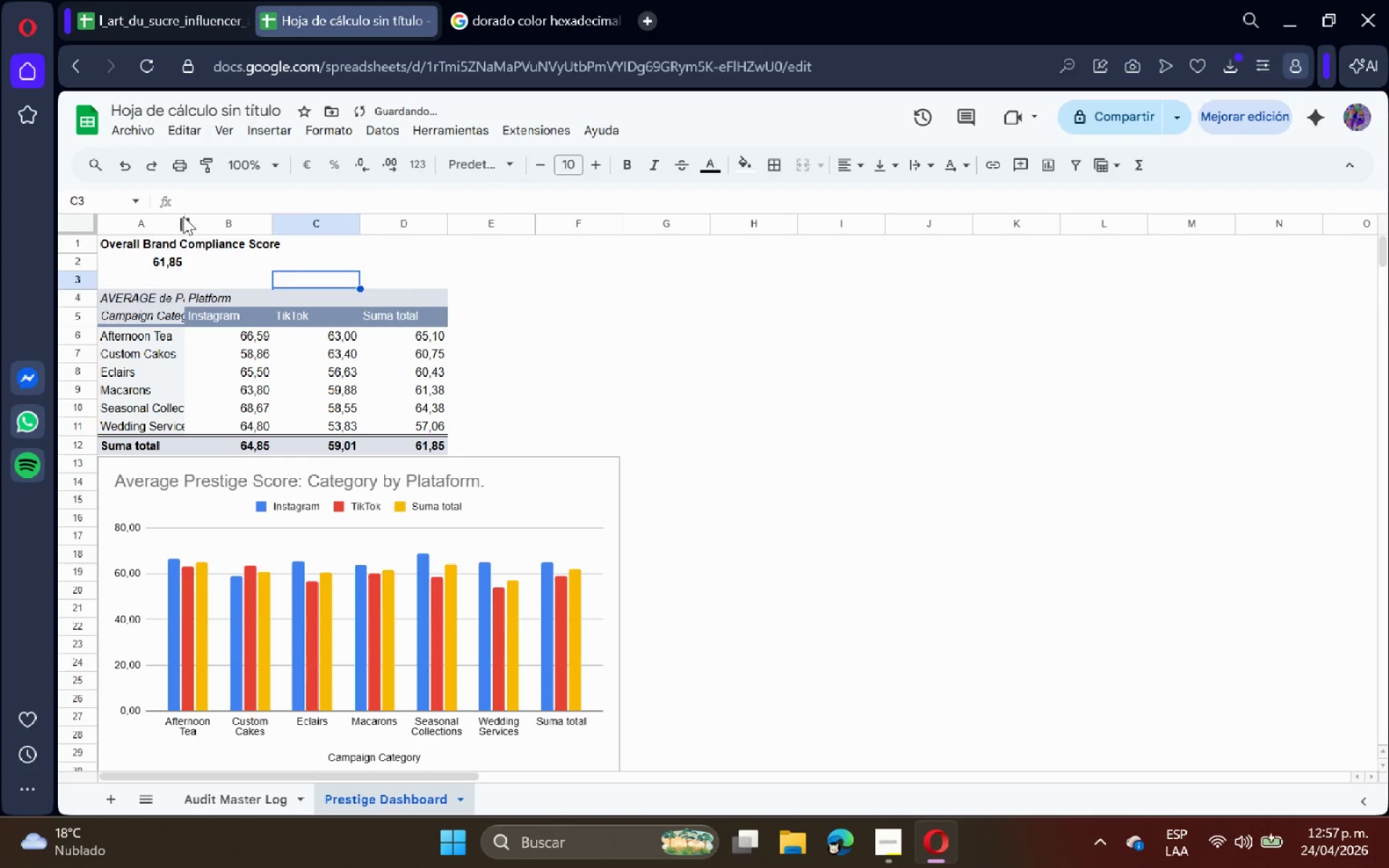 
double_click([180, 219])
 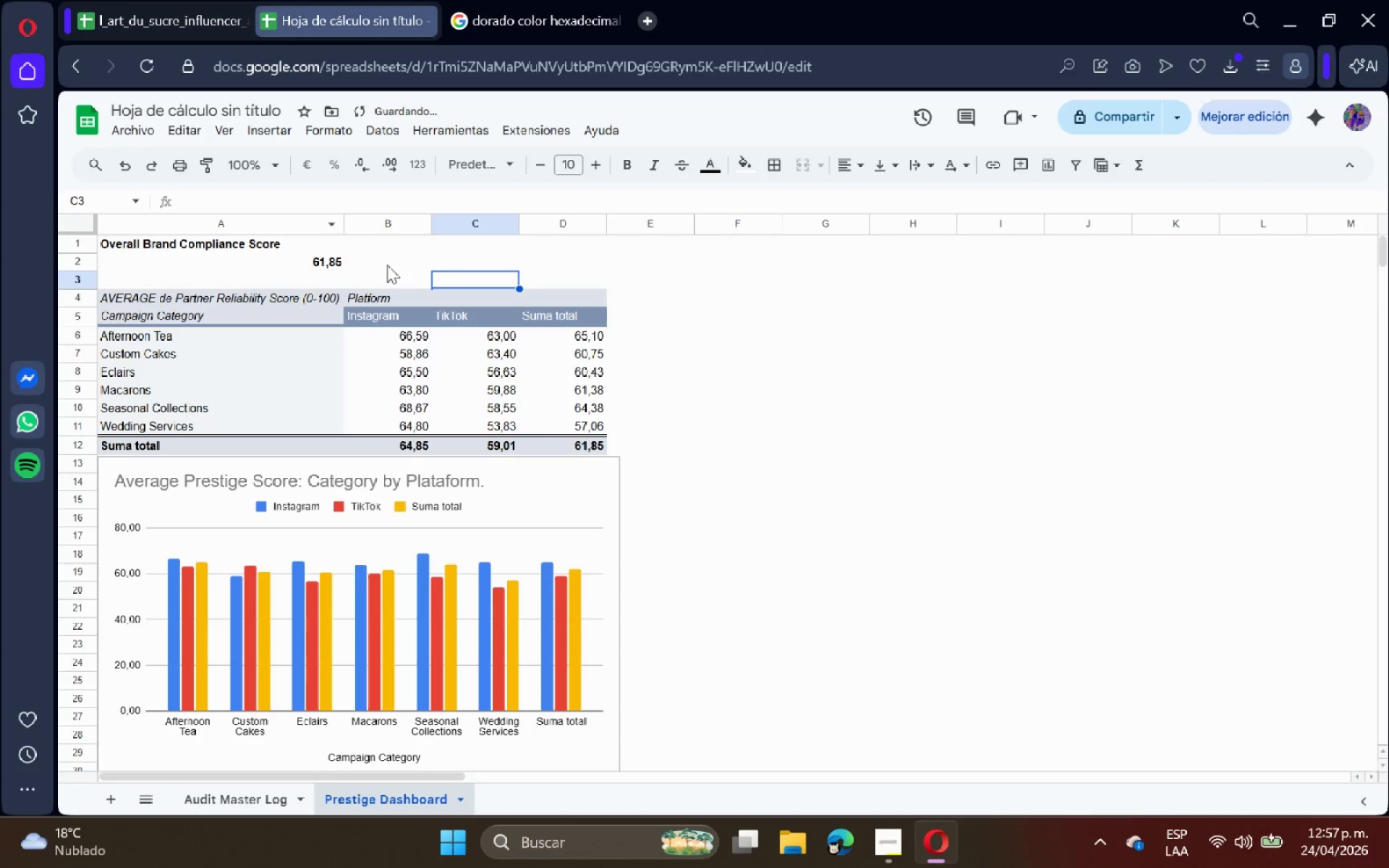 
left_click([509, 266])
 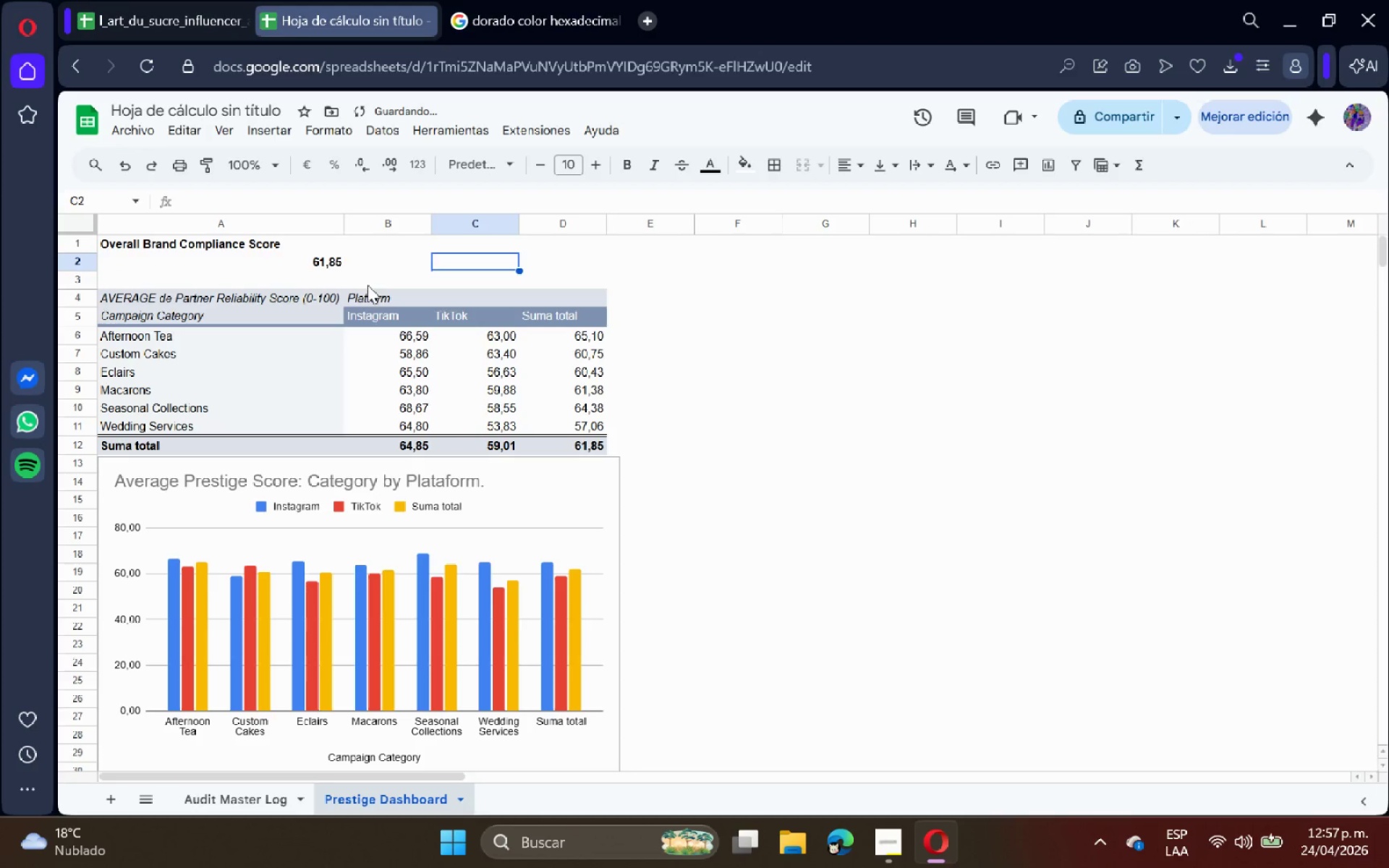 
left_click([318, 265])
 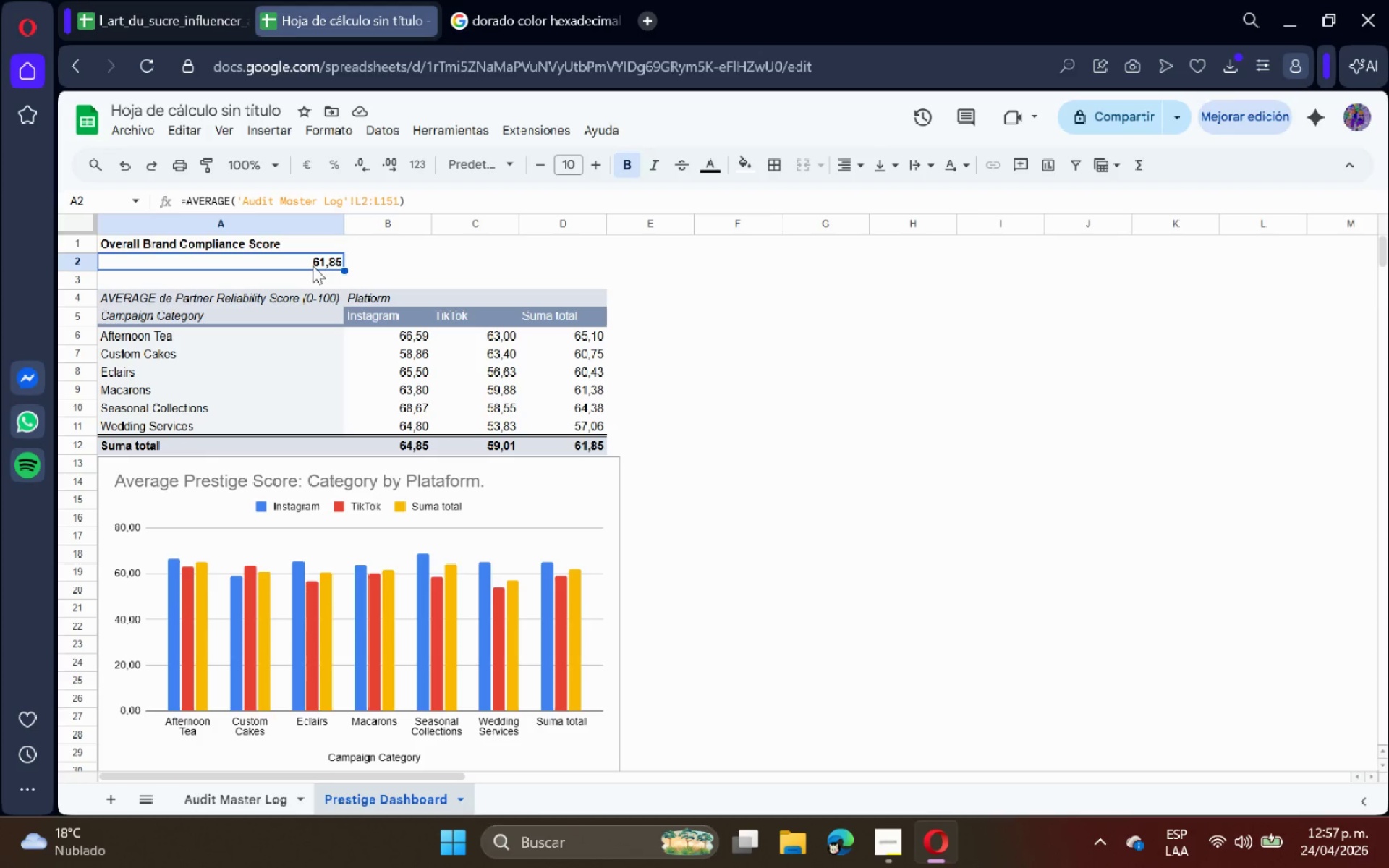 
wait(7.12)
 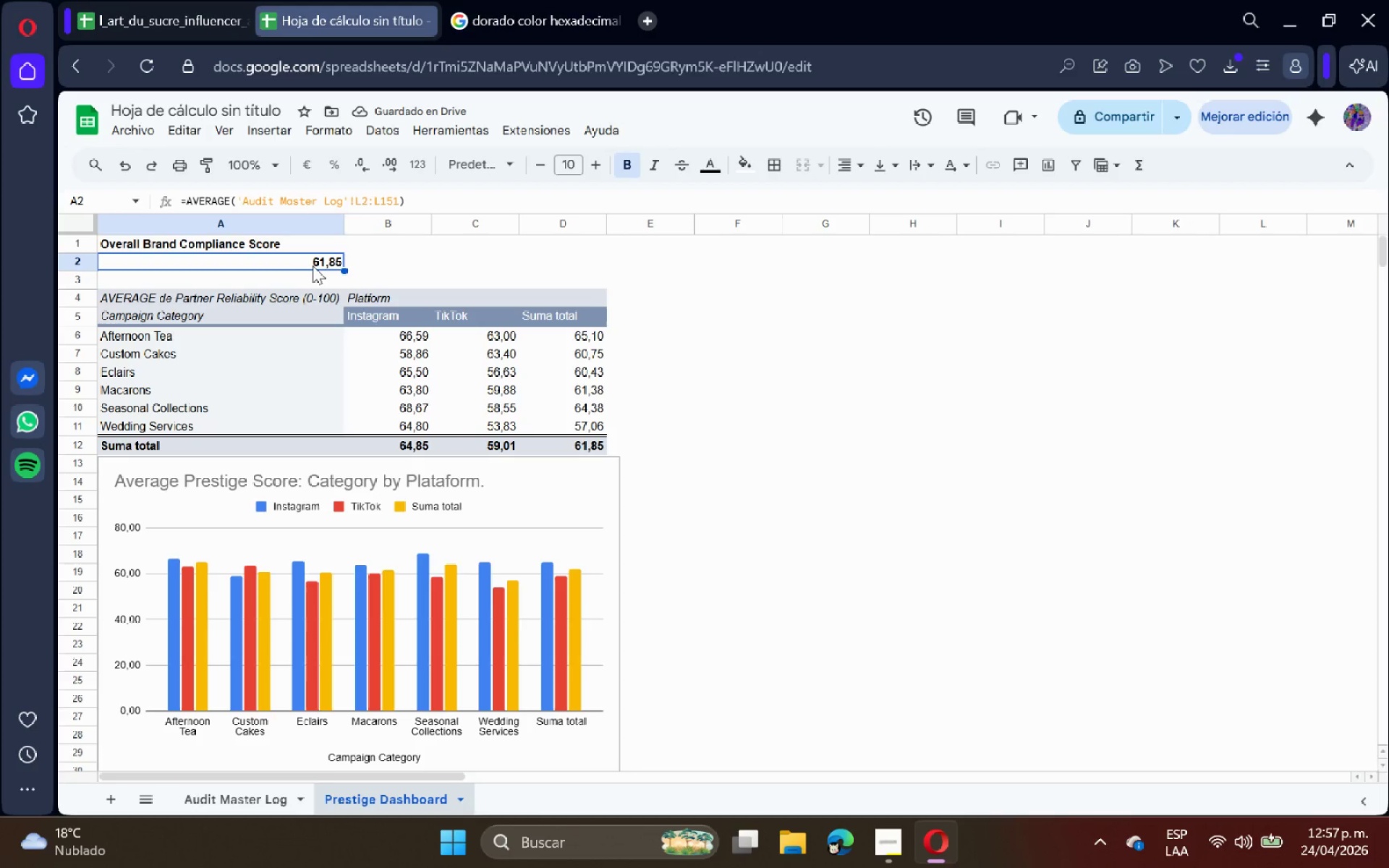 
left_click([396, 257])
 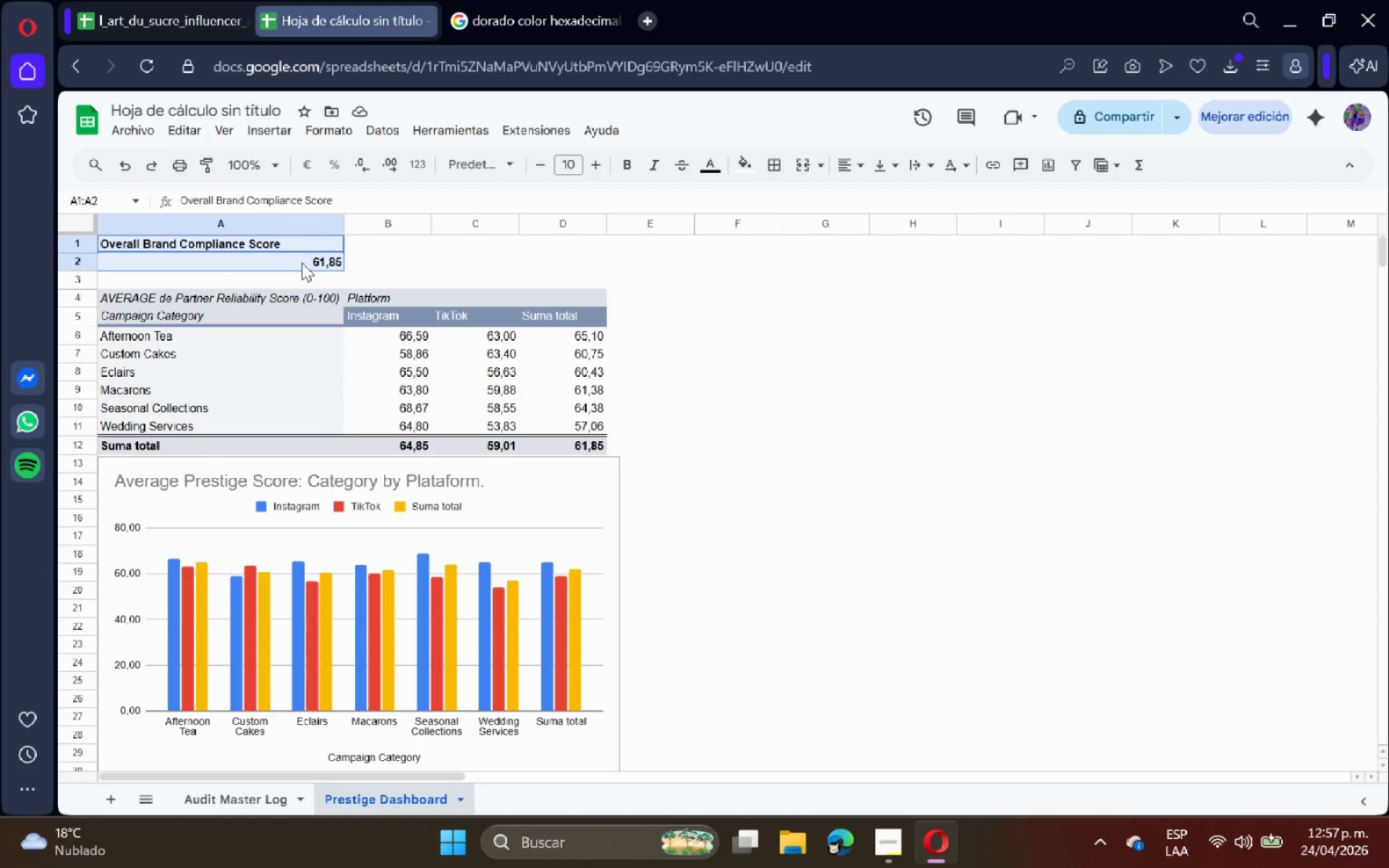 
left_click_drag(start_coordinate=[289, 247], to_coordinate=[304, 263])
 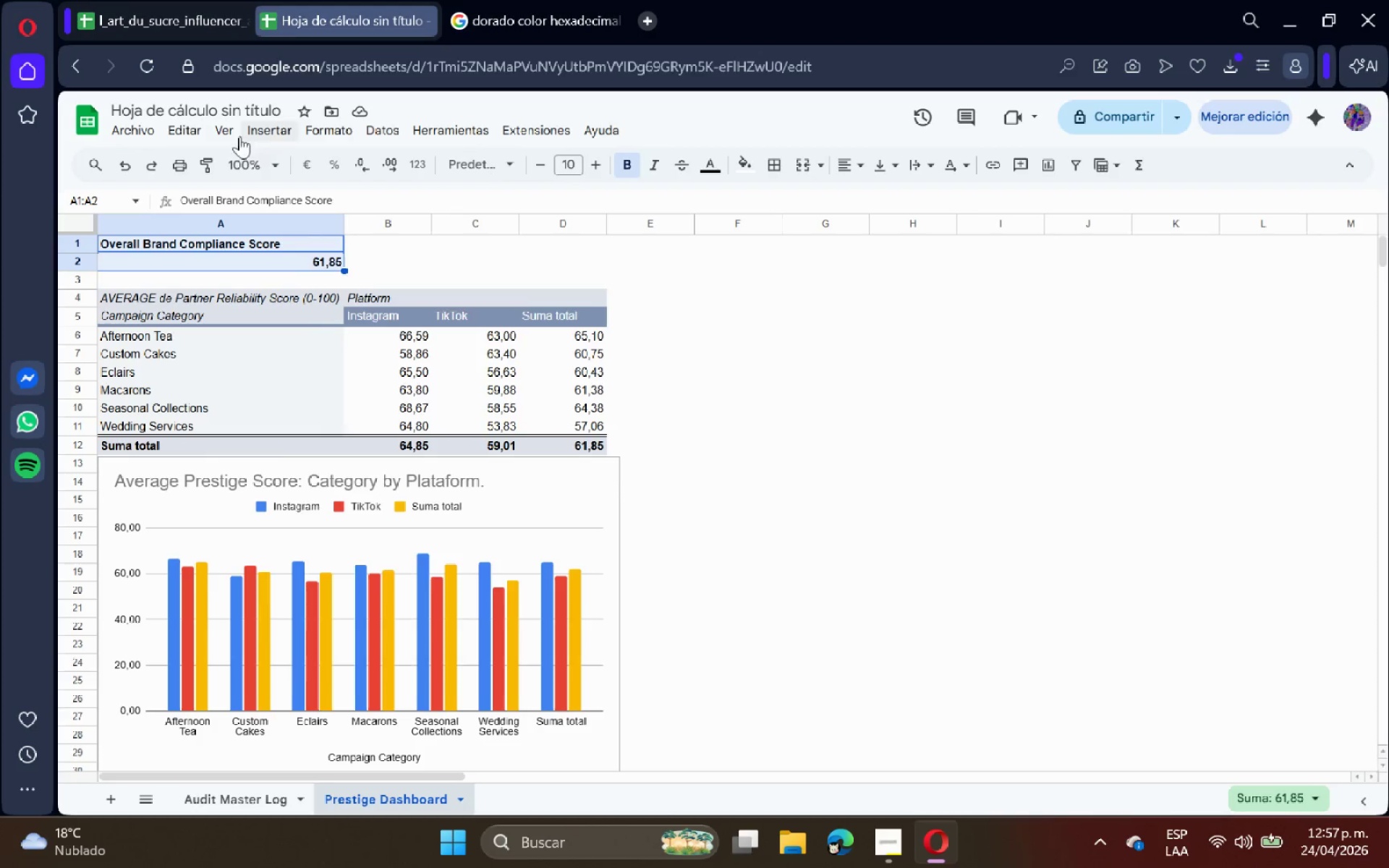 
left_click([251, 127])
 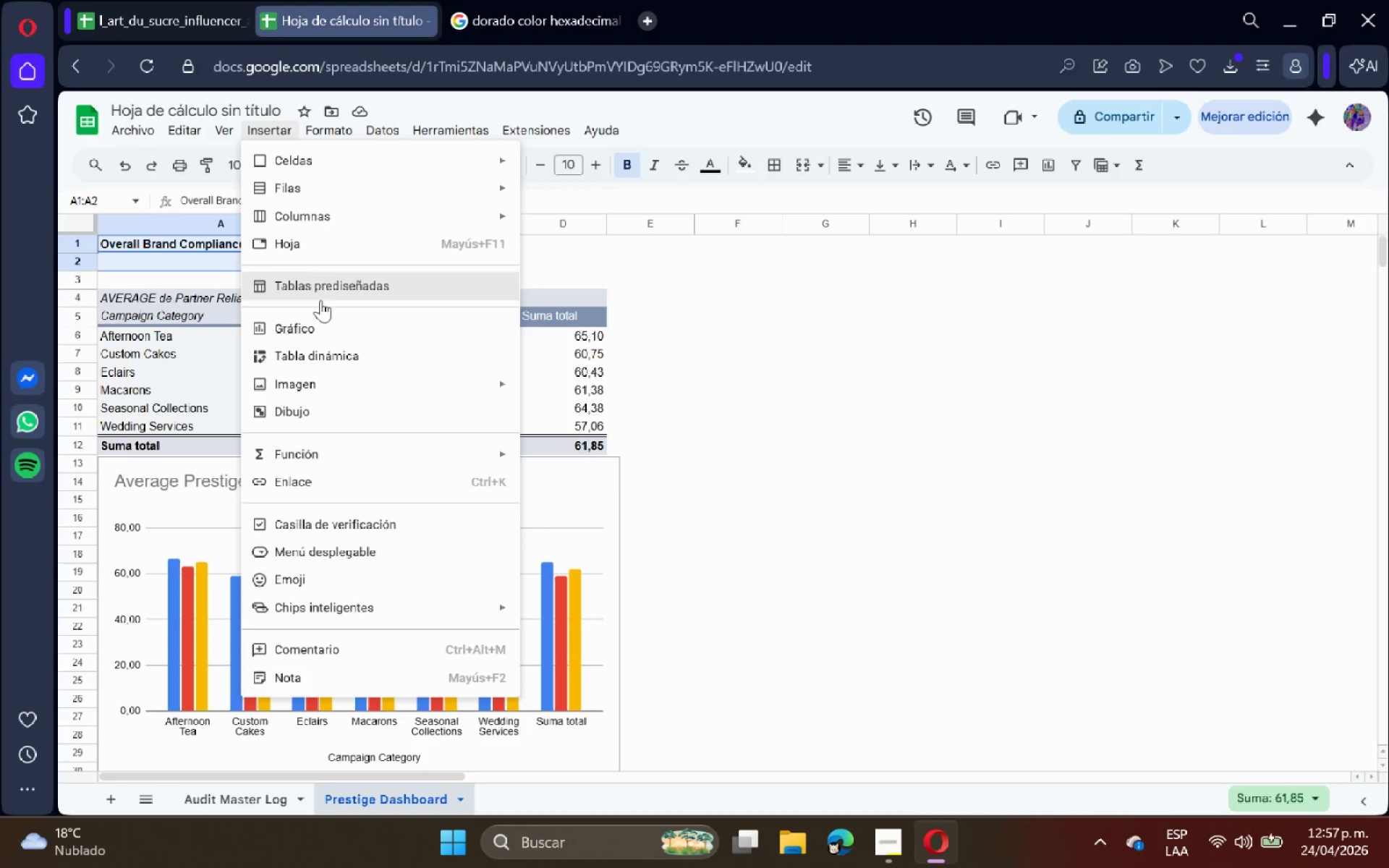 
left_click([319, 320])
 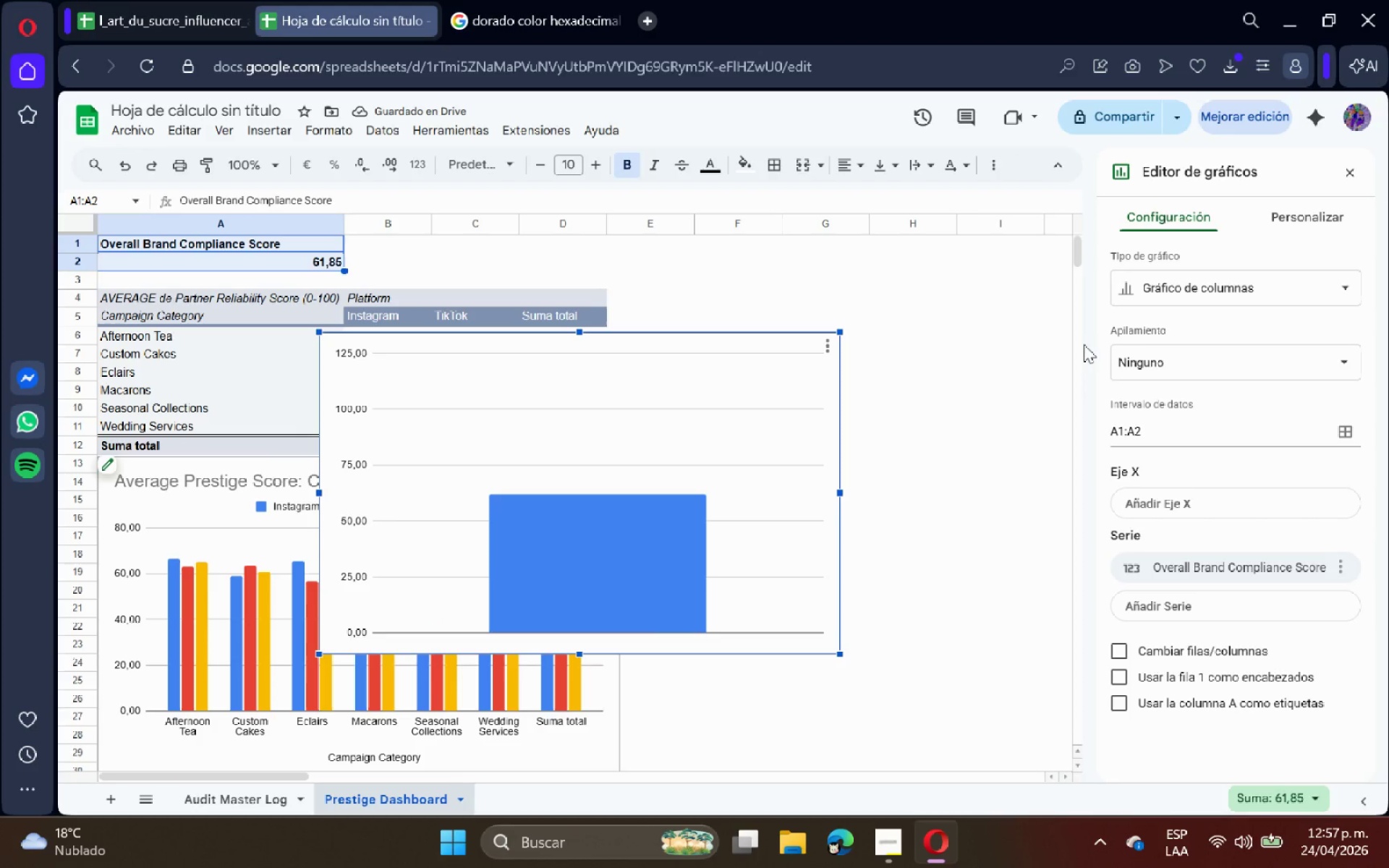 
wait(6.05)
 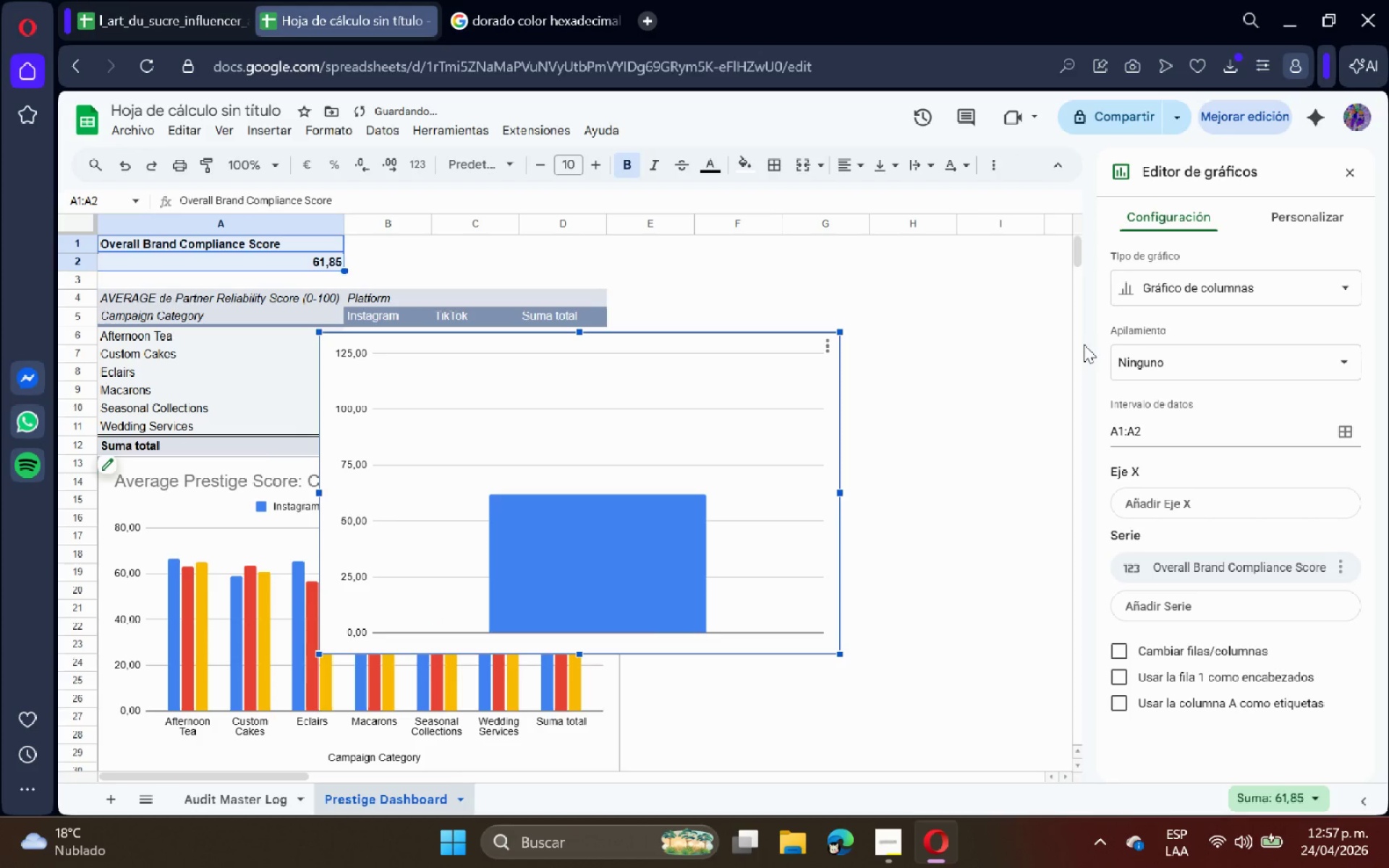 
left_click([1257, 294])
 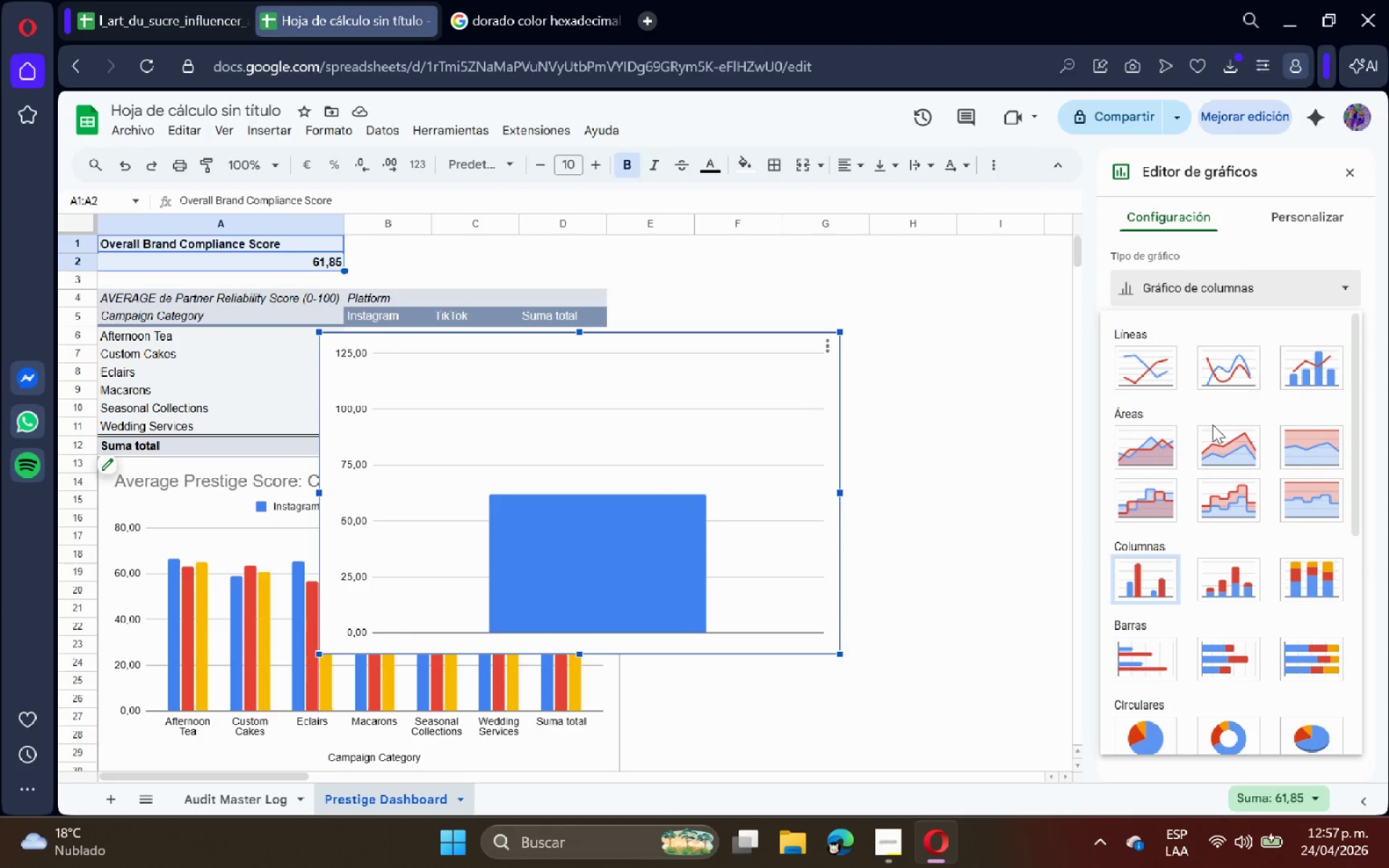 
scroll: coordinate [1202, 464], scroll_direction: down, amount: 3.0
 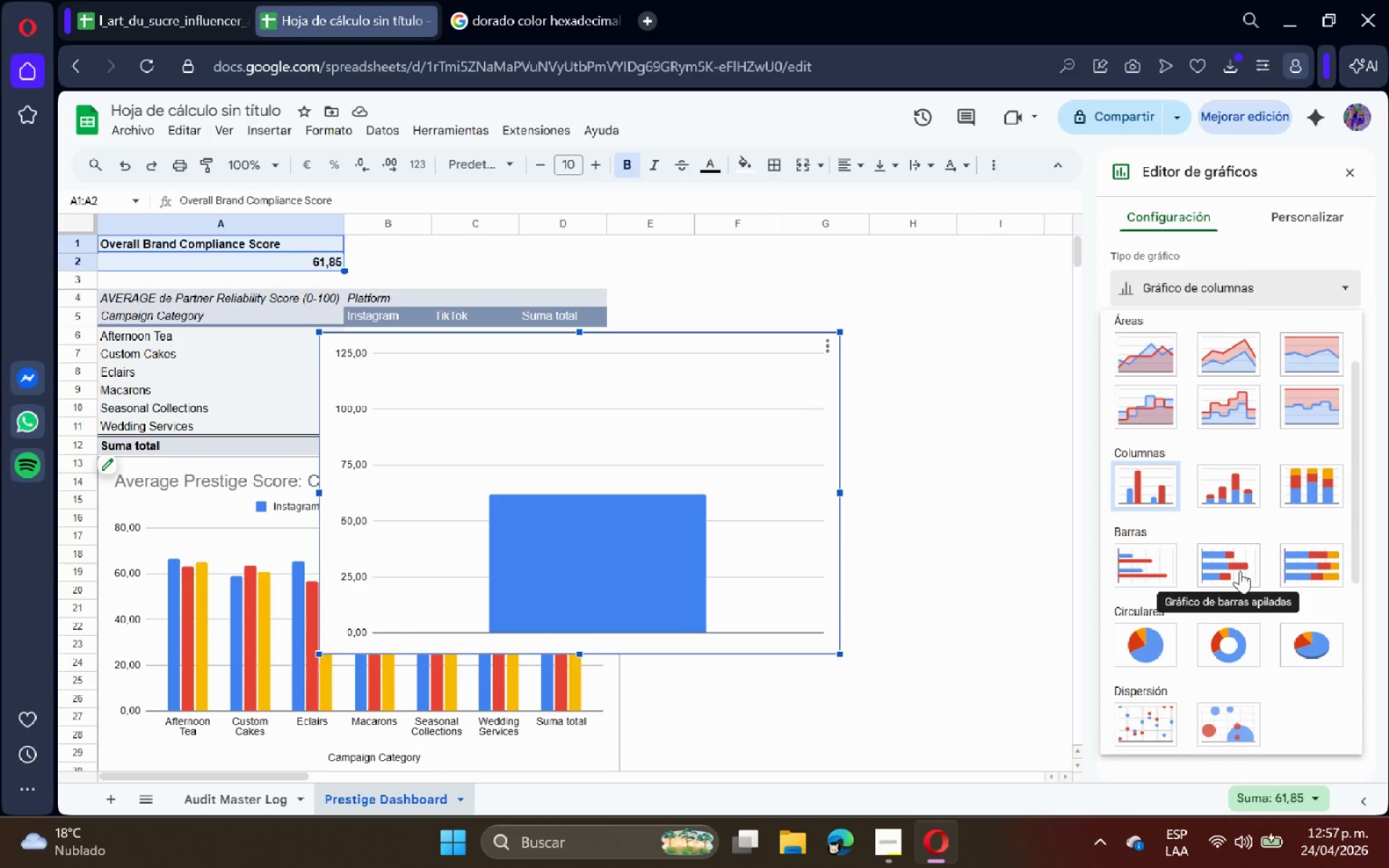 
wait(5.25)
 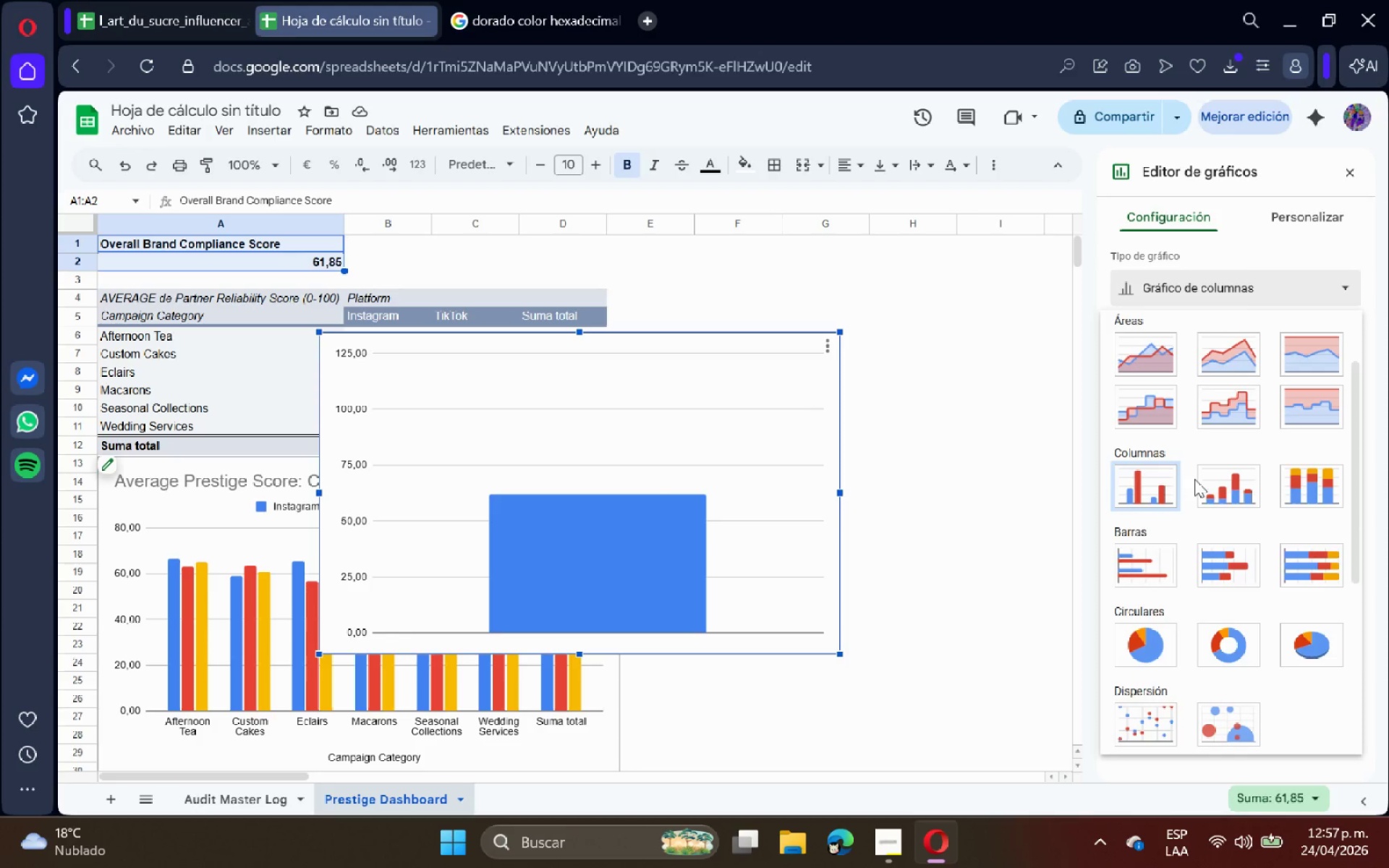 
scroll: coordinate [1275, 556], scroll_direction: up, amount: 6.0
 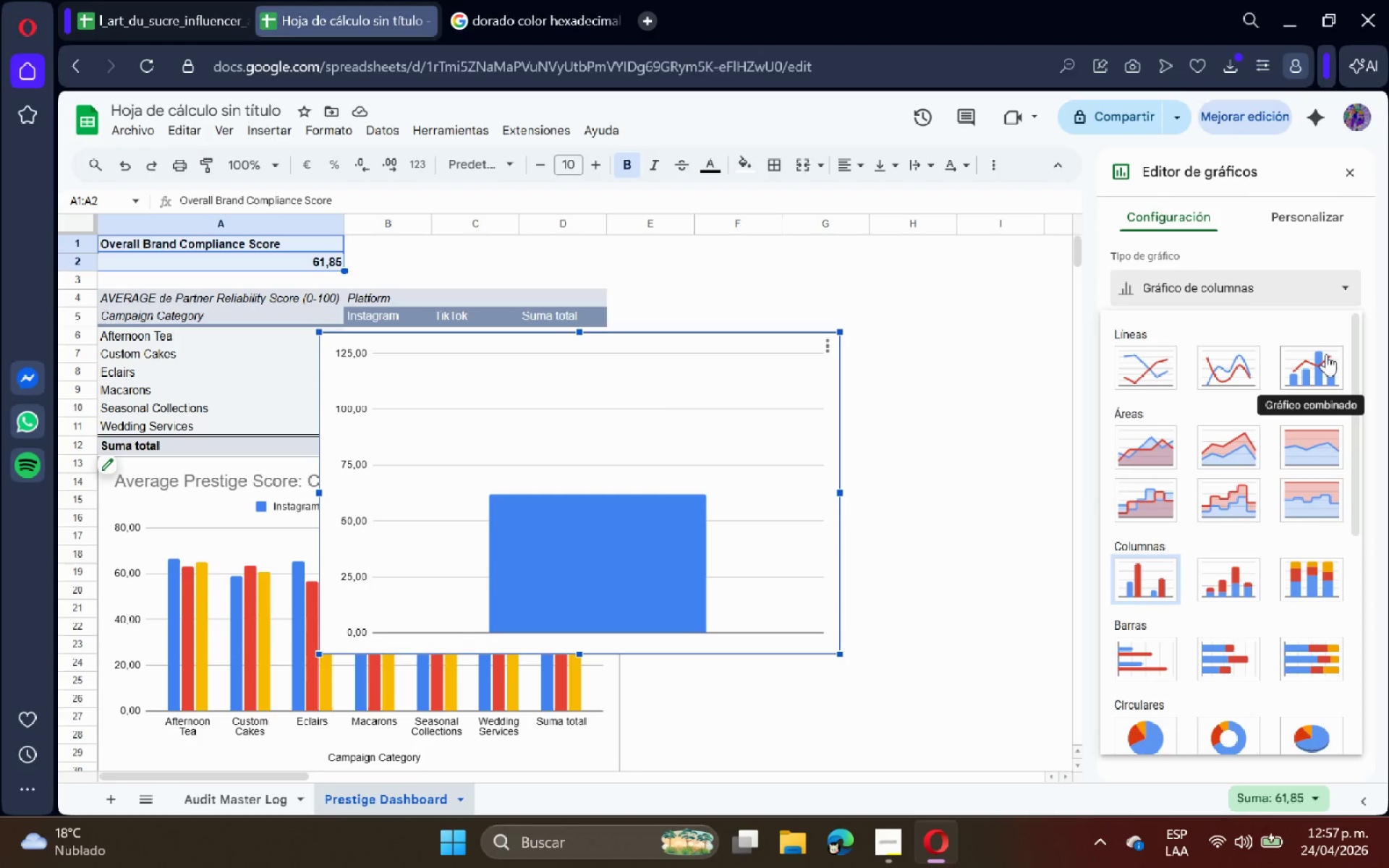 
scroll: coordinate [1316, 369], scroll_direction: down, amount: 5.0
 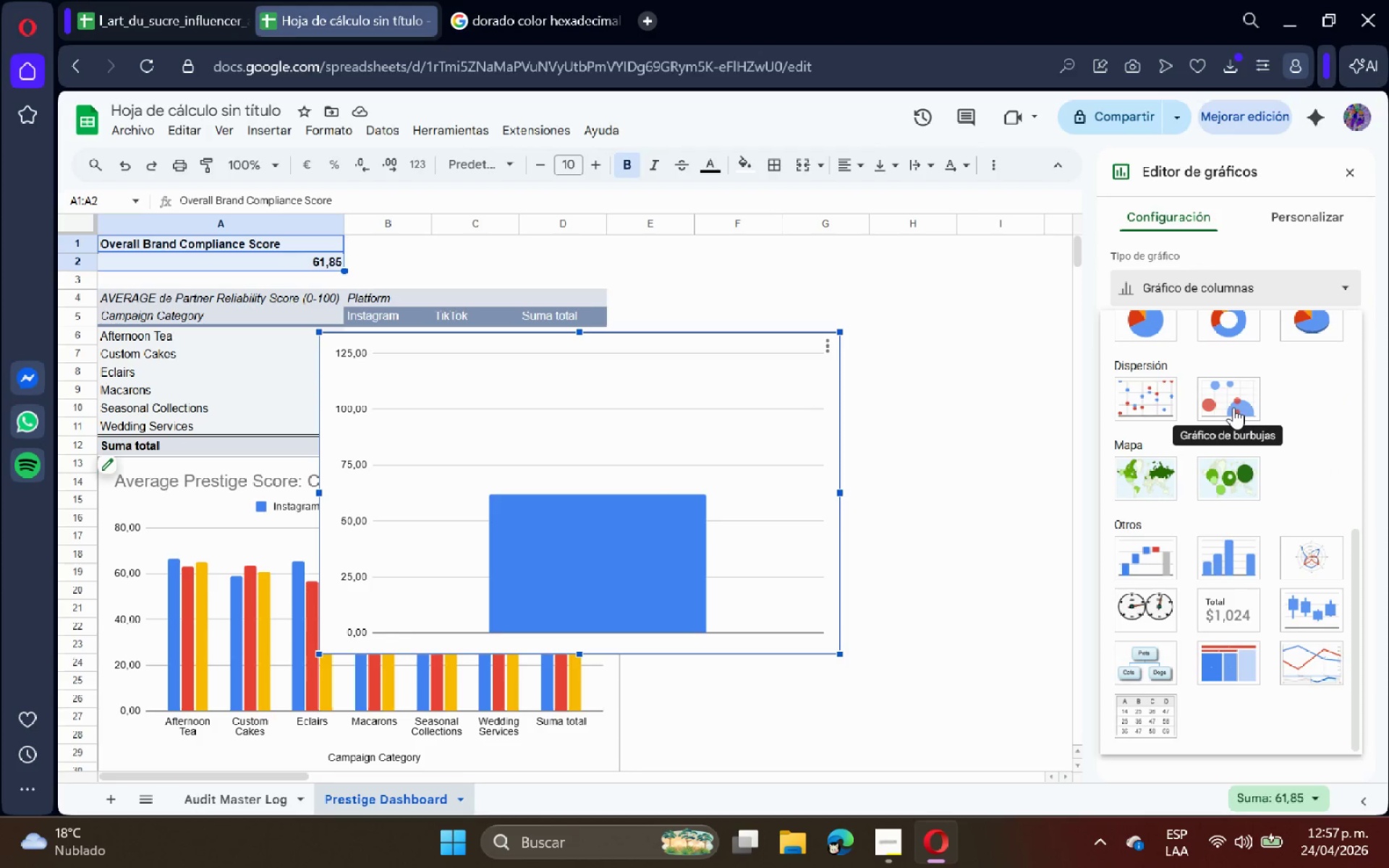 
scroll: coordinate [1312, 424], scroll_direction: up, amount: 2.0
 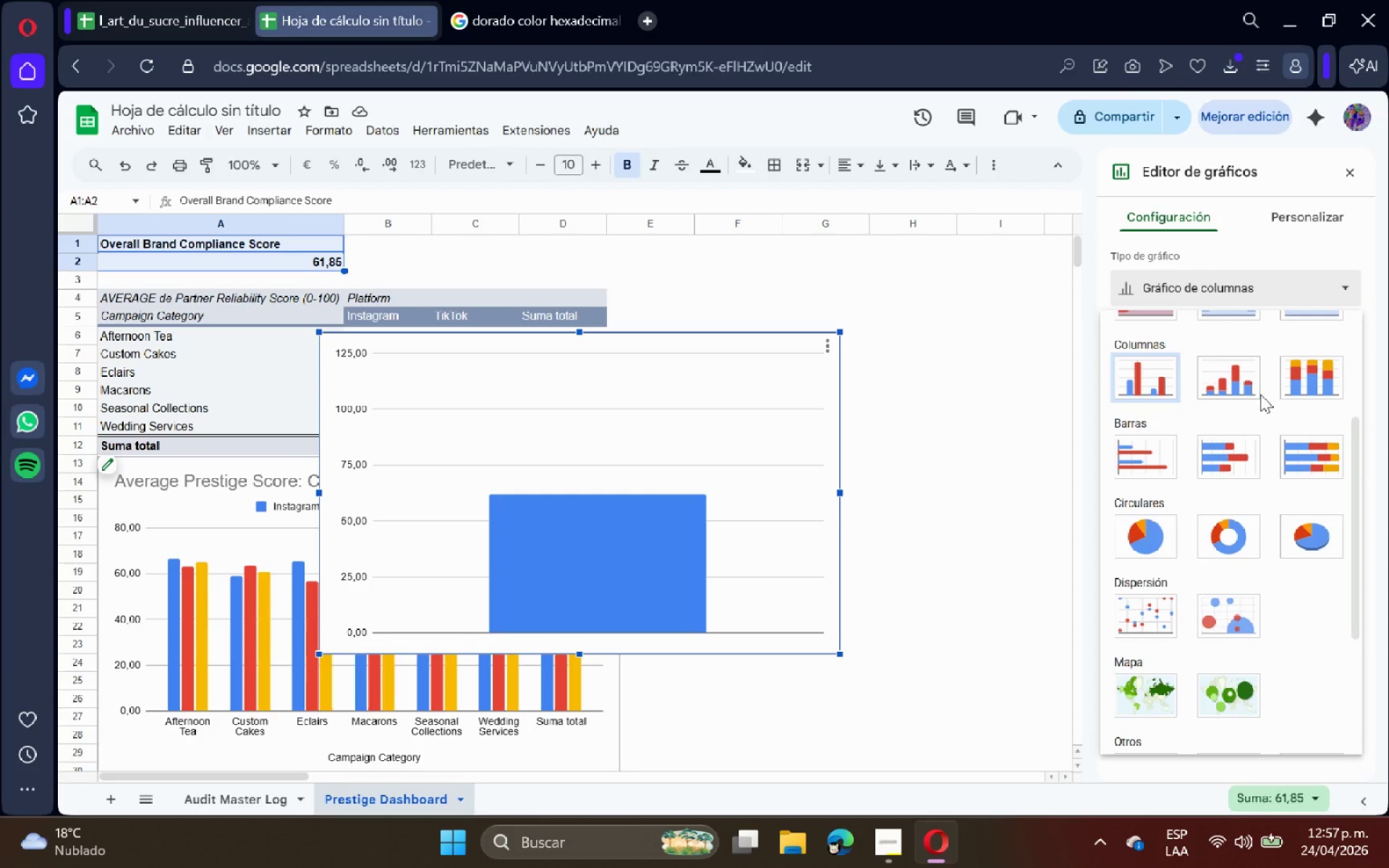 
scroll: coordinate [1265, 430], scroll_direction: down, amount: 11.0
 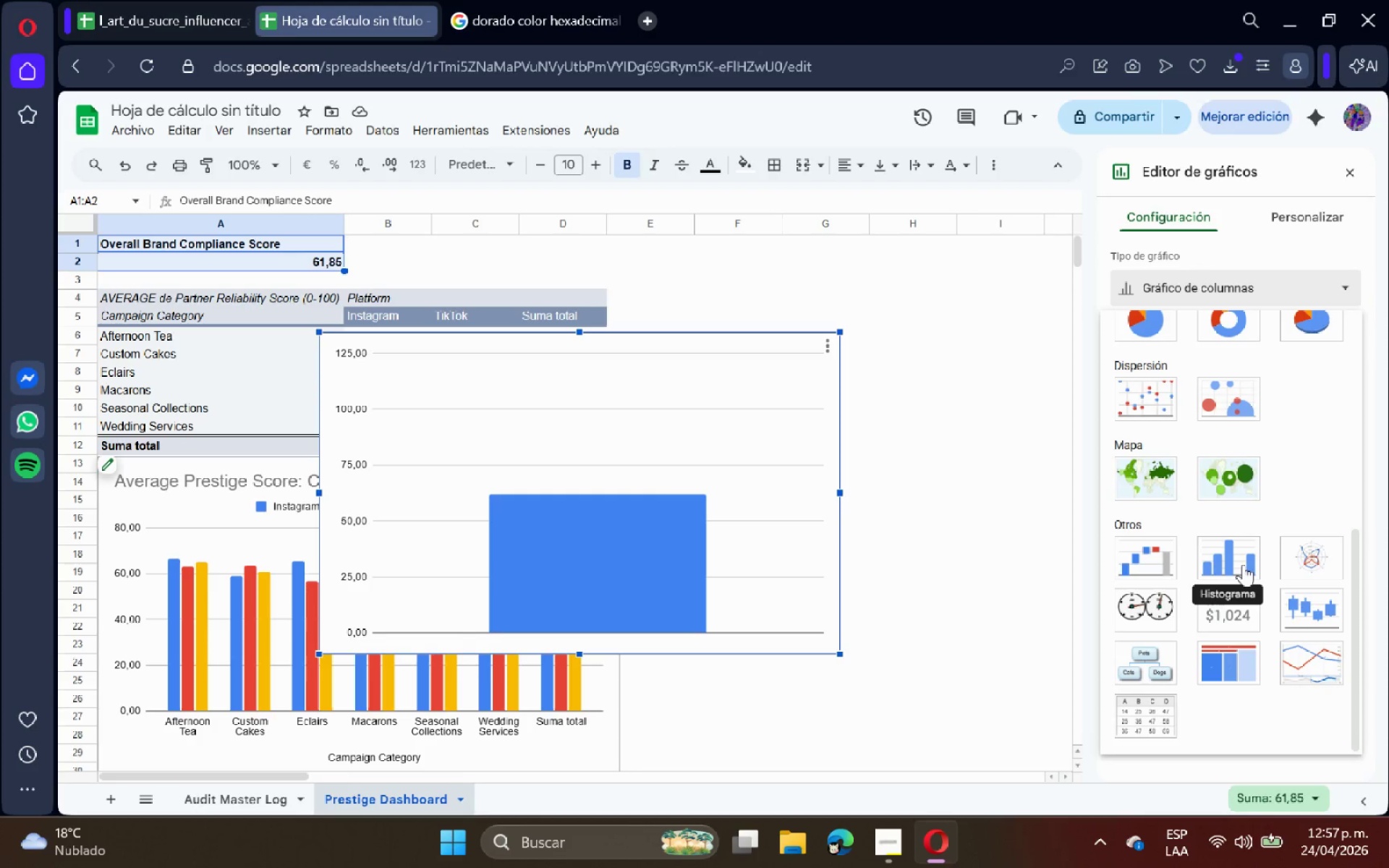 
scroll: coordinate [1239, 556], scroll_direction: up, amount: 5.0
 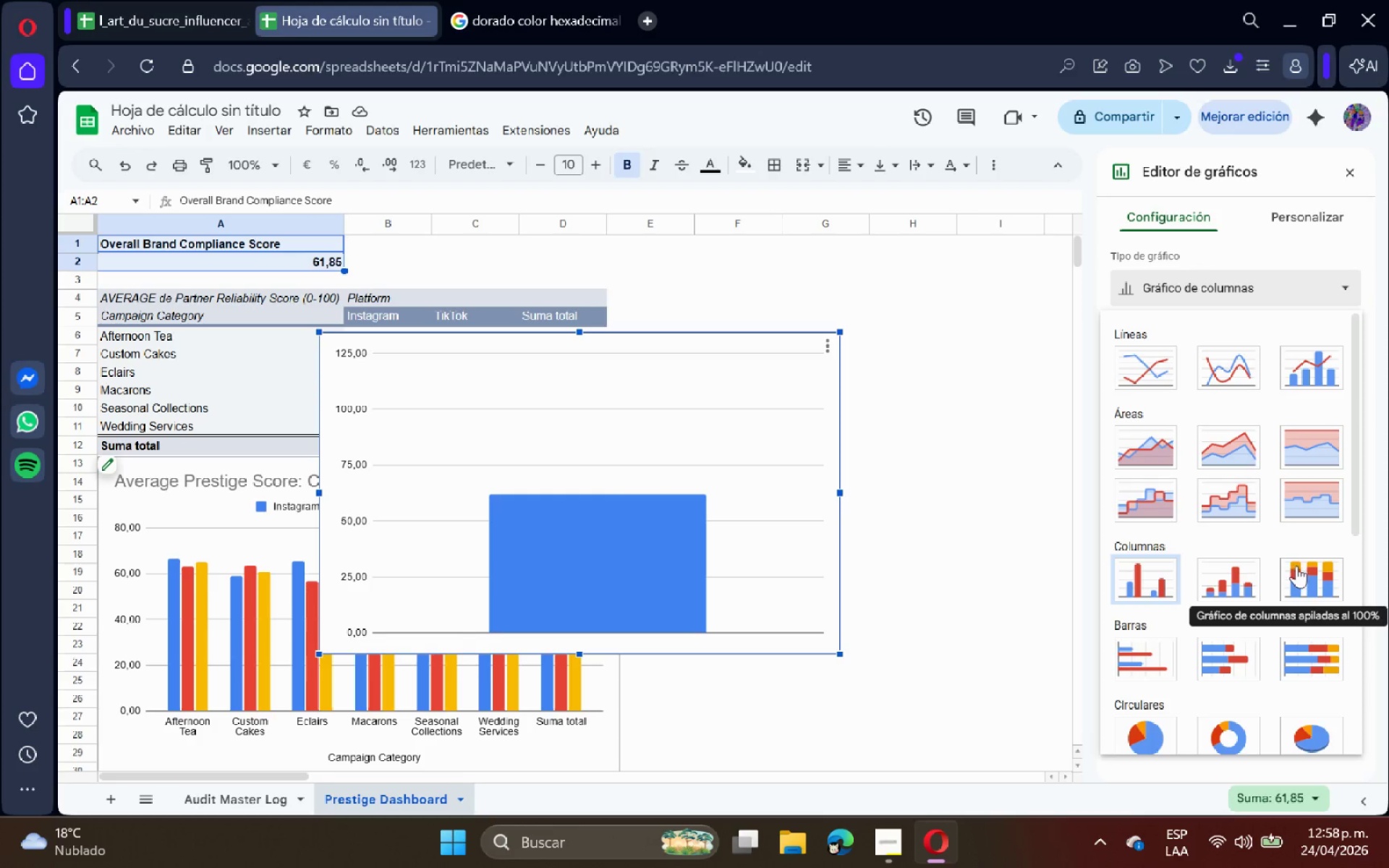 
wait(5.77)
 